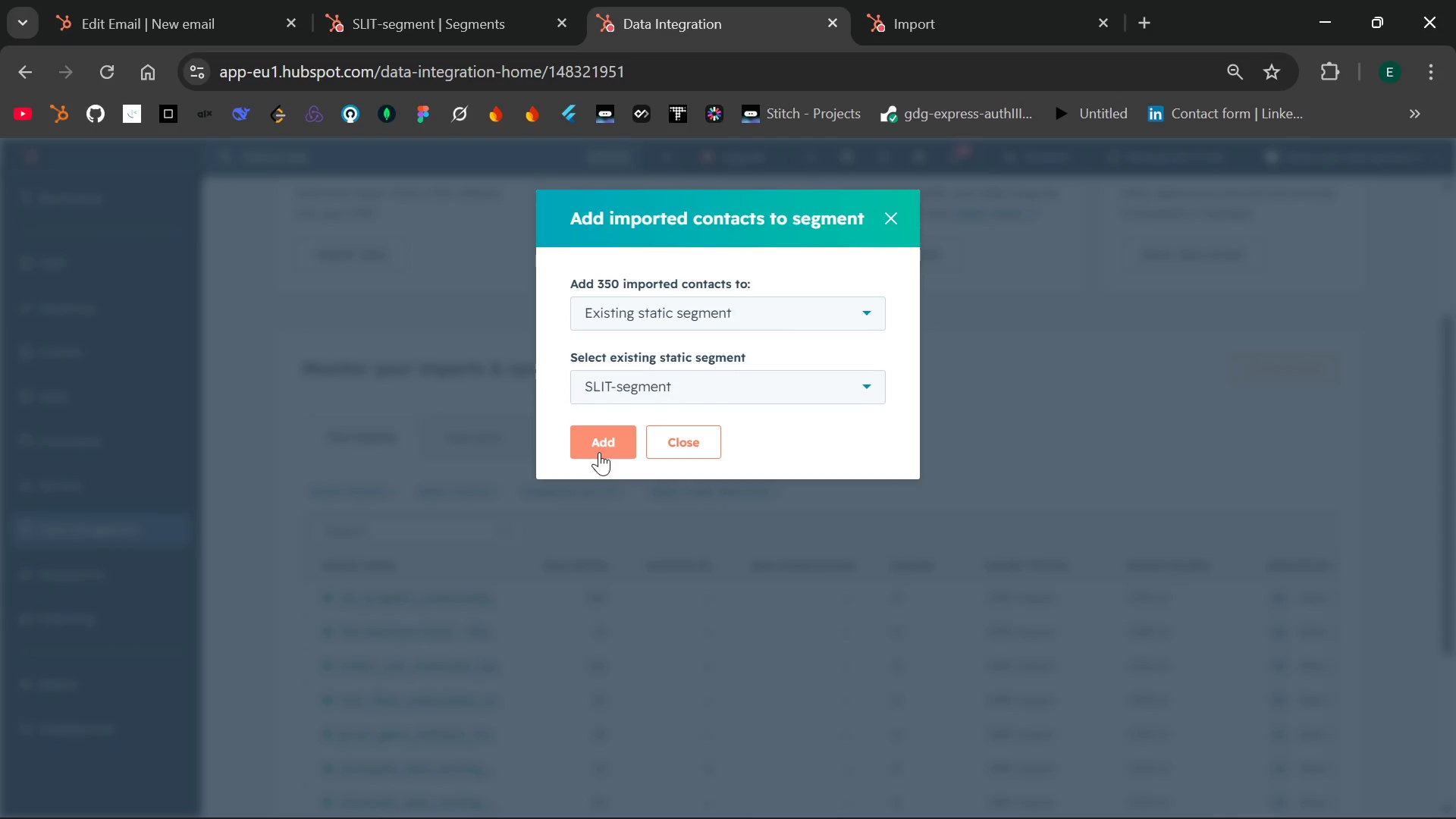 
left_click([599, 451])
 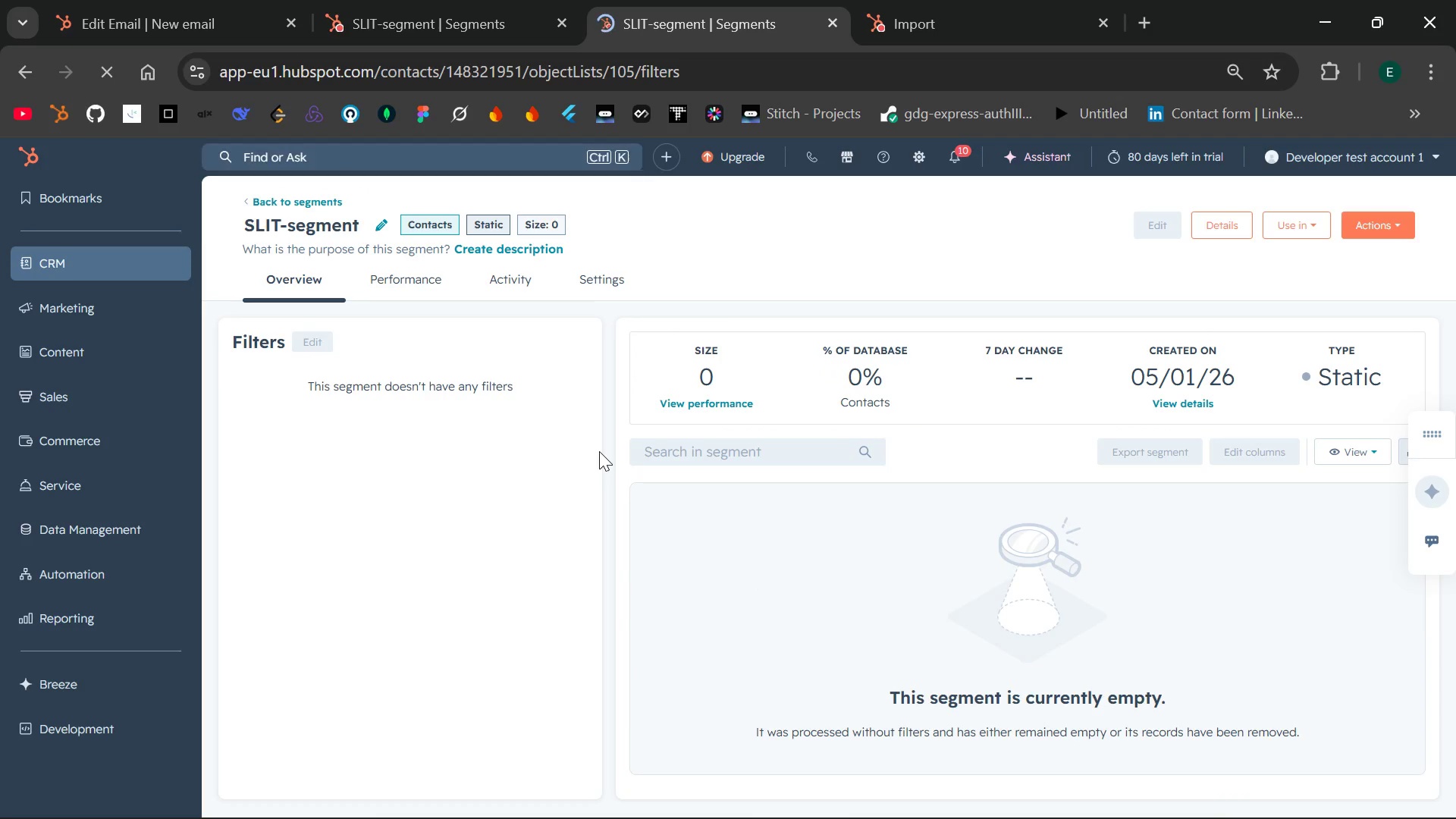 
wait(15.08)
 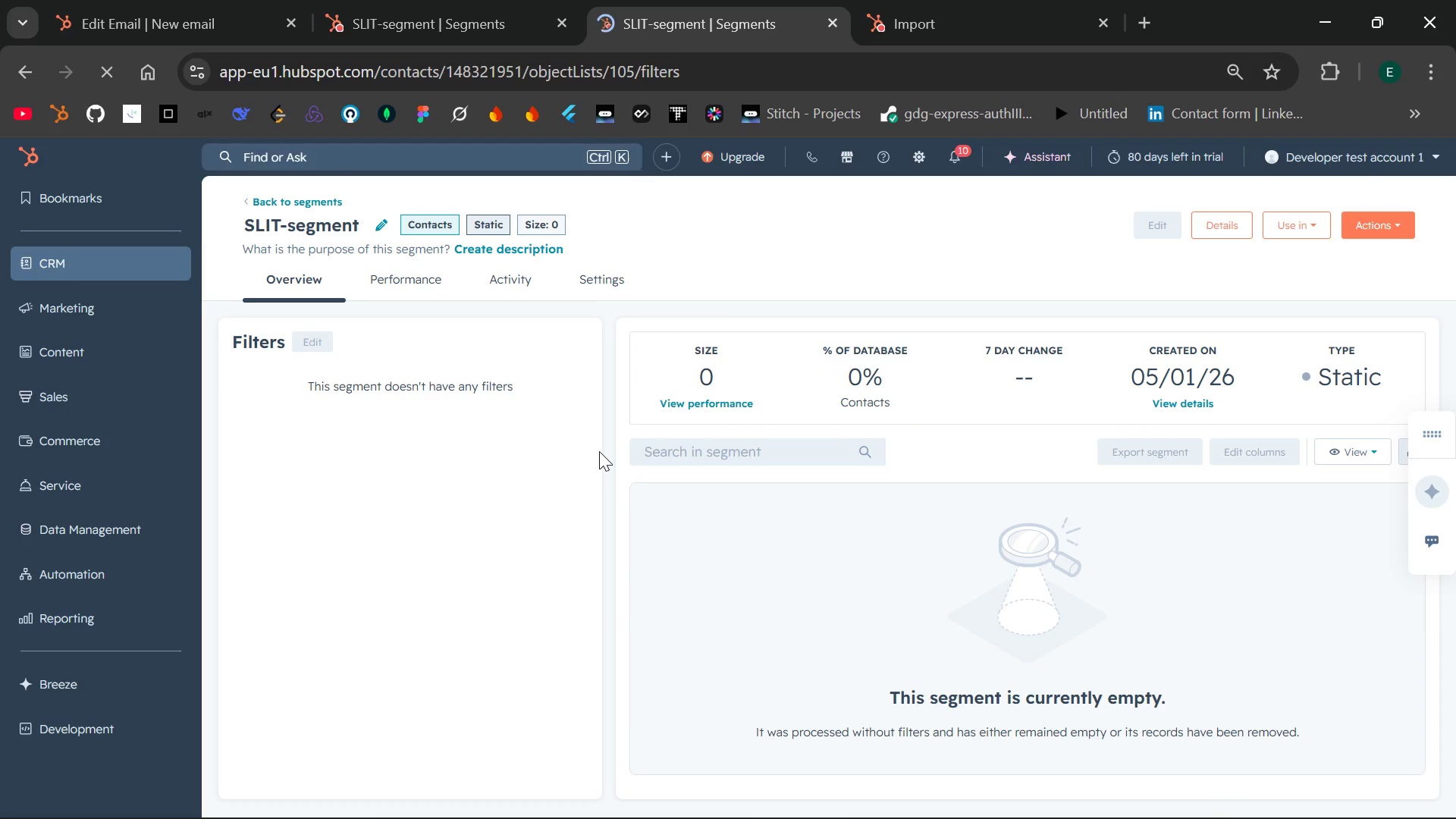 
left_click([417, 1])
 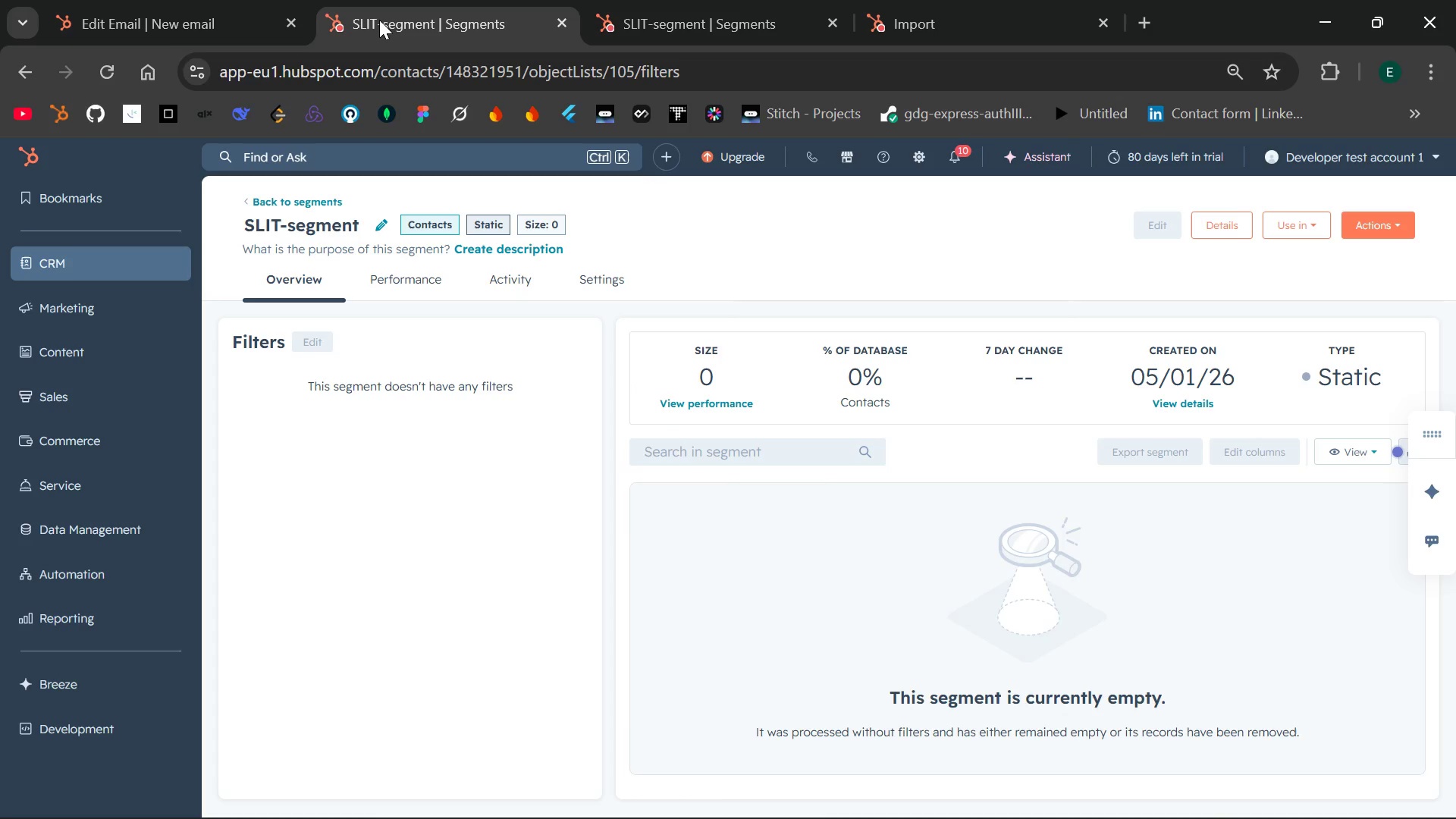 
wait(10.3)
 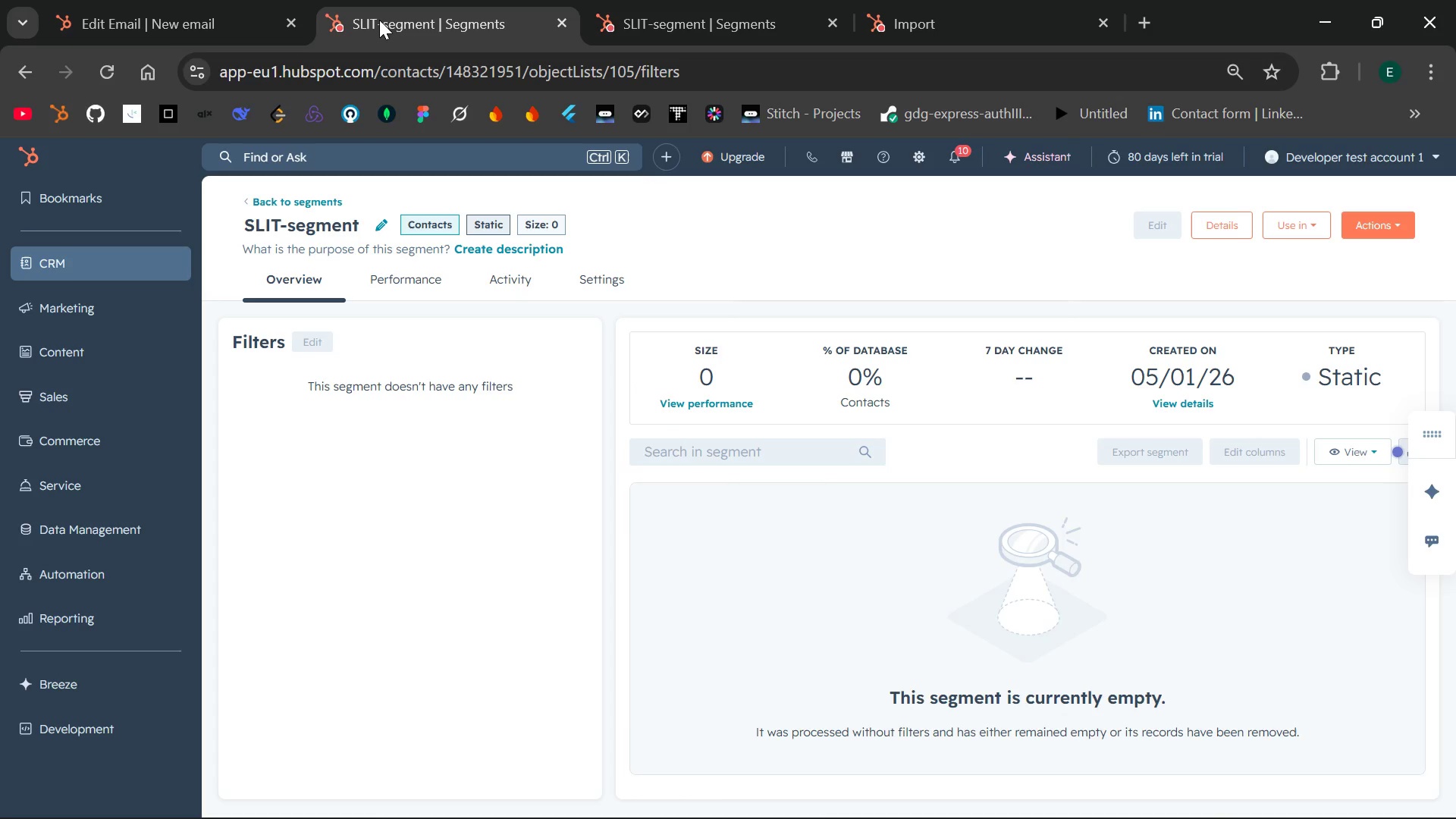 
left_click([239, 2])
 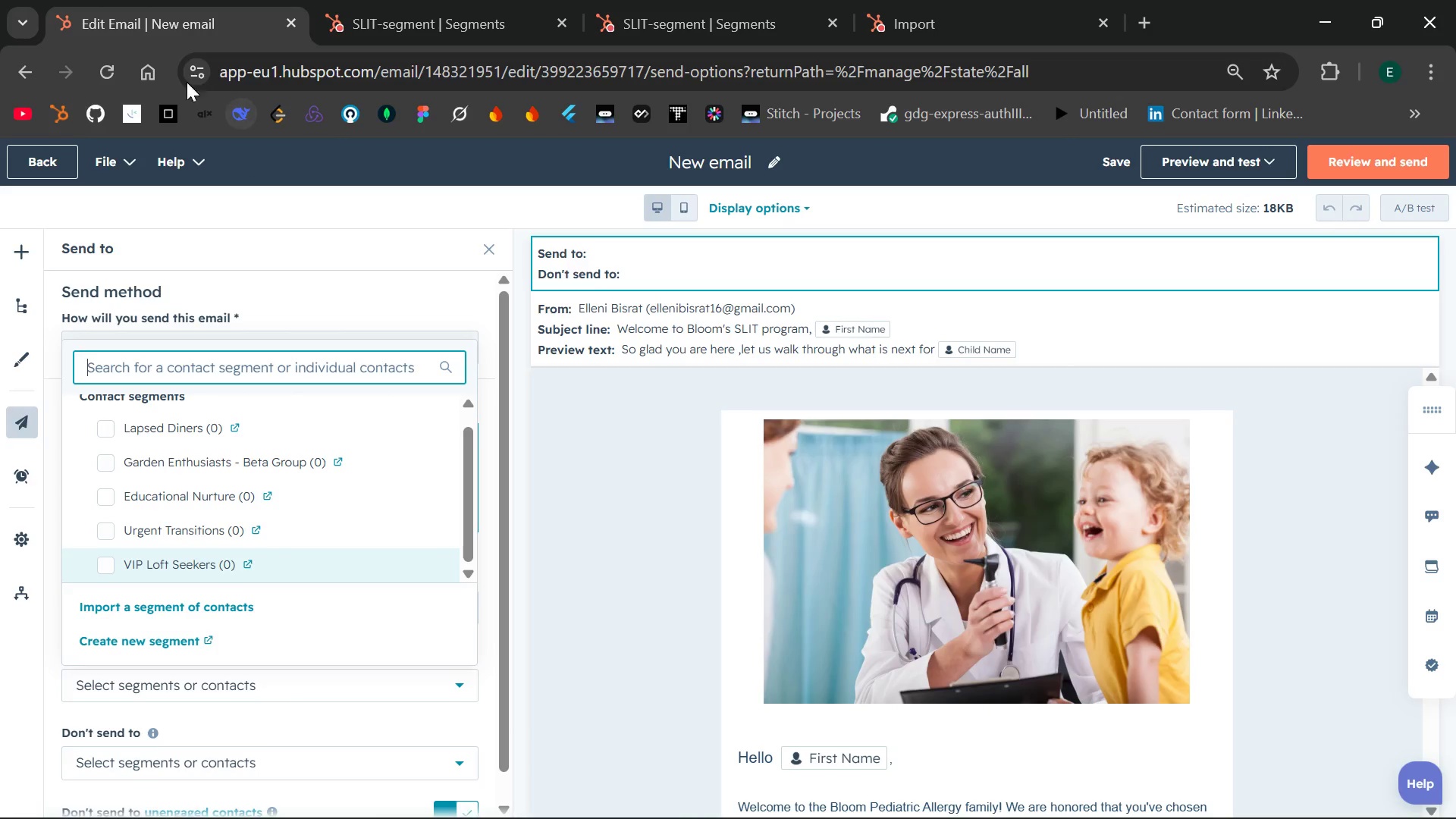 
left_click([117, 73])
 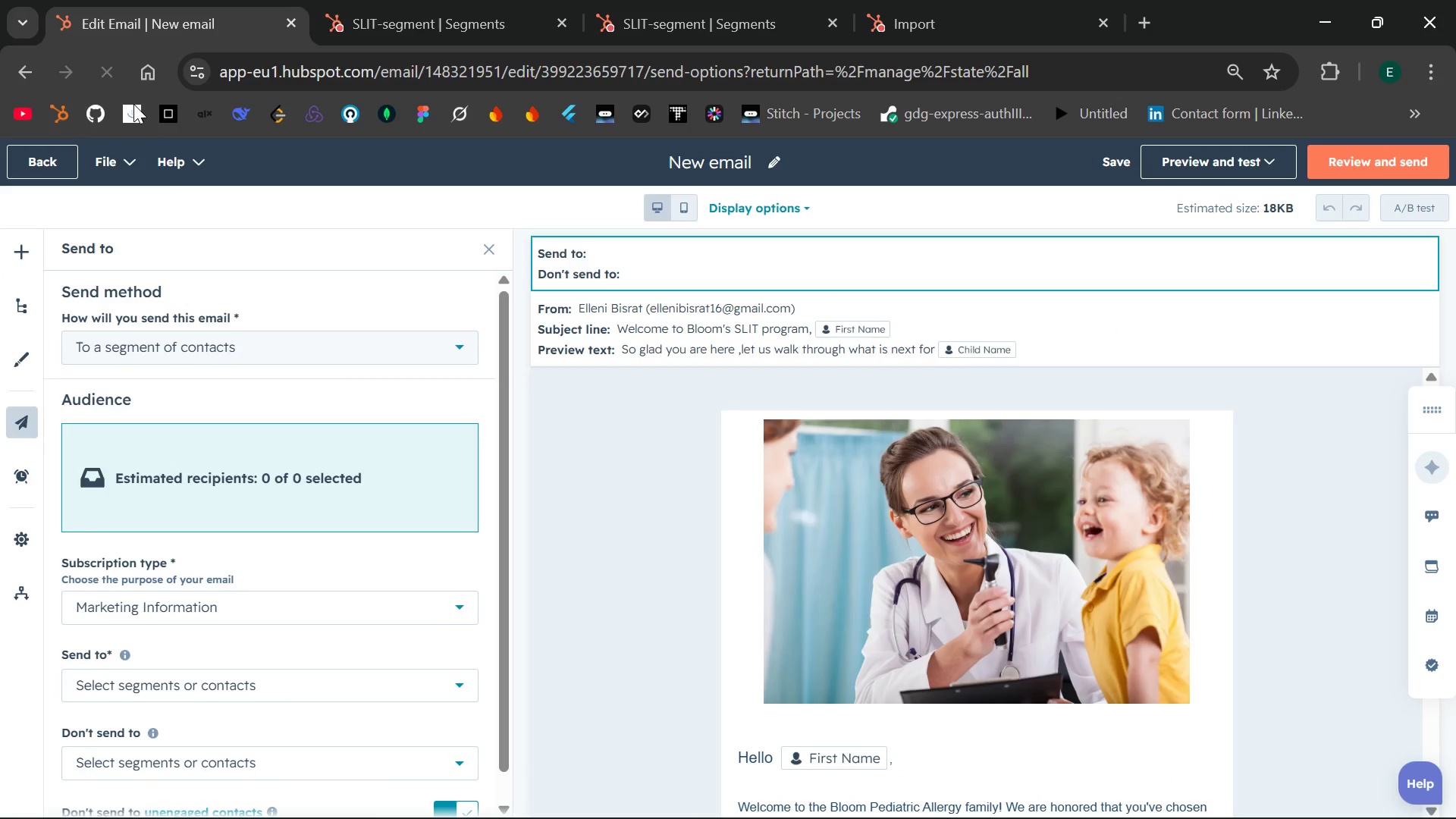 
wait(11.62)
 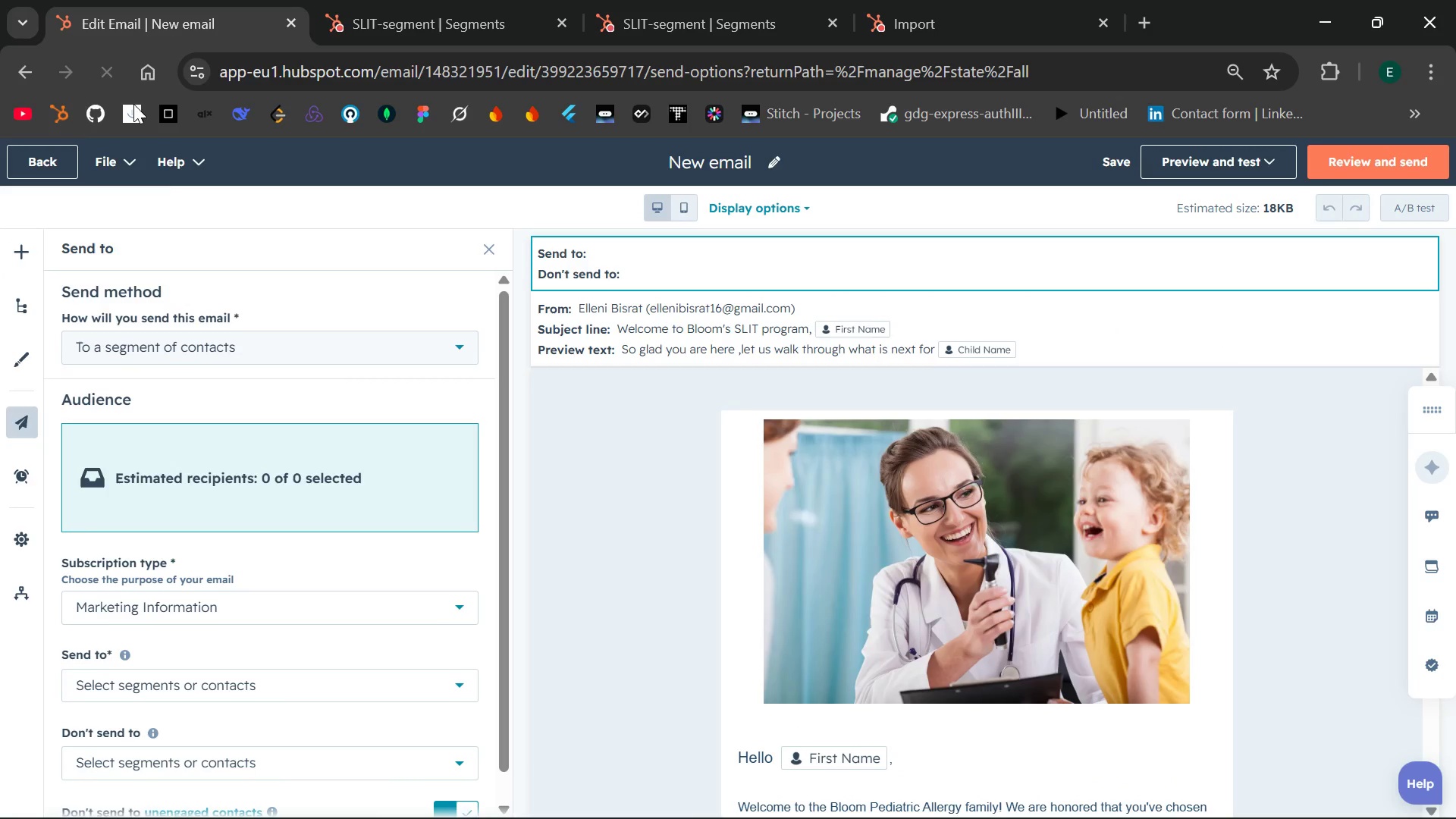 
left_click([454, 695])
 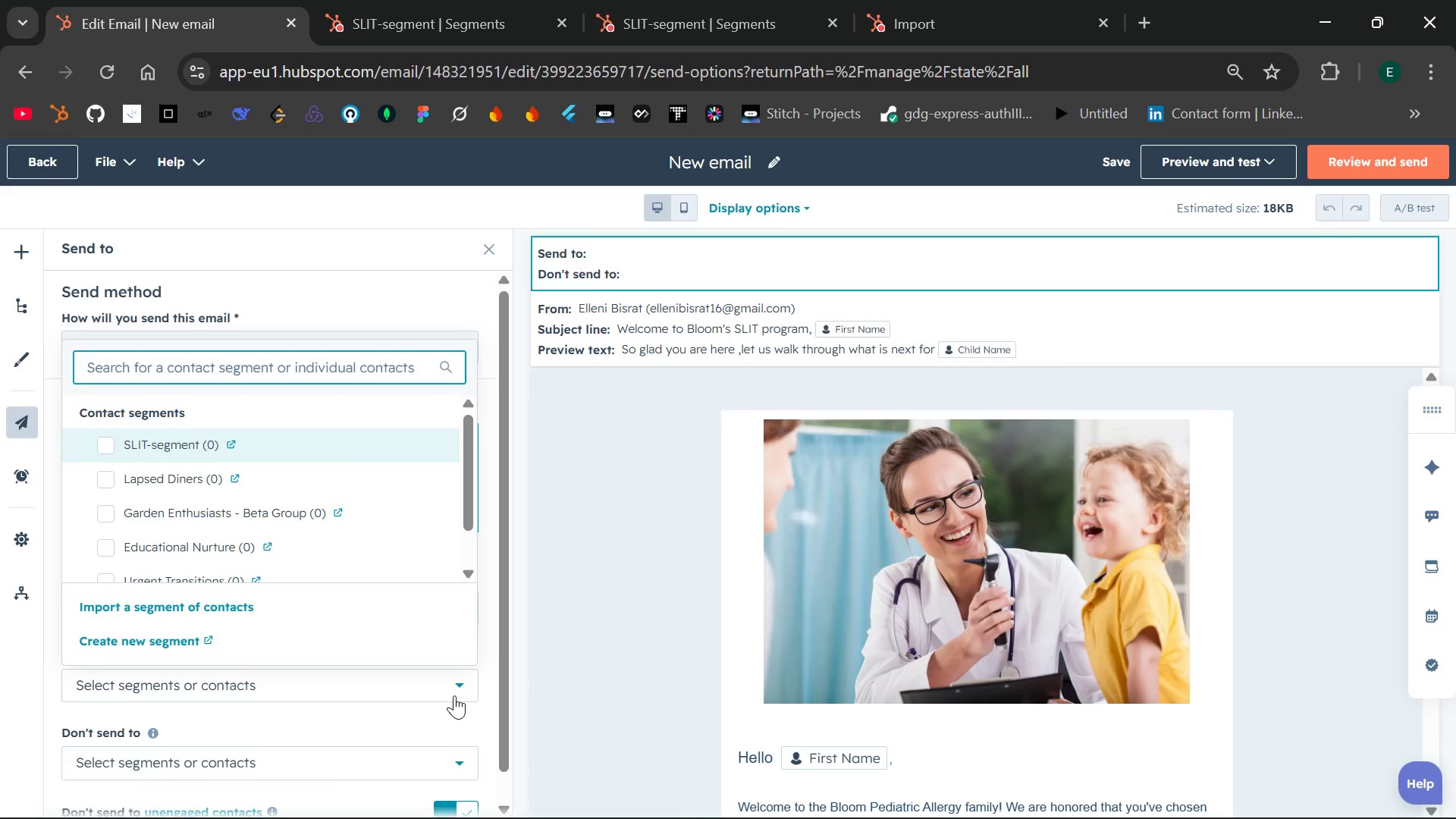 
left_click([454, 695])
 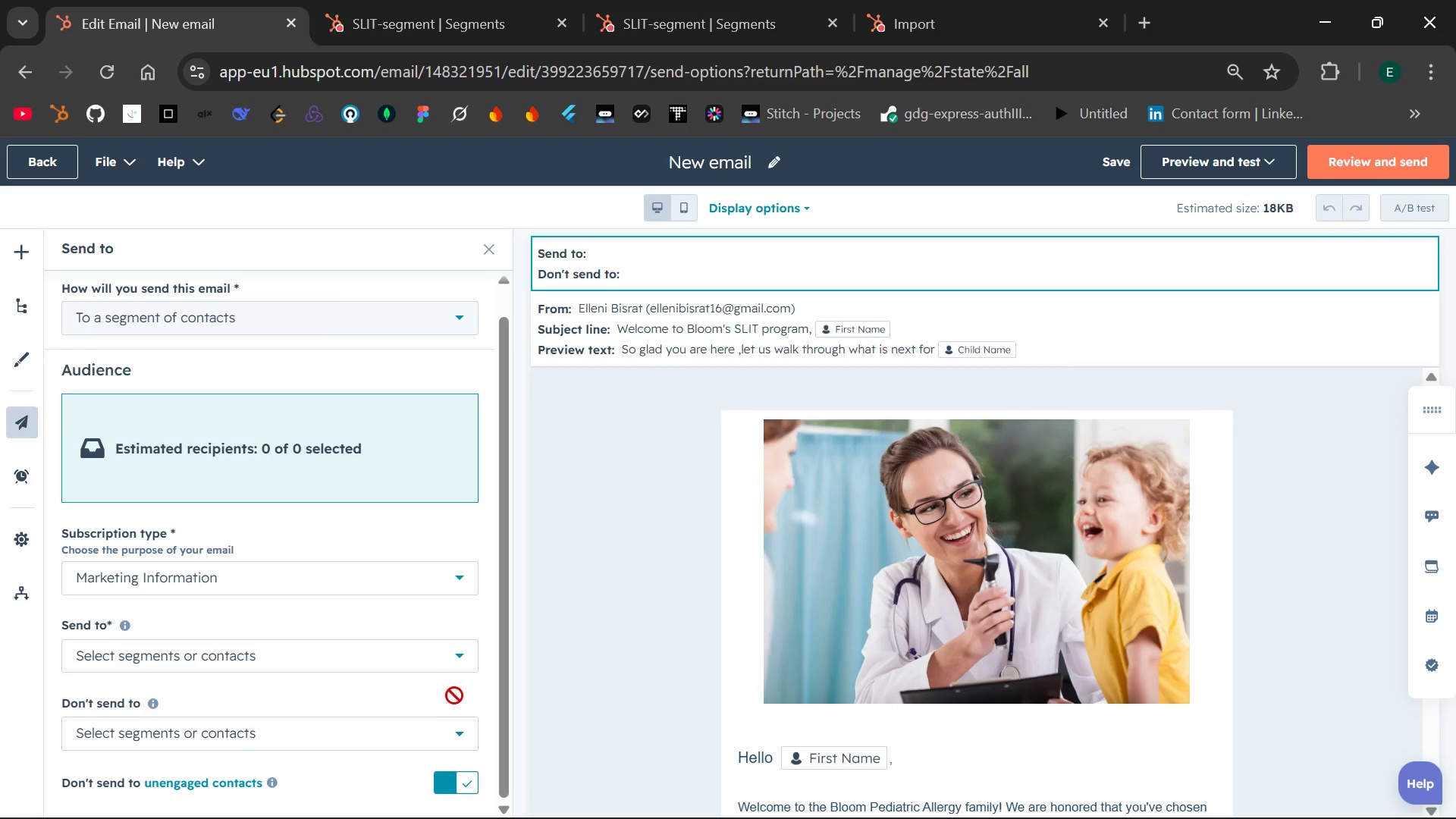 
left_click([451, 730])
 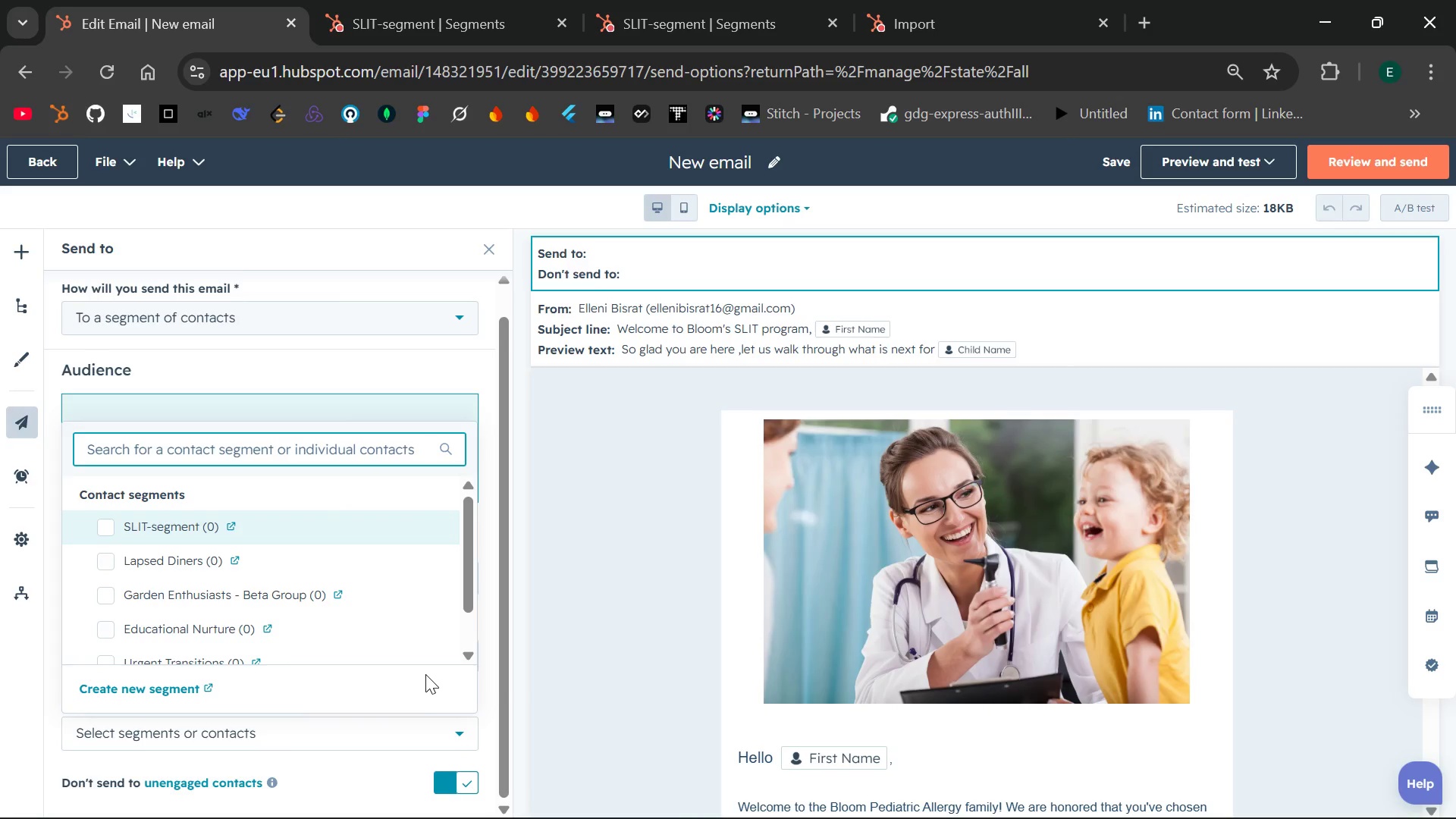 
wait(5.44)
 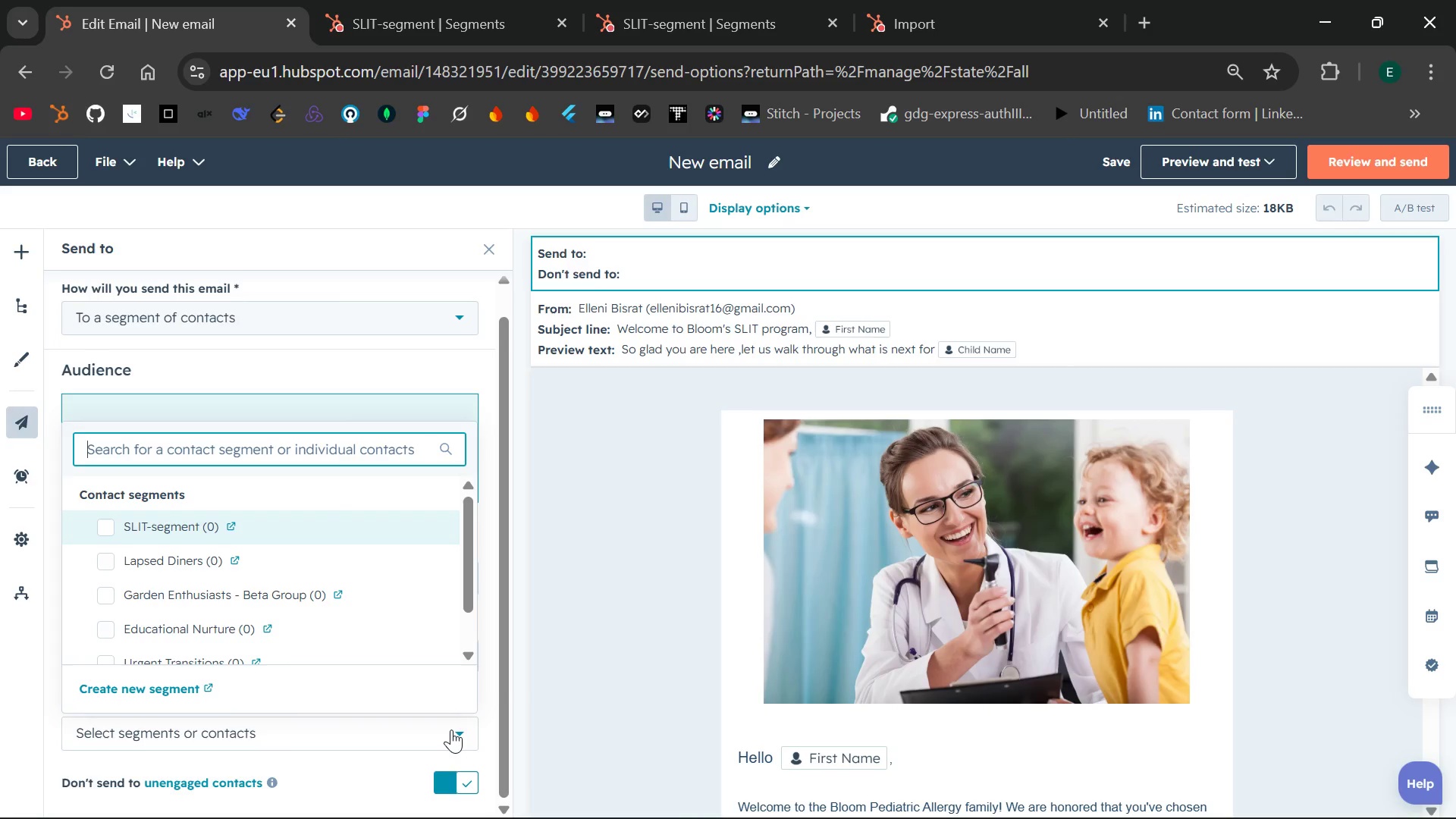 
left_click([447, 726])
 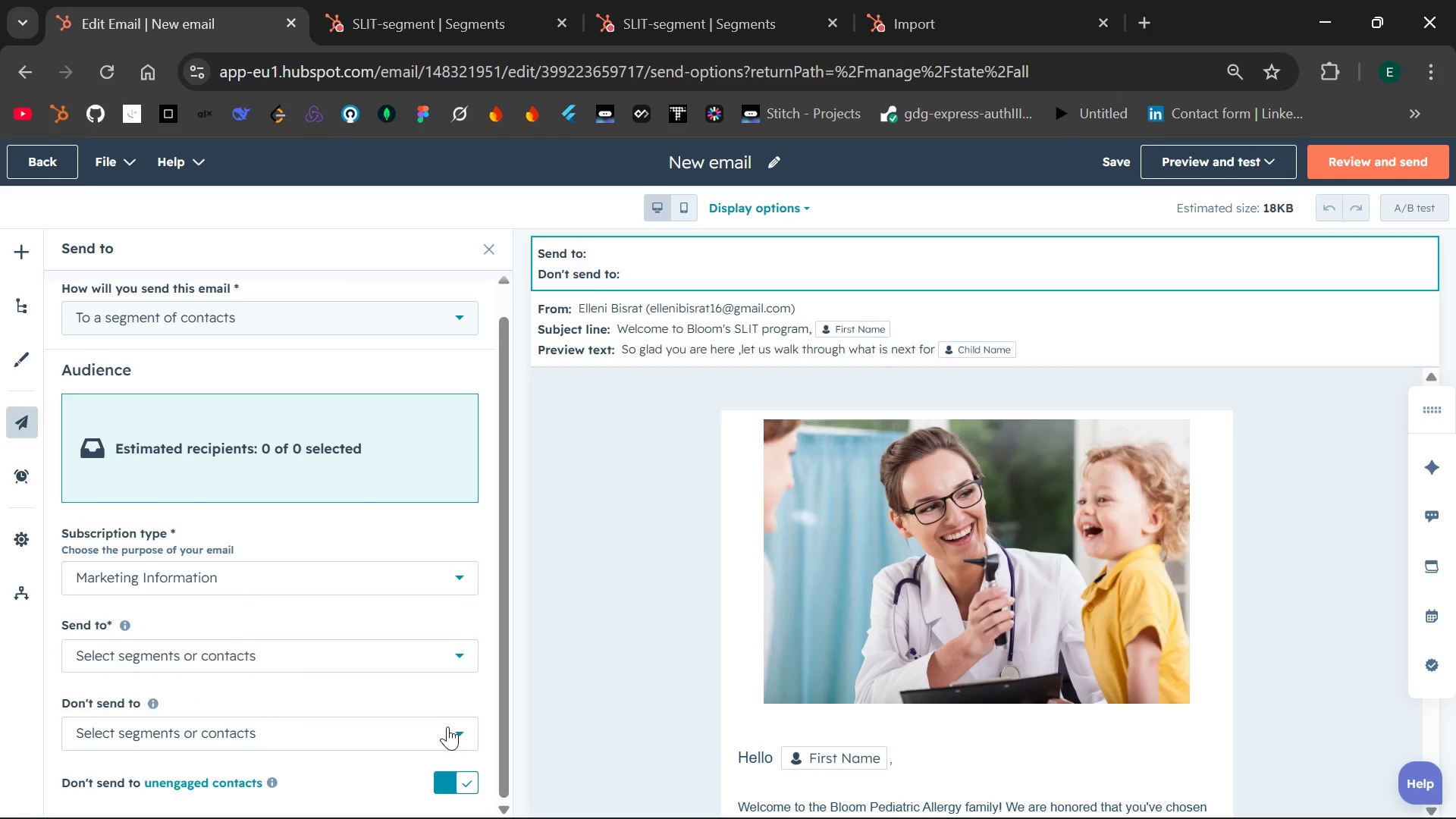 
left_click([447, 726])
 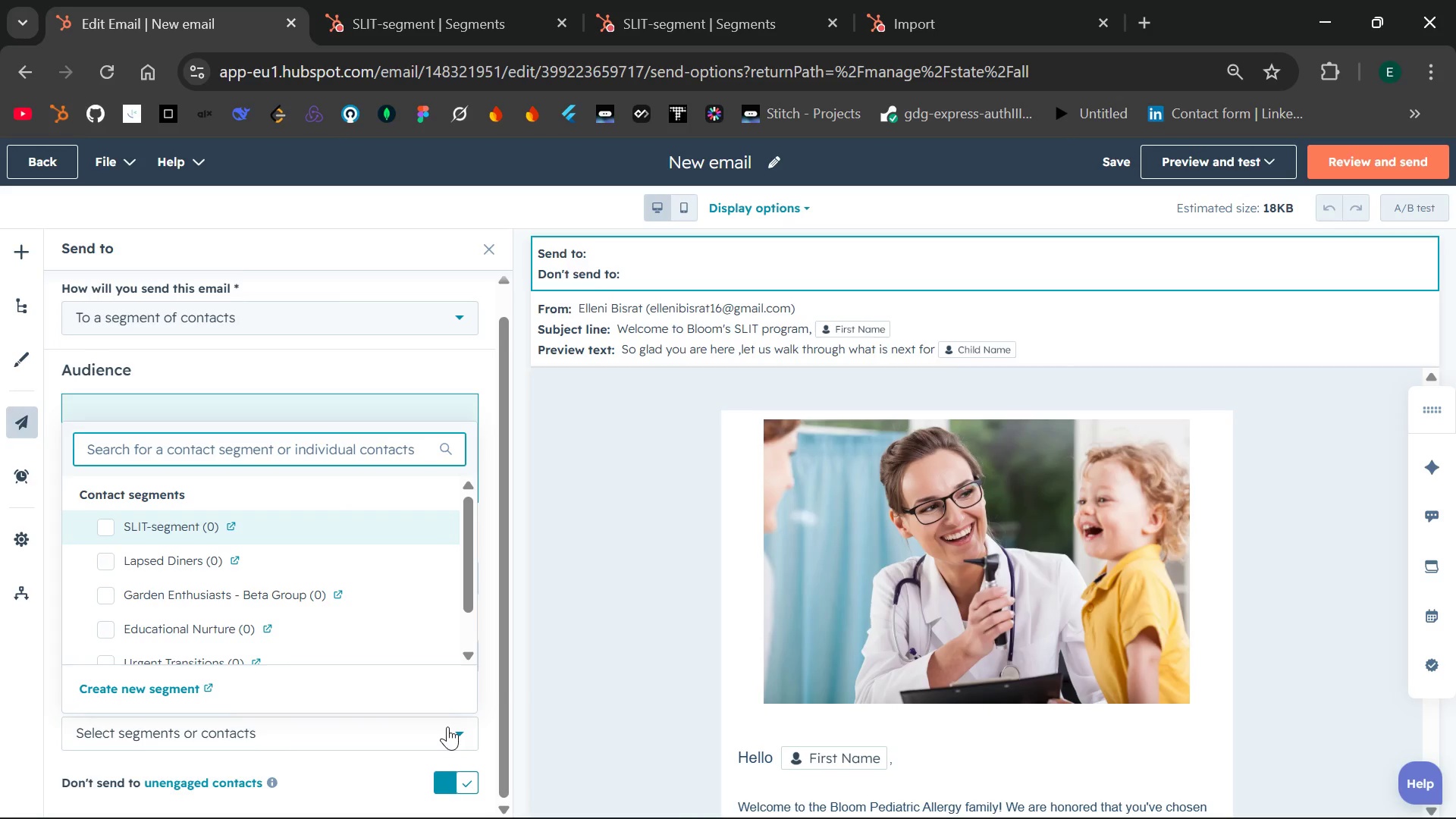 
left_click([447, 726])
 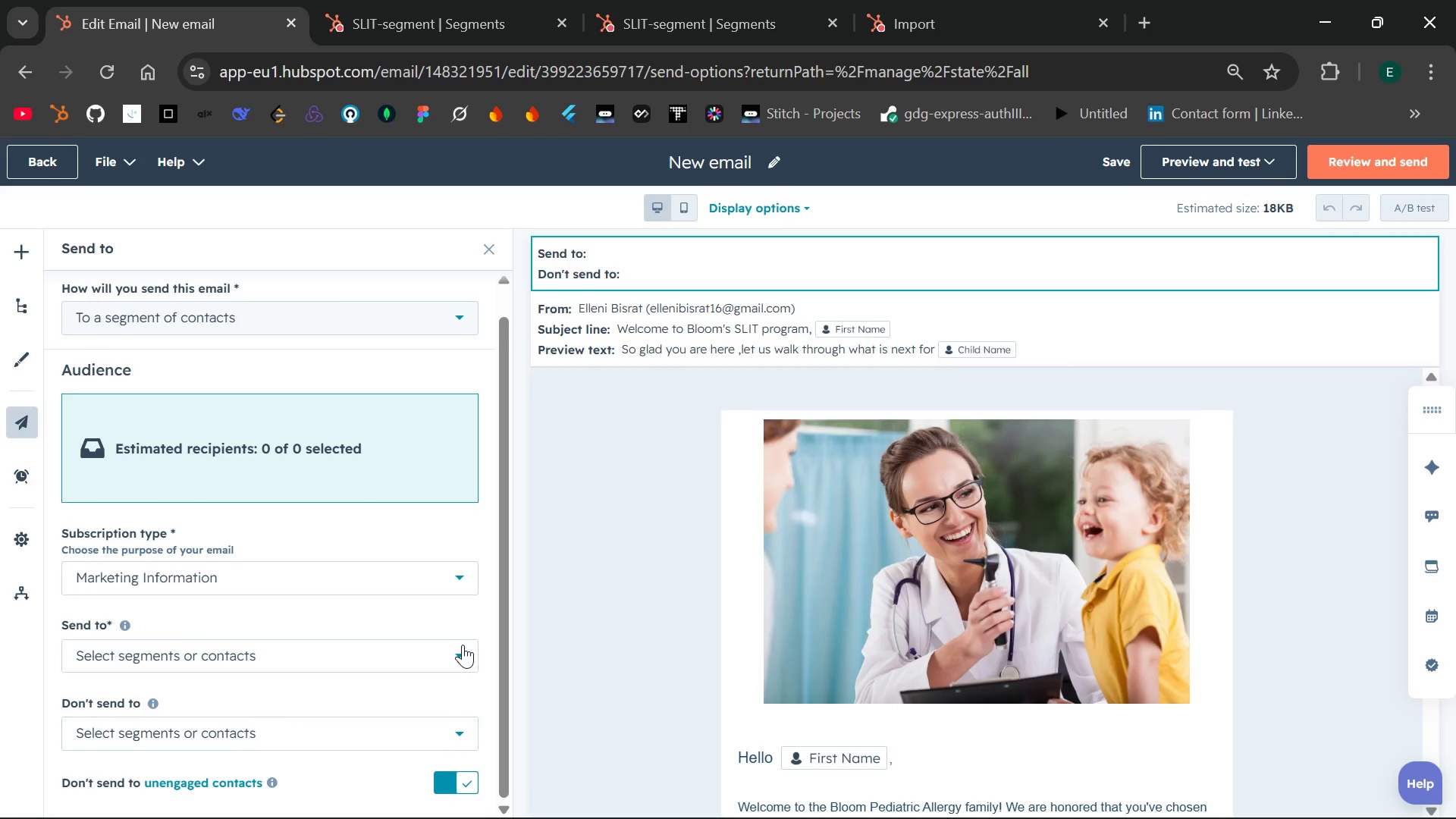 
left_click([463, 645])
 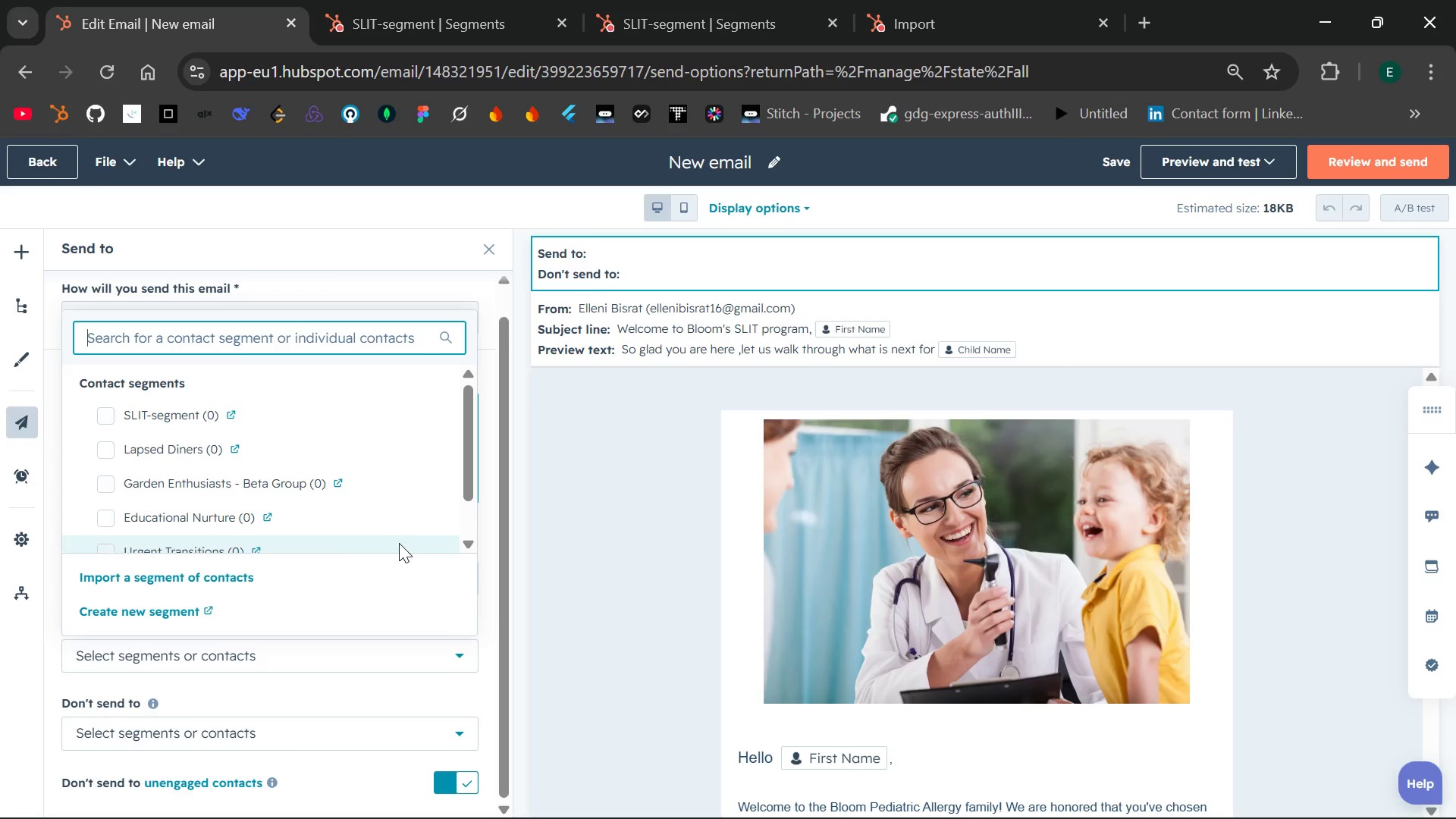 
mouse_move([355, 498])
 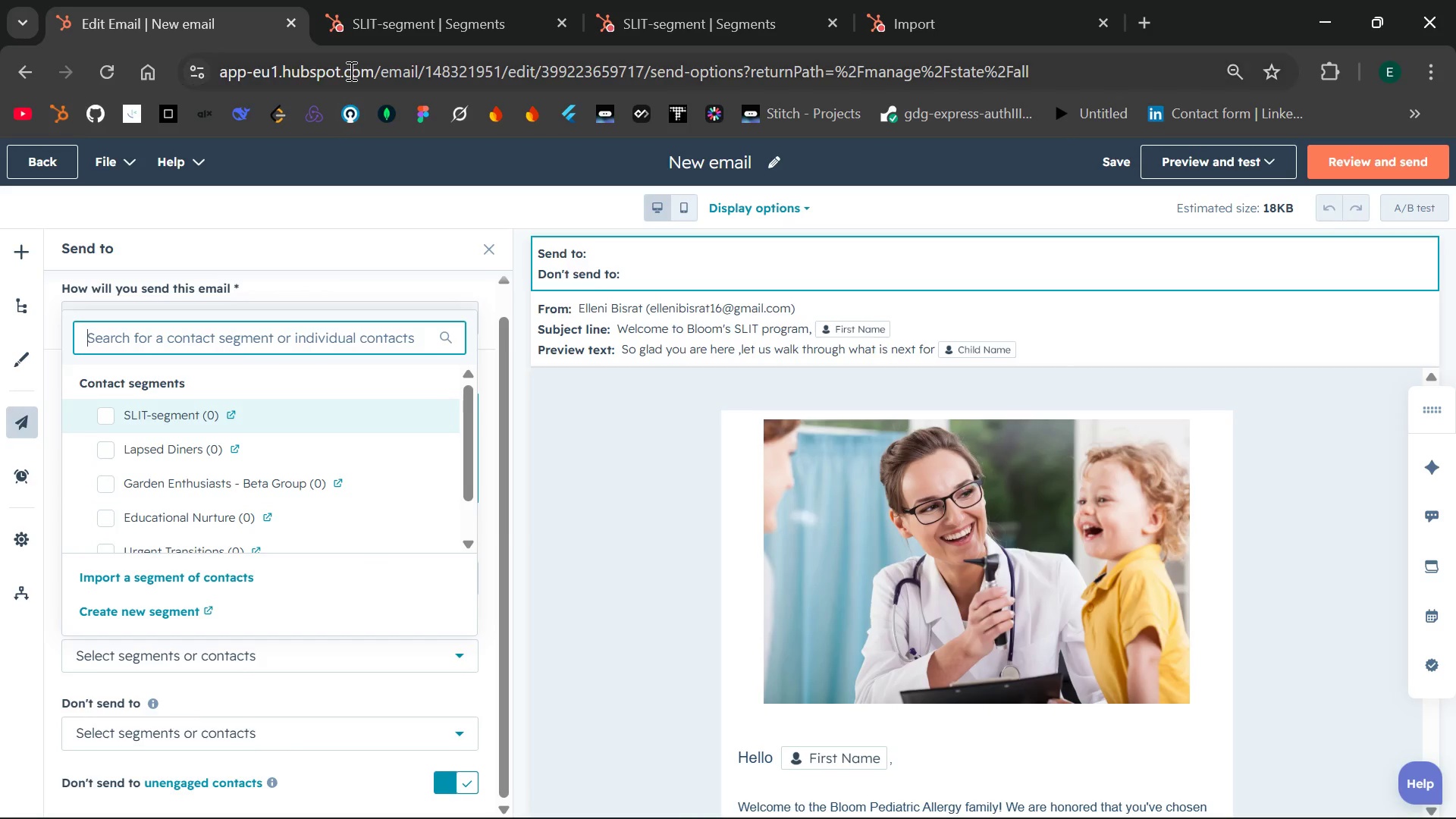 
left_click([413, 8])
 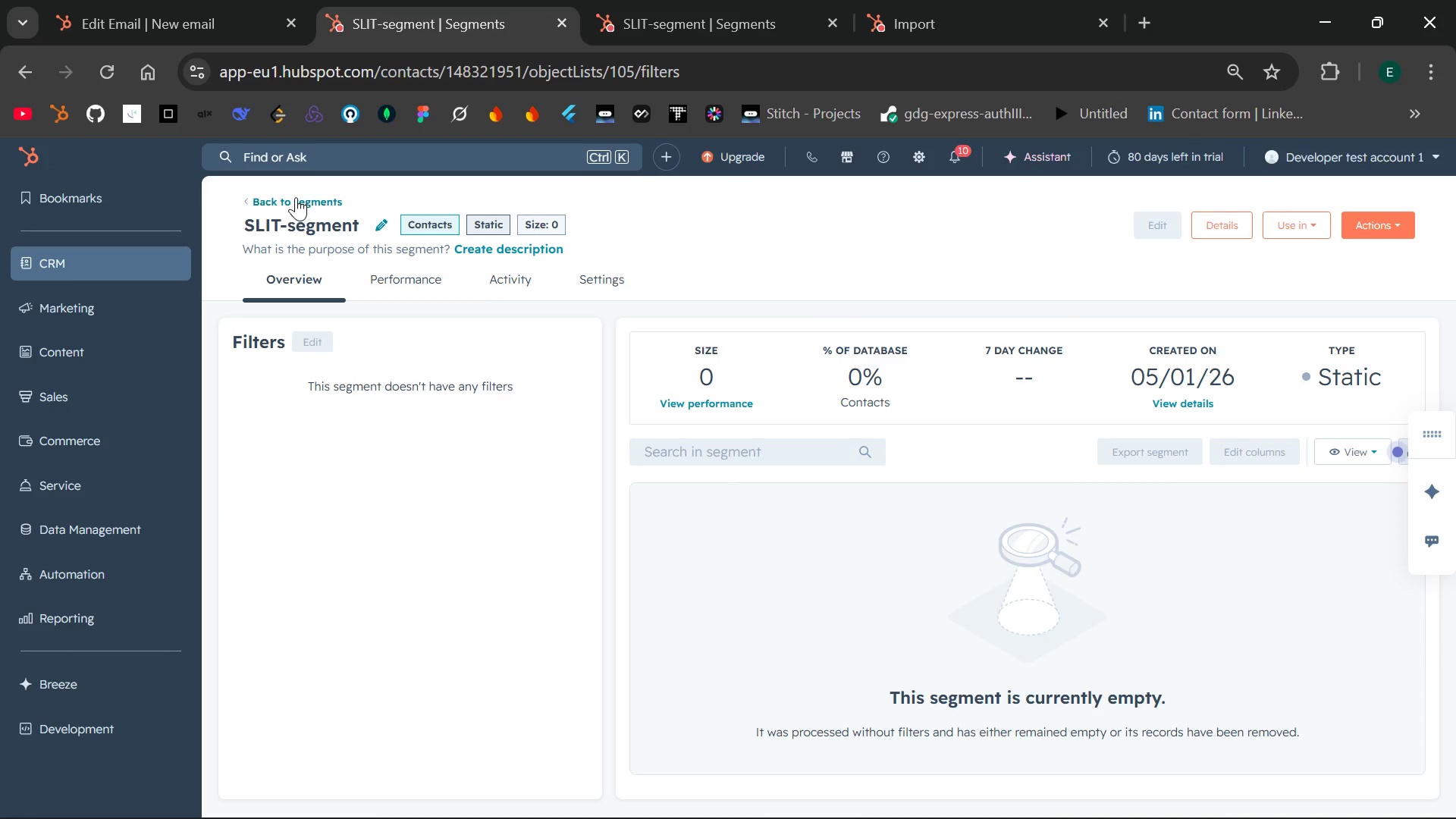 
left_click([296, 197])
 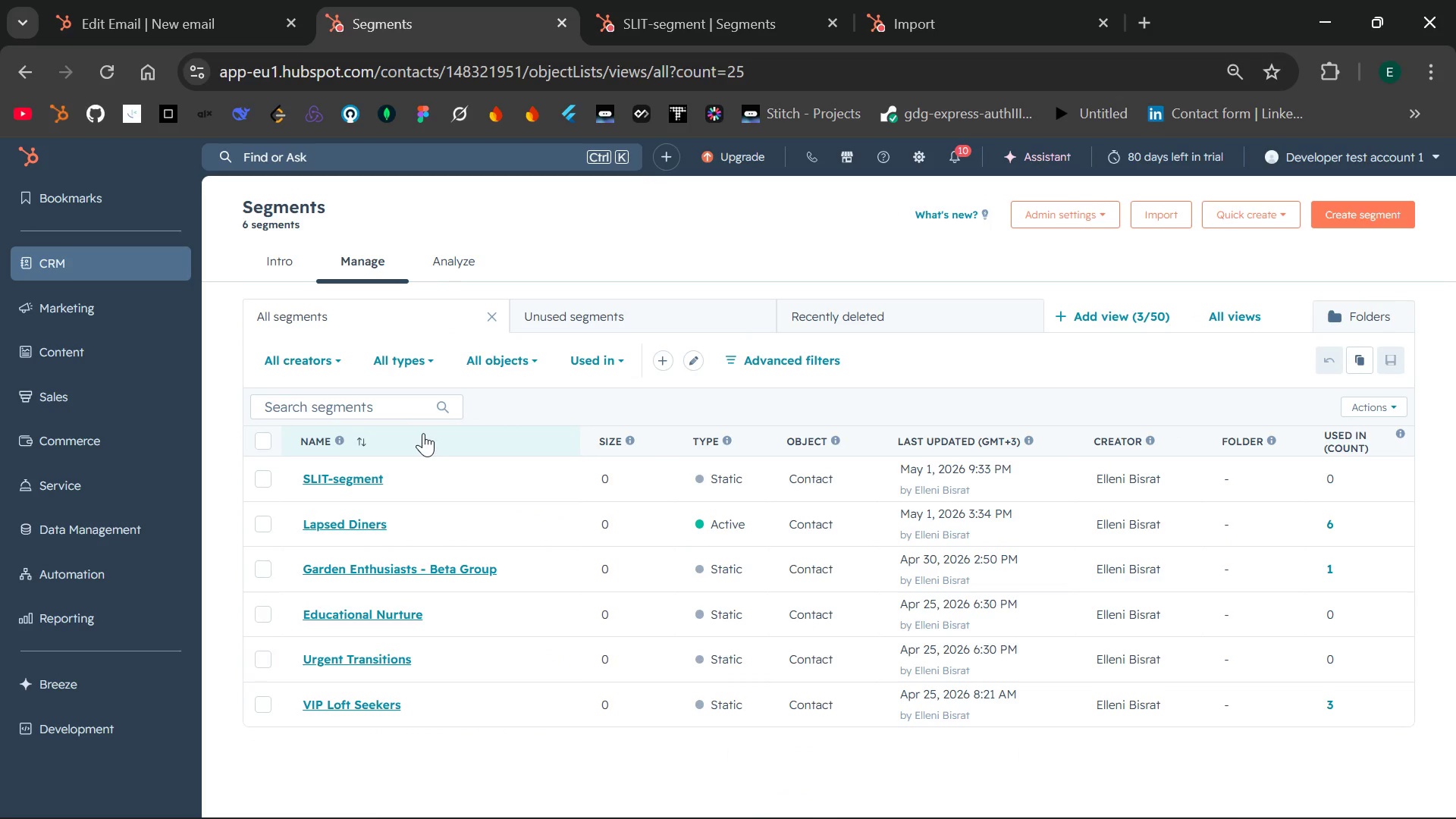 
wait(10.25)
 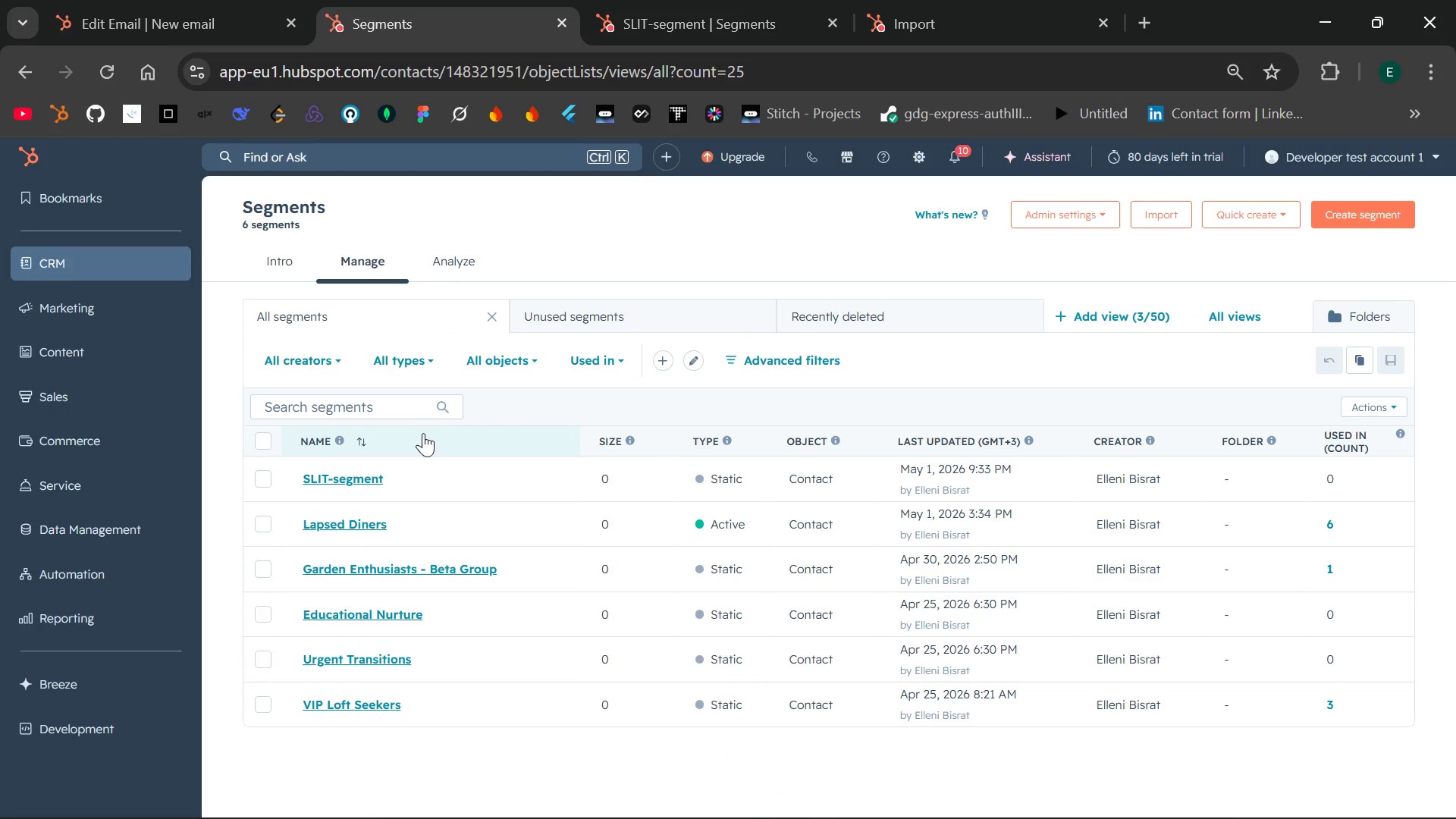 
left_click([106, 67])
 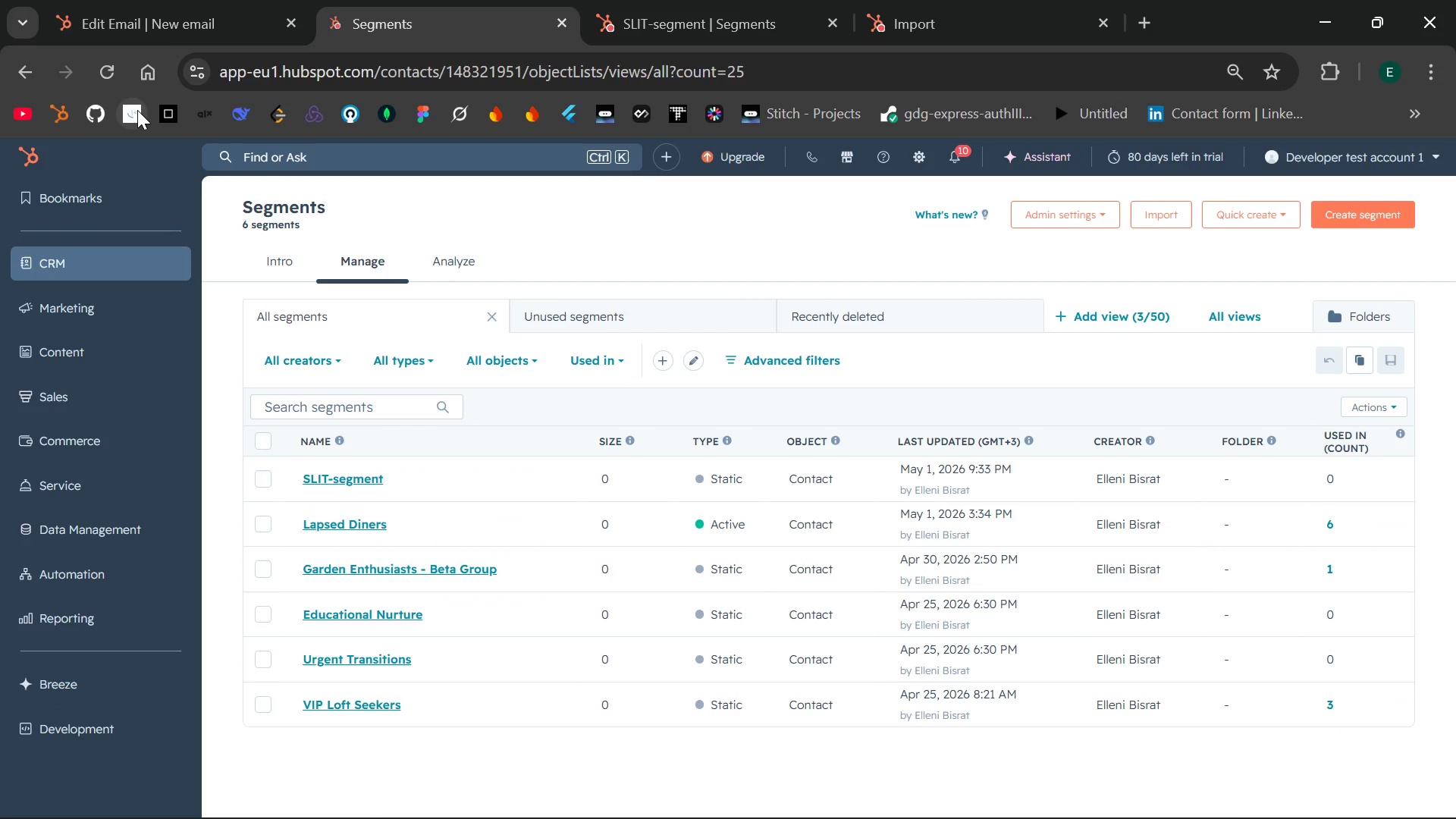 
wait(11.26)
 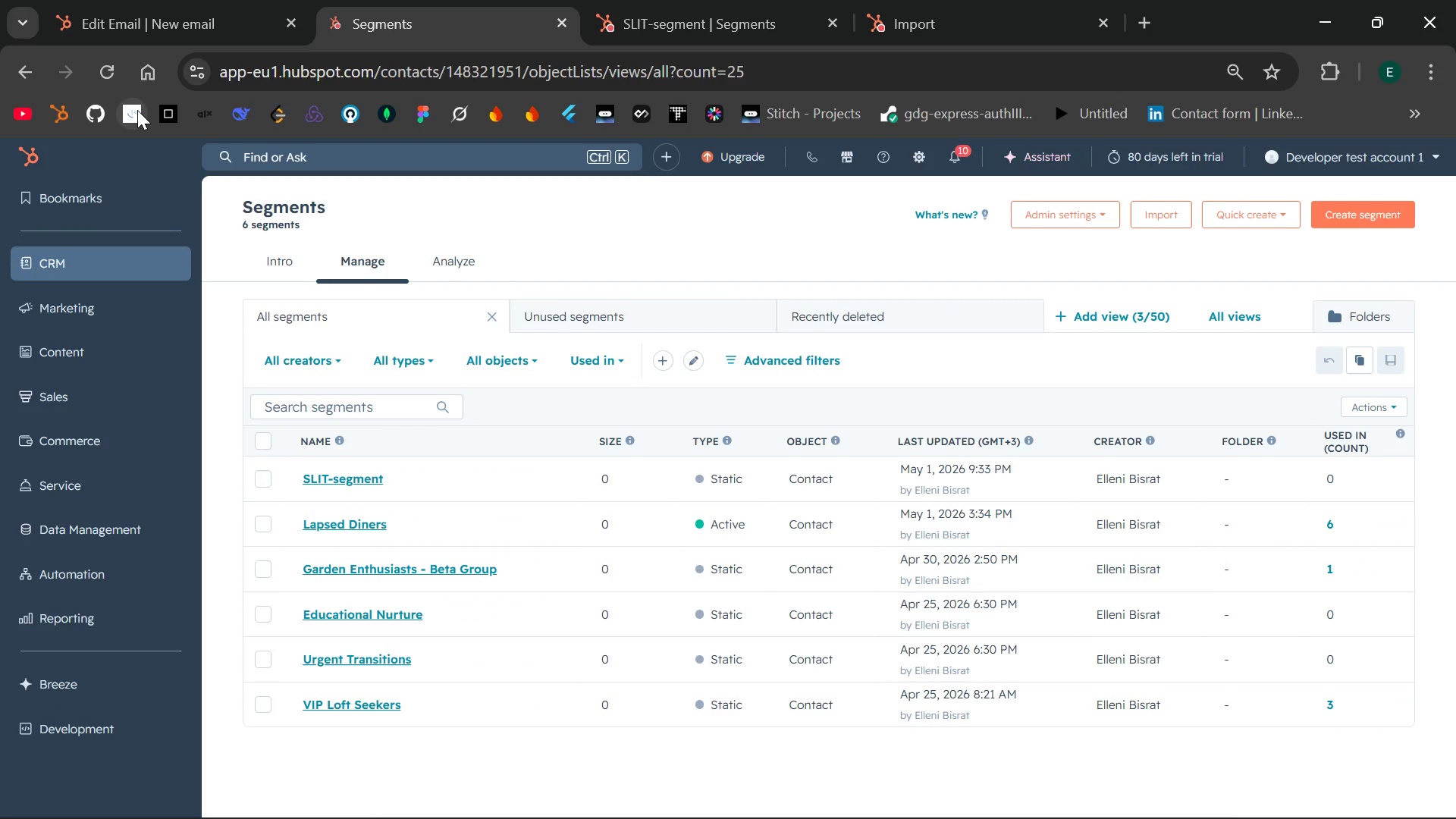 
mouse_move([467, 476])
 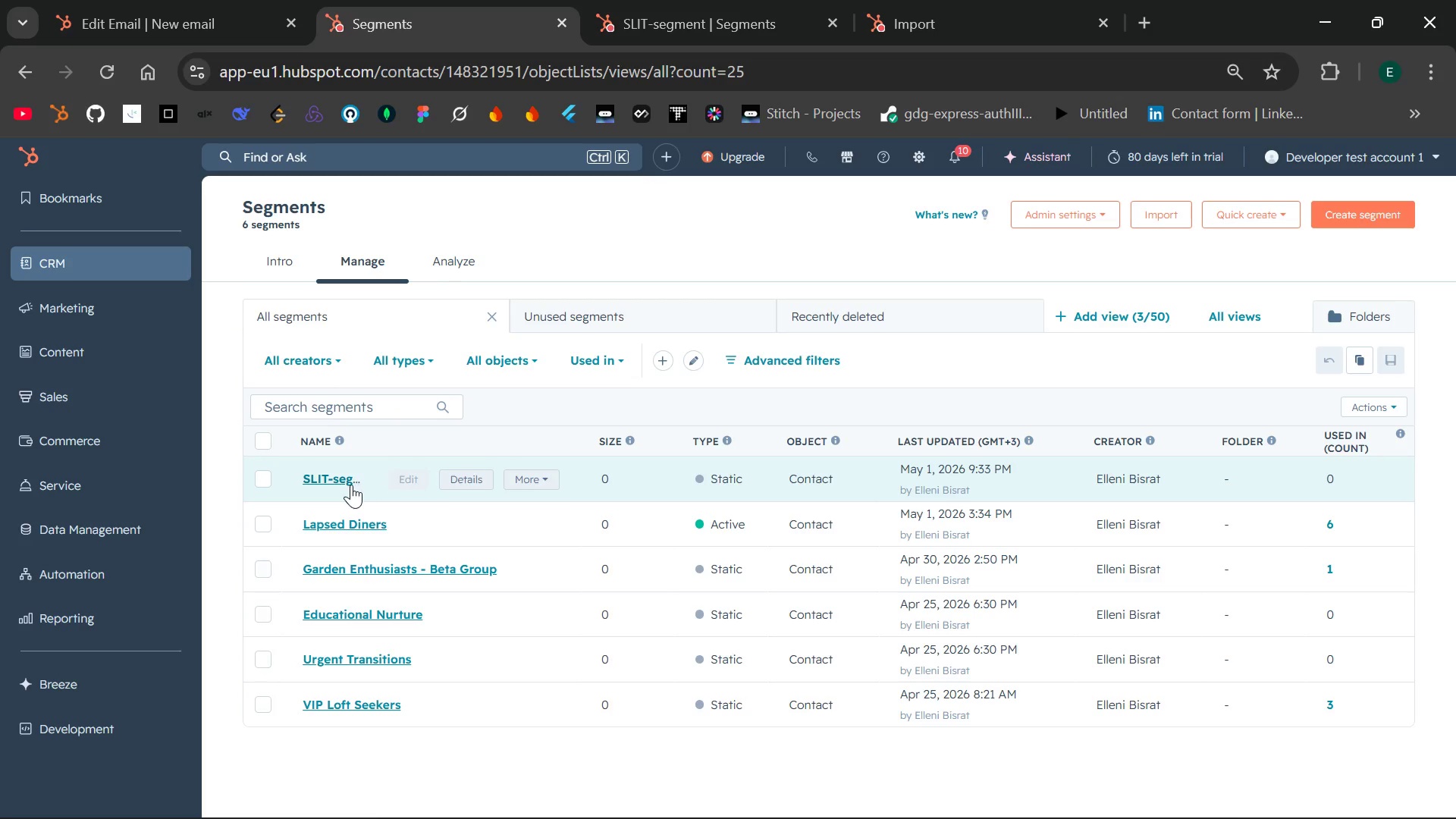 
left_click([337, 481])
 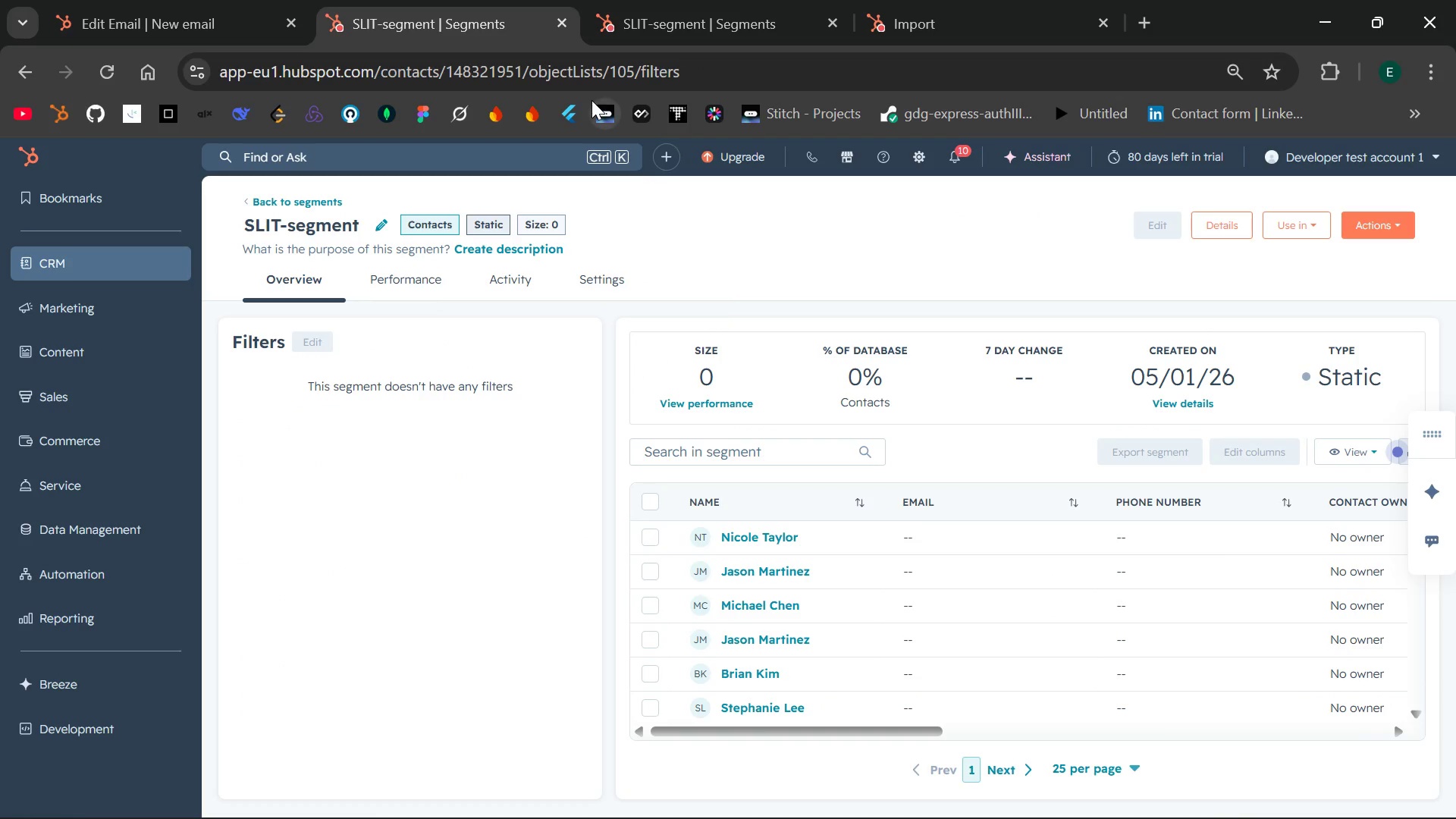 
wait(6.86)
 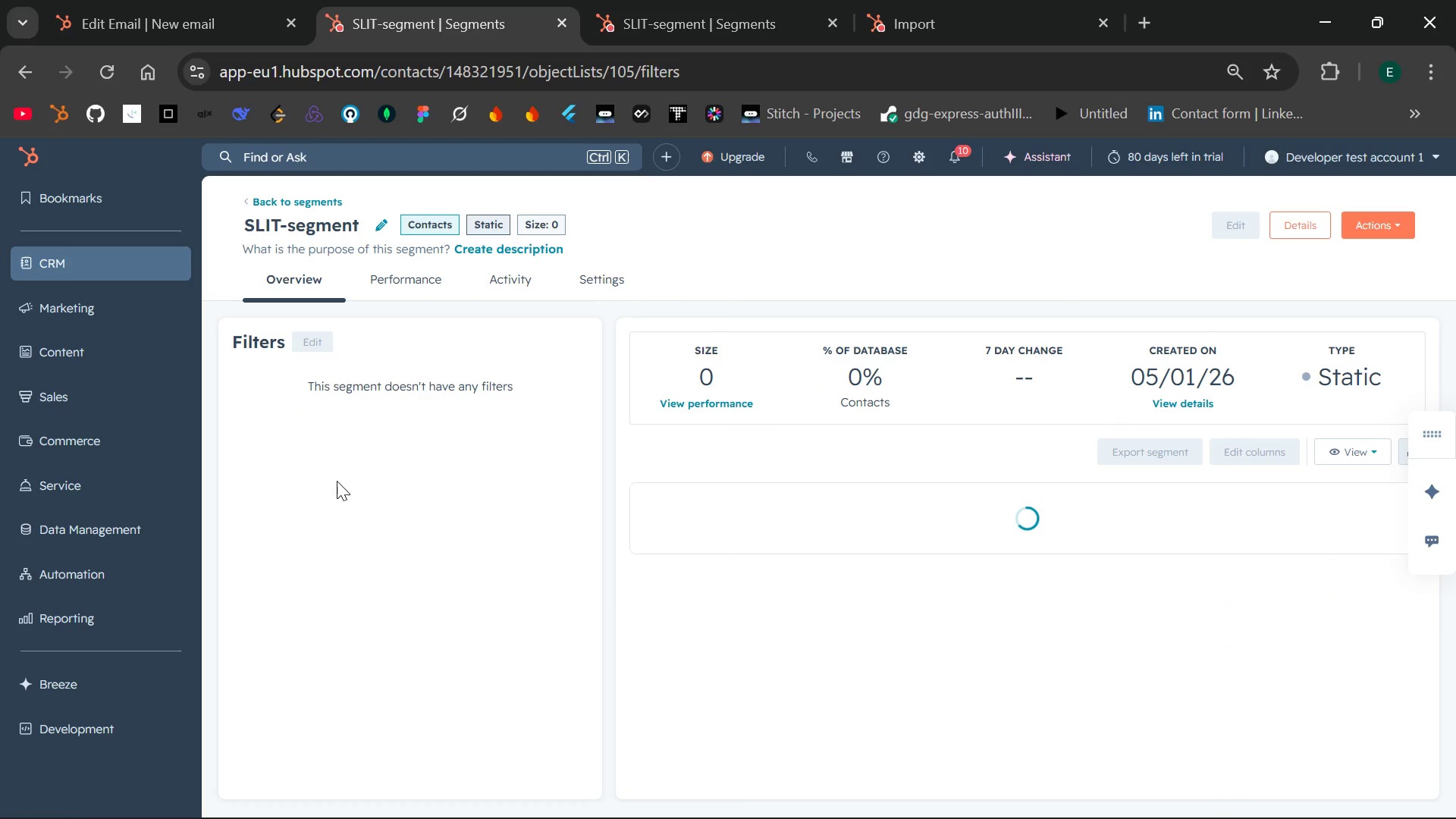 
left_click([679, 15])
 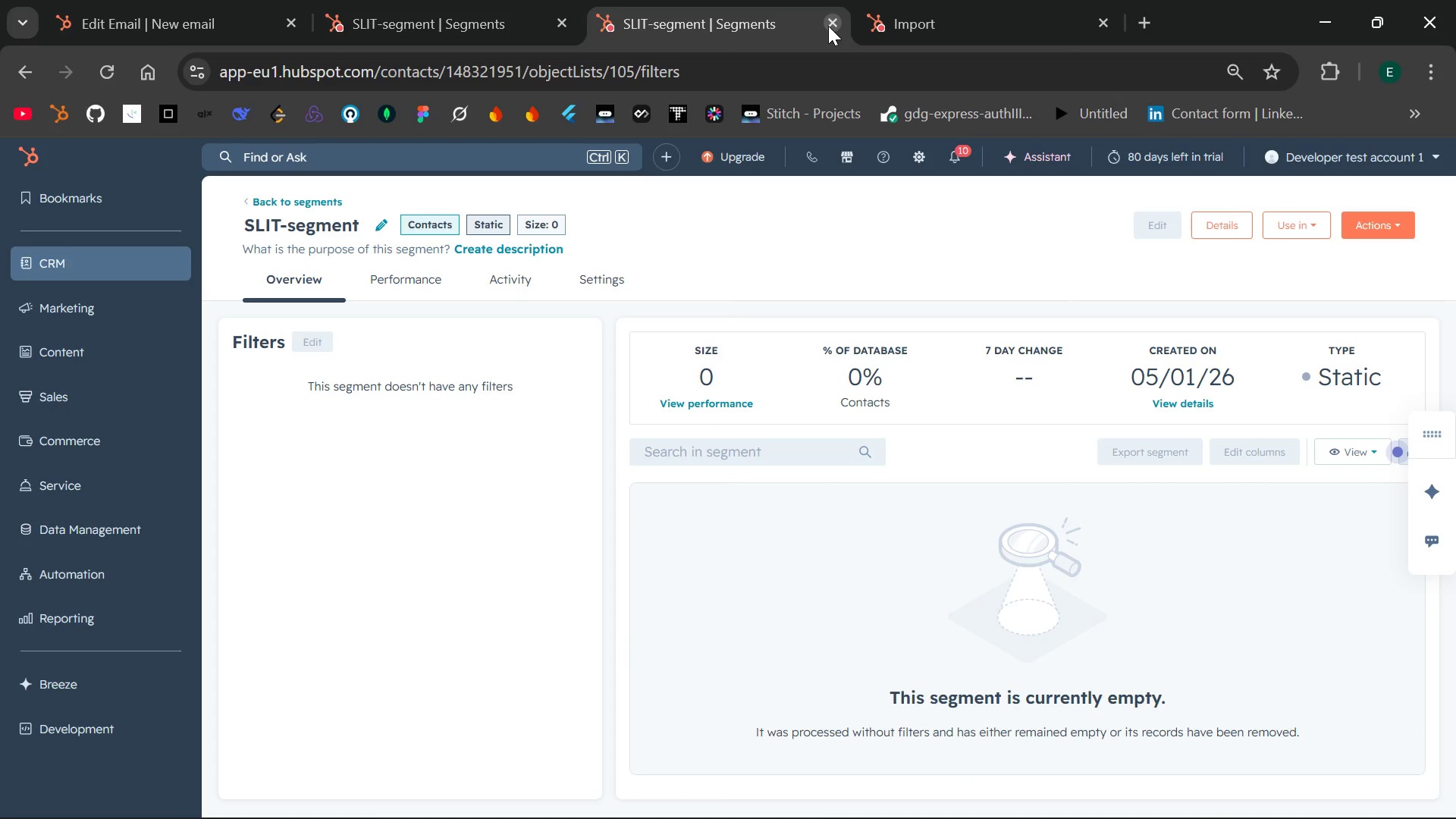 
left_click([828, 26])
 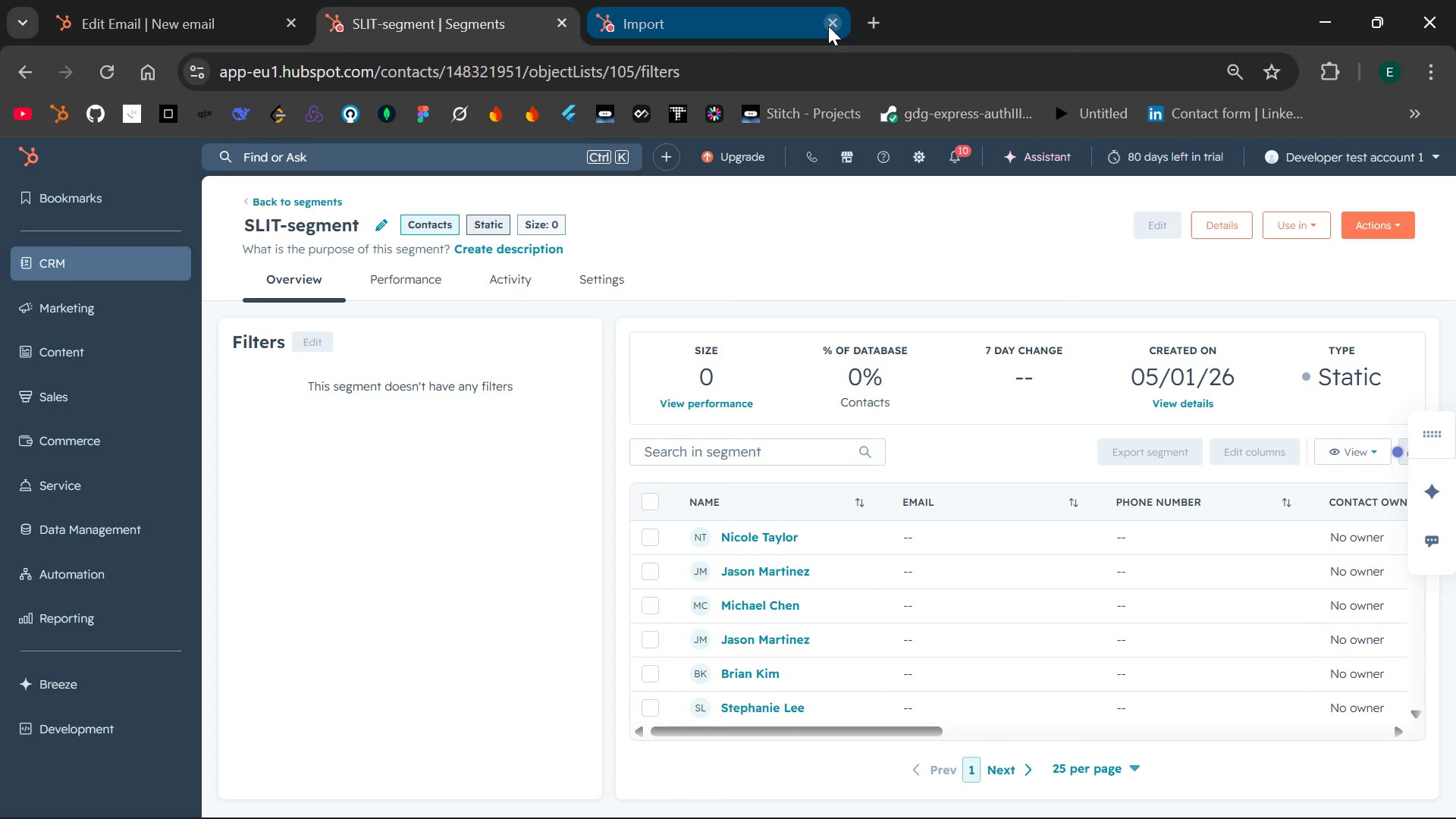 
left_click([769, 23])
 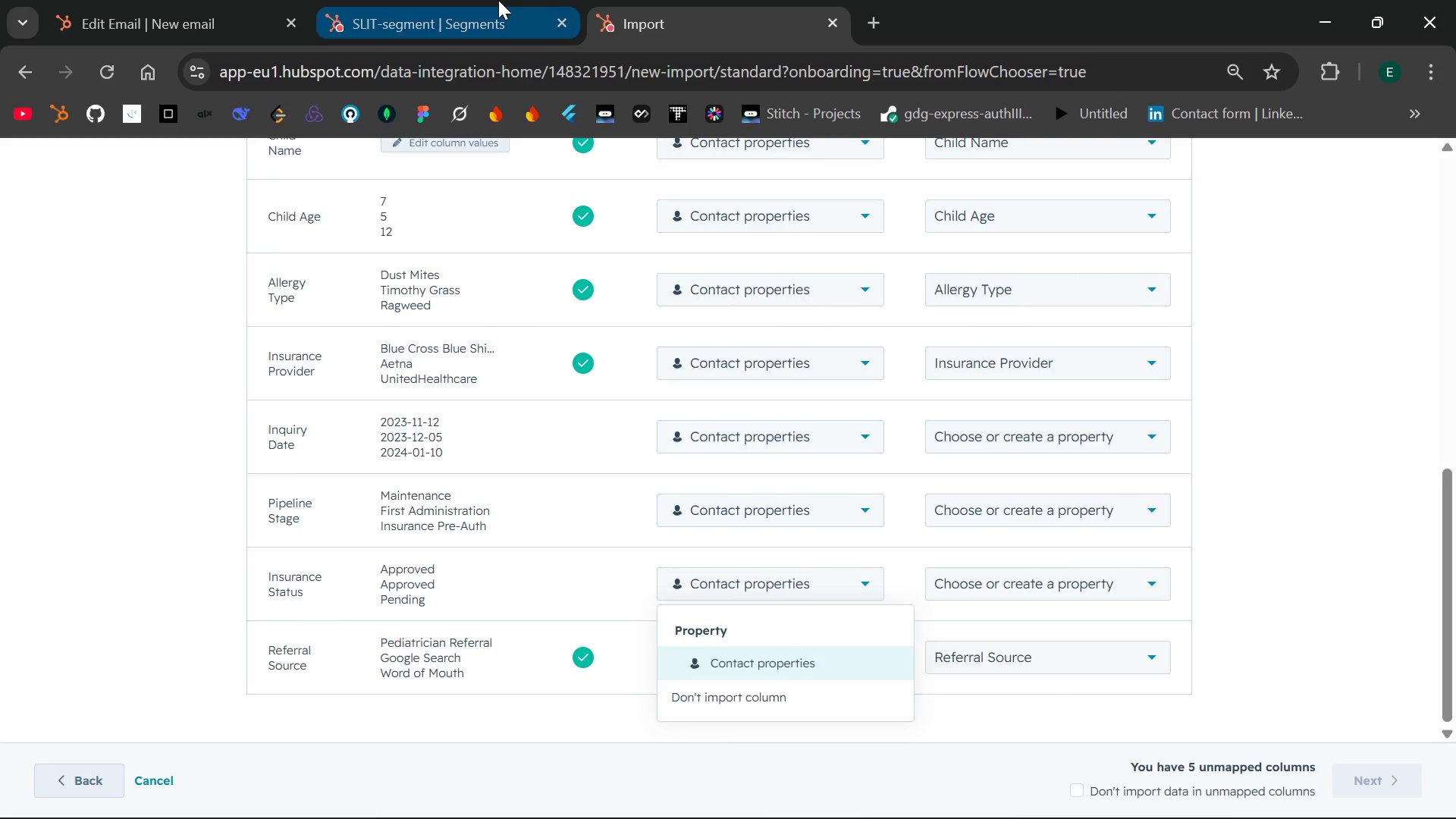 
left_click([498, 0])
 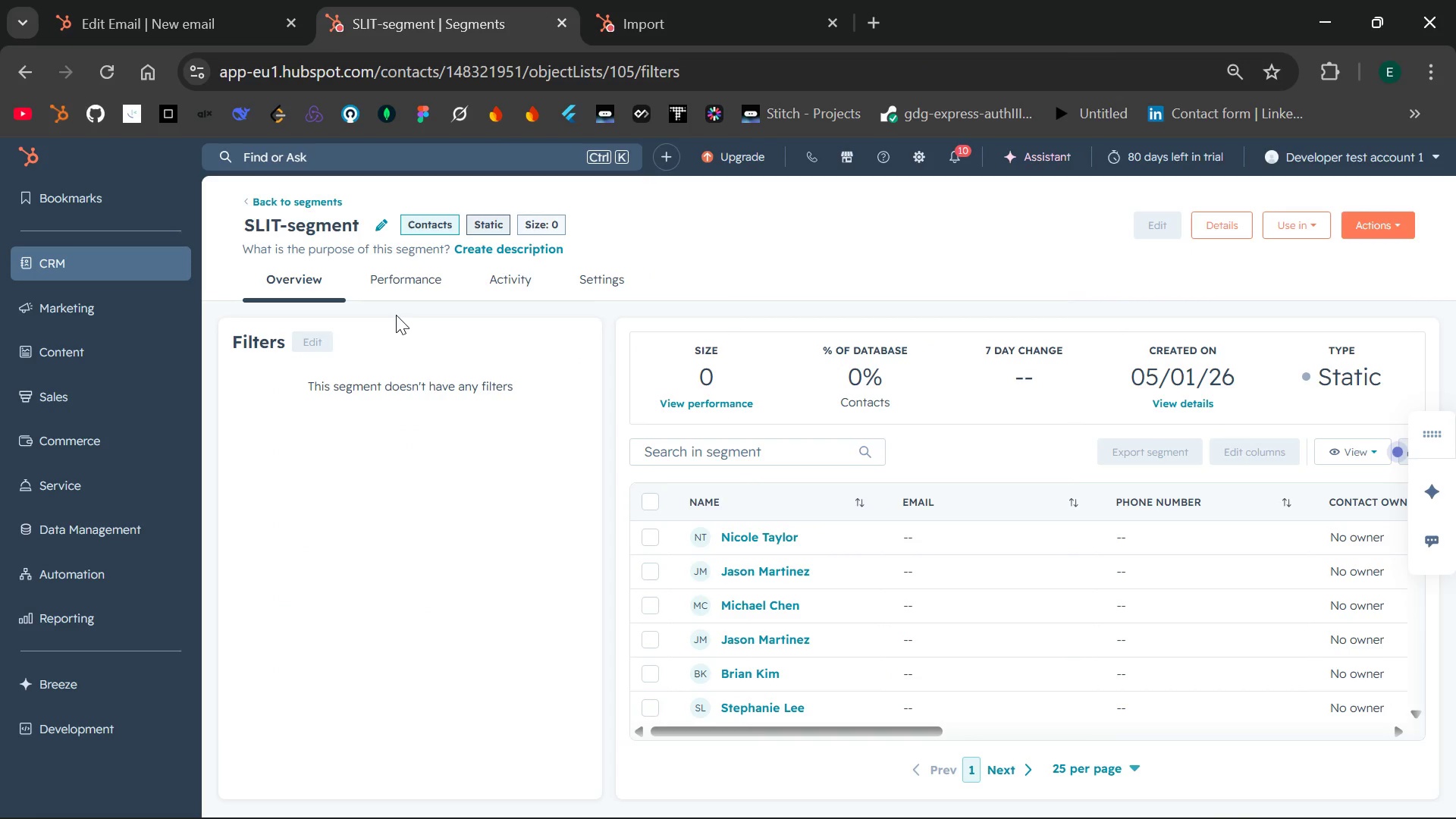 
wait(9.05)
 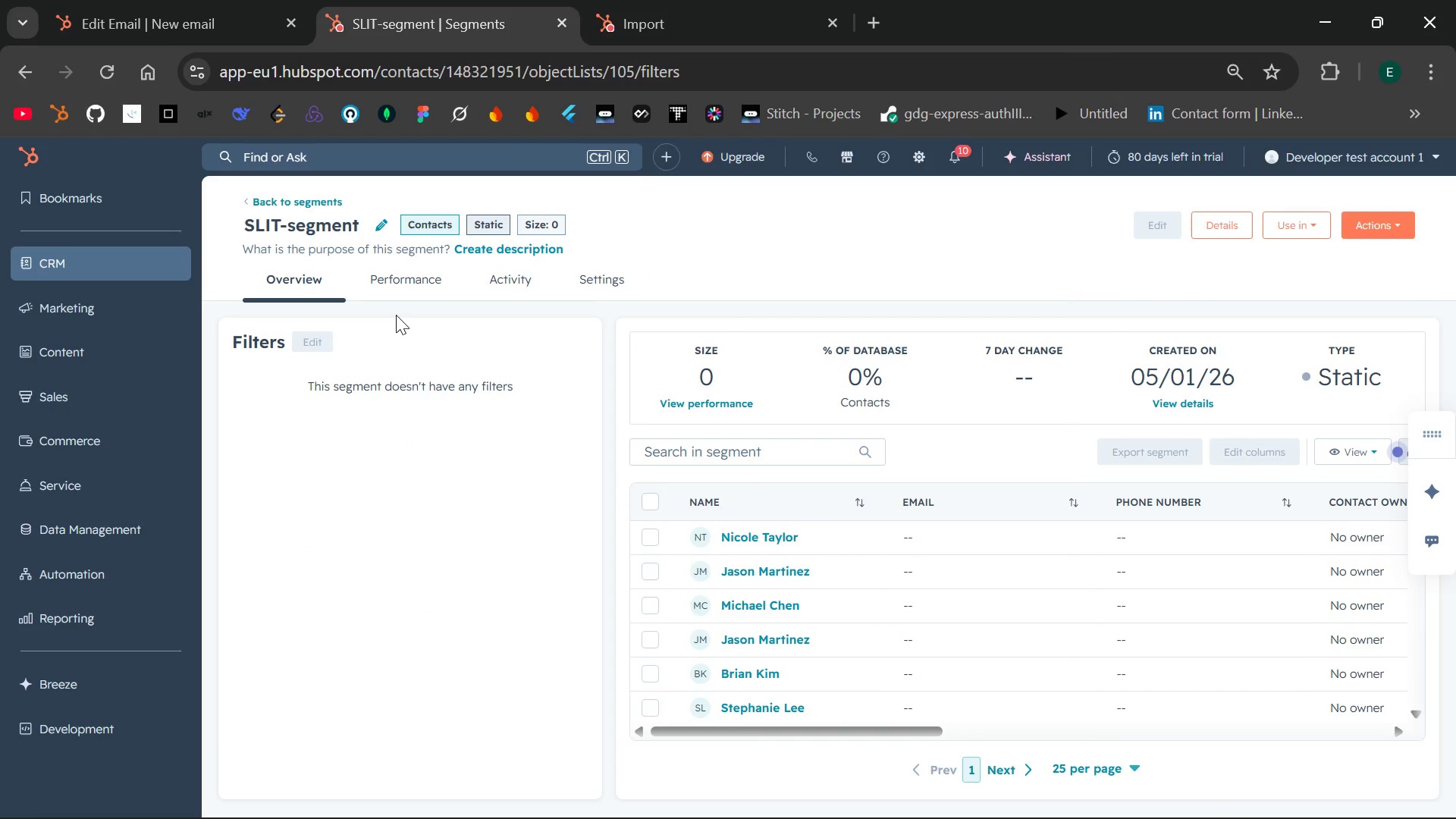 
left_click([1373, 224])
 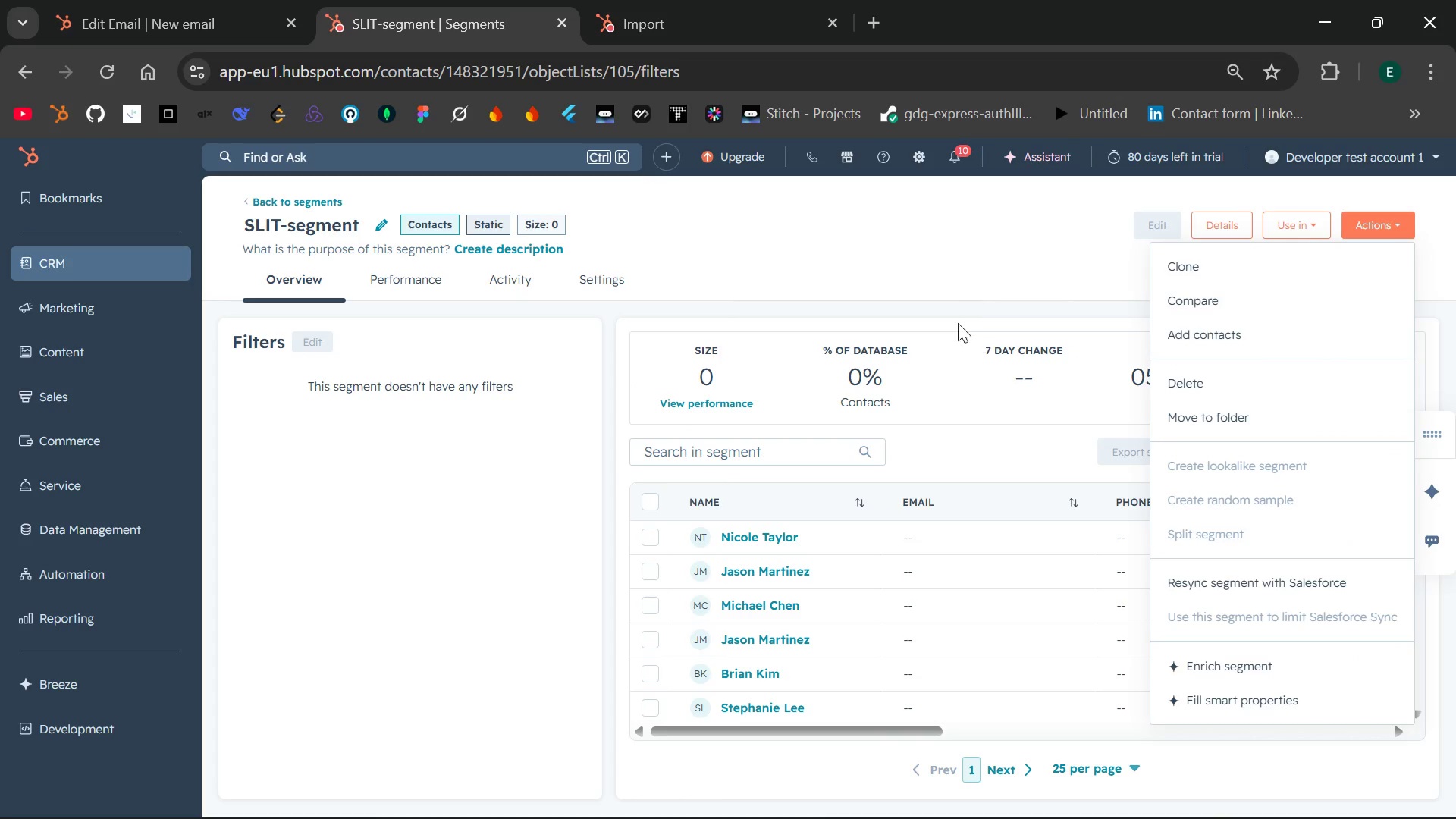 
wait(7.72)
 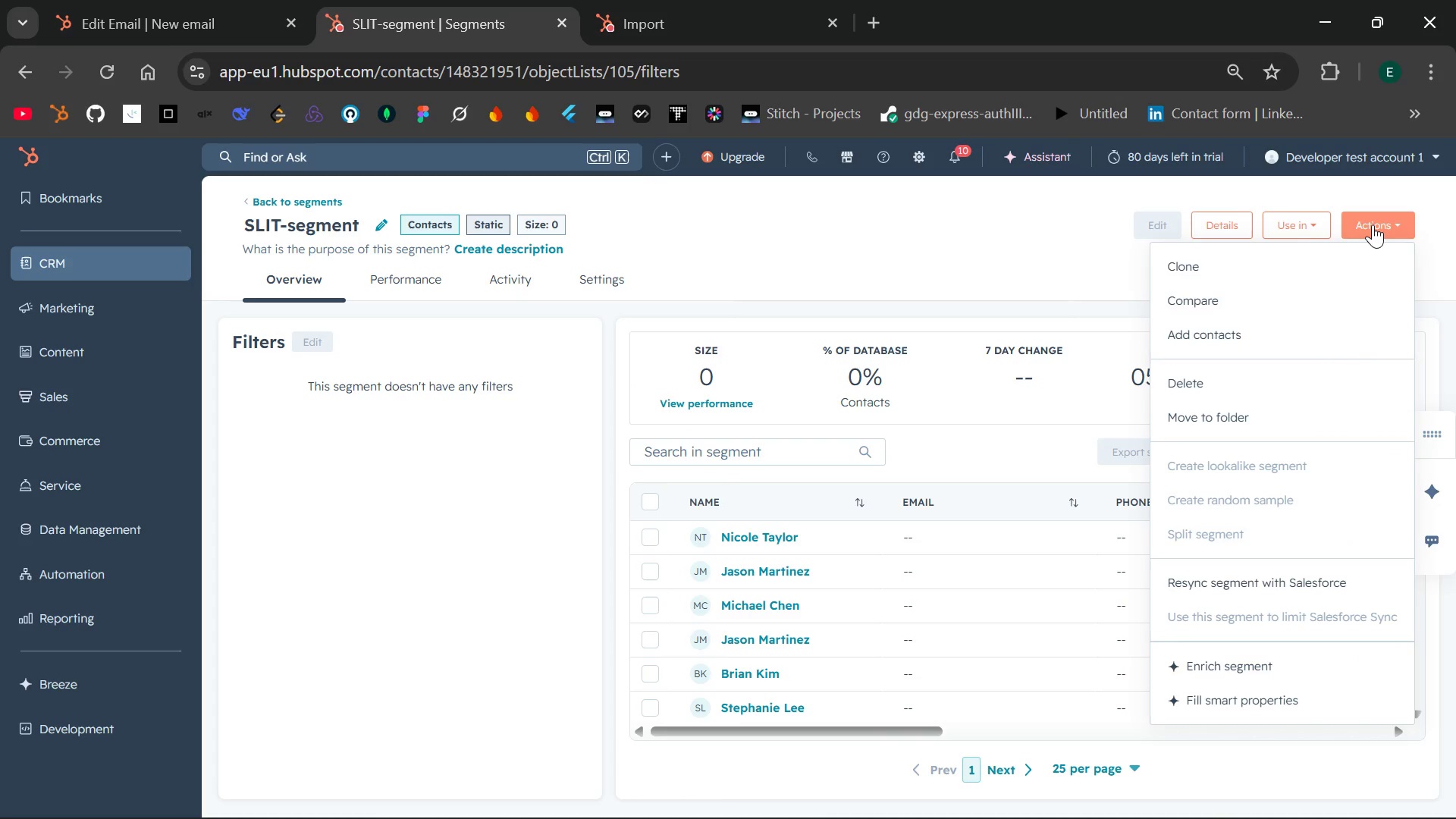 
left_click([814, 268])
 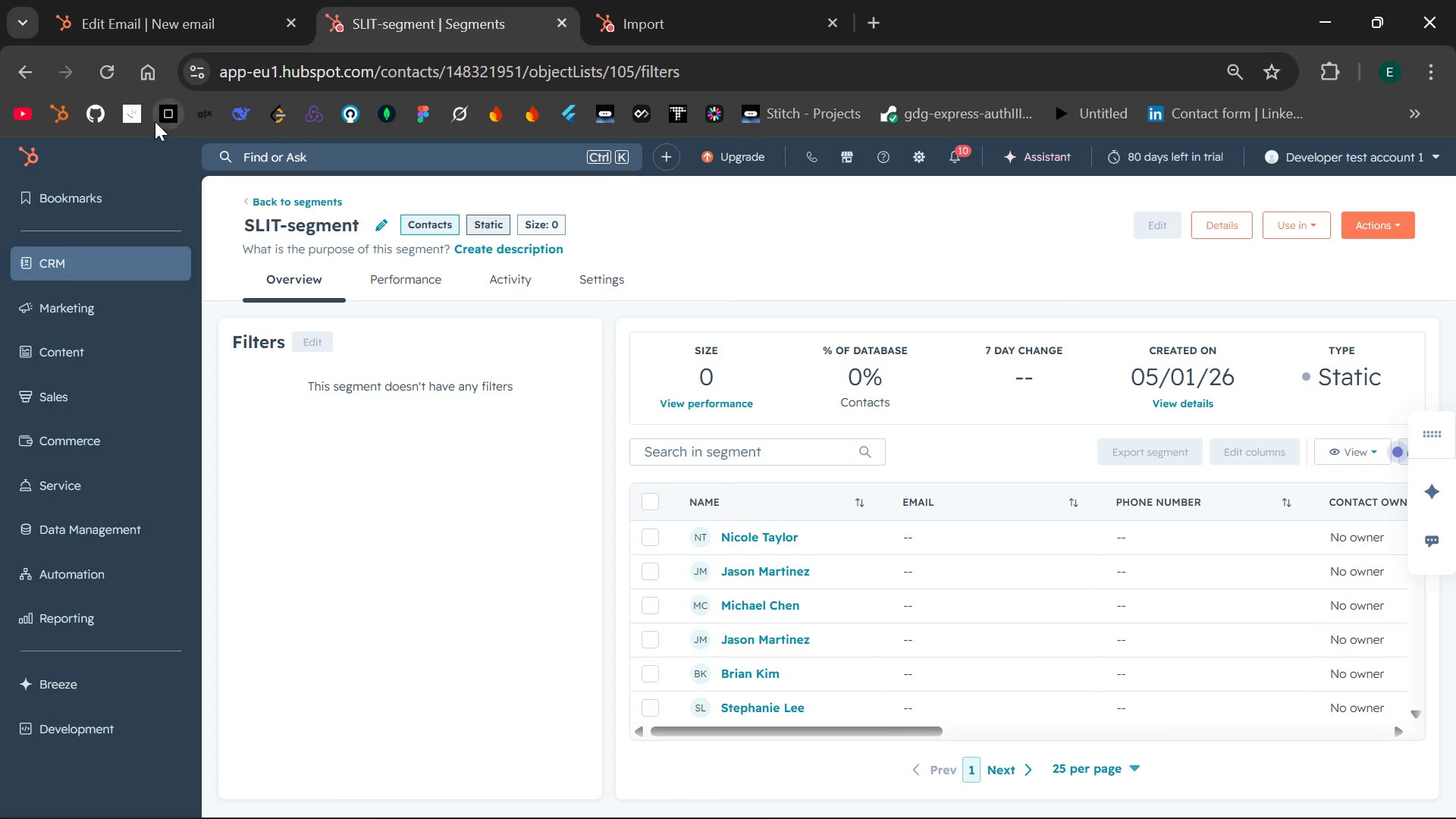 
wait(5.28)
 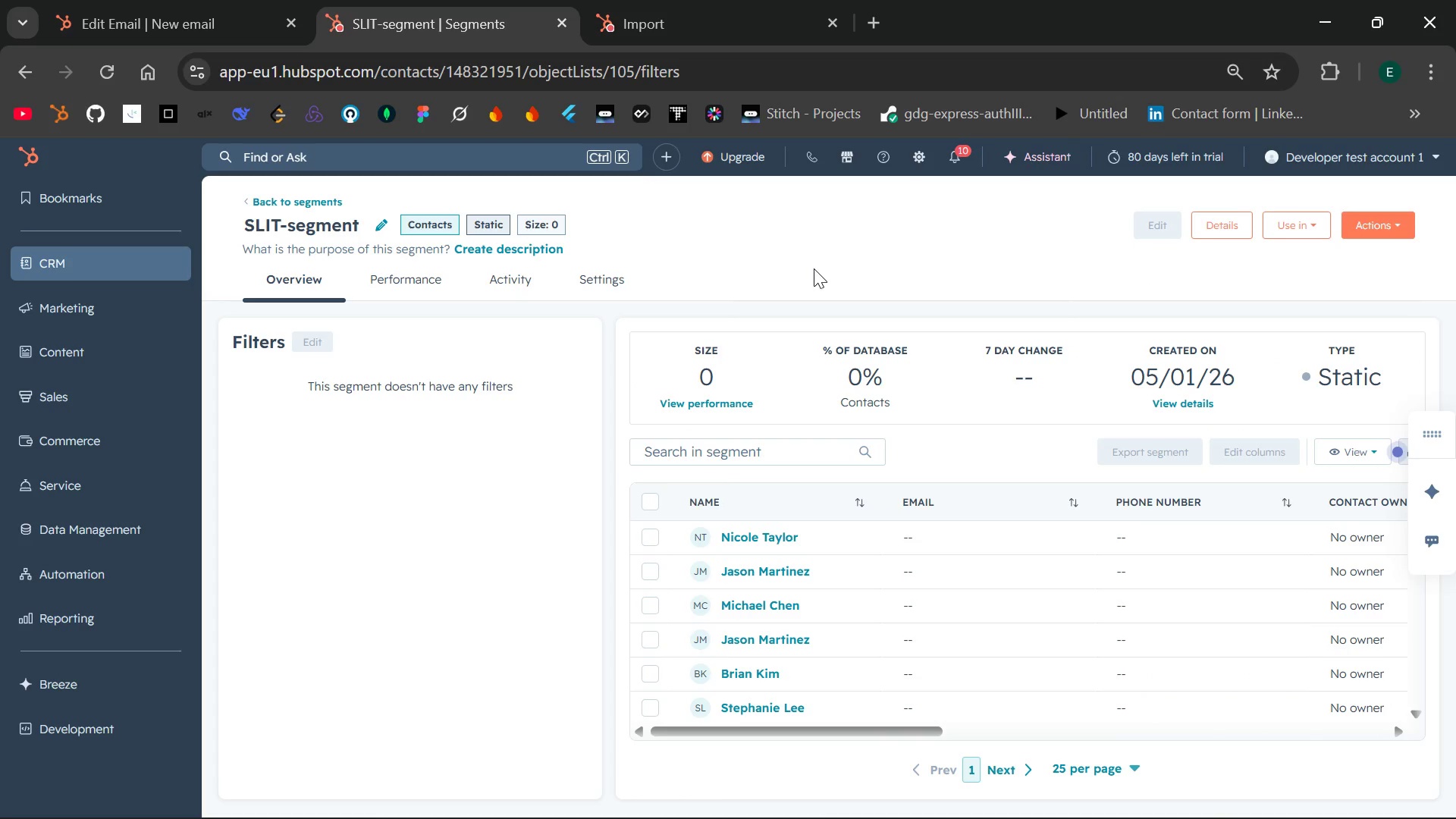 
left_click([106, 69])
 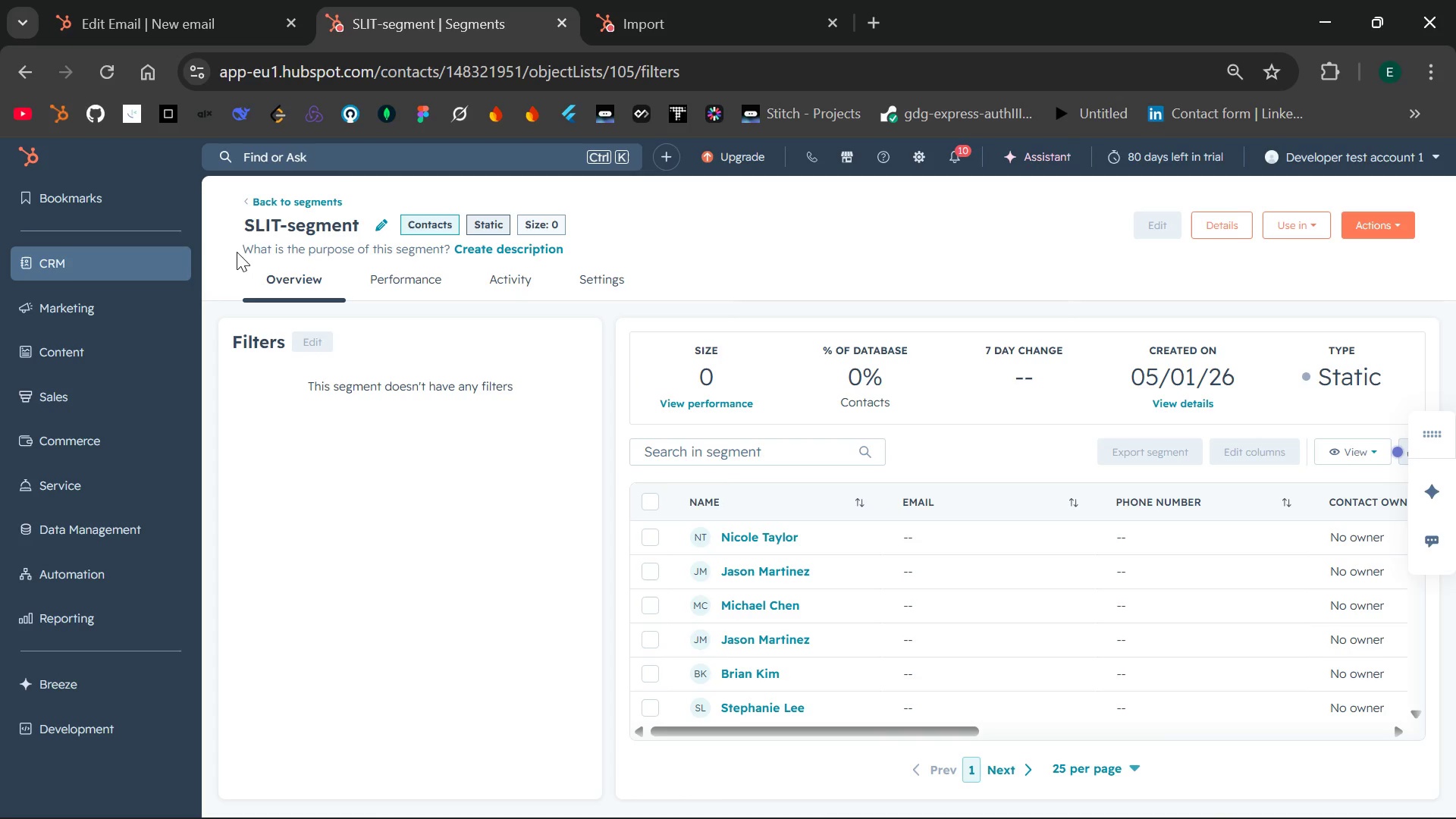 
wait(20.14)
 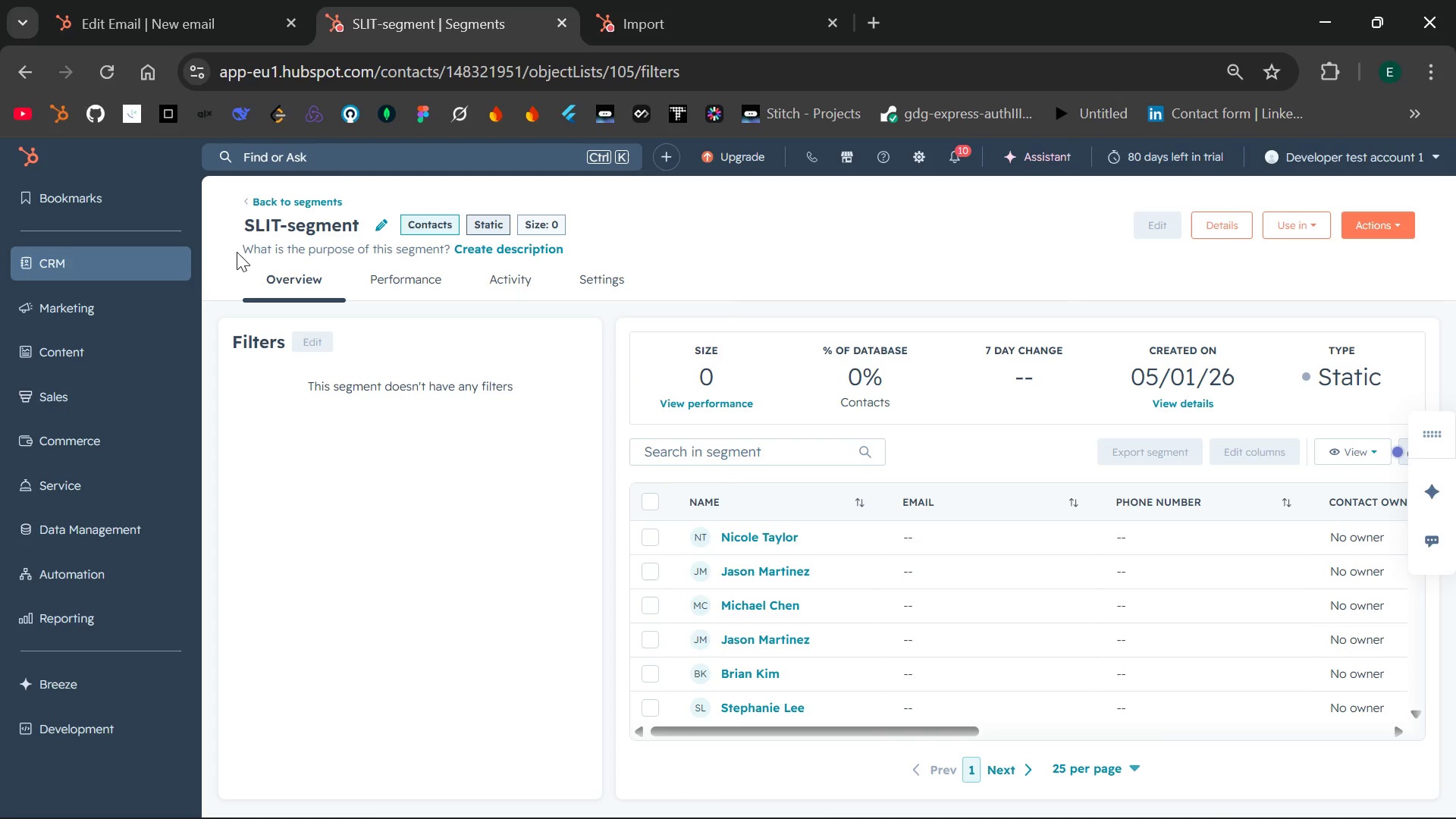 
left_click([215, 14])
 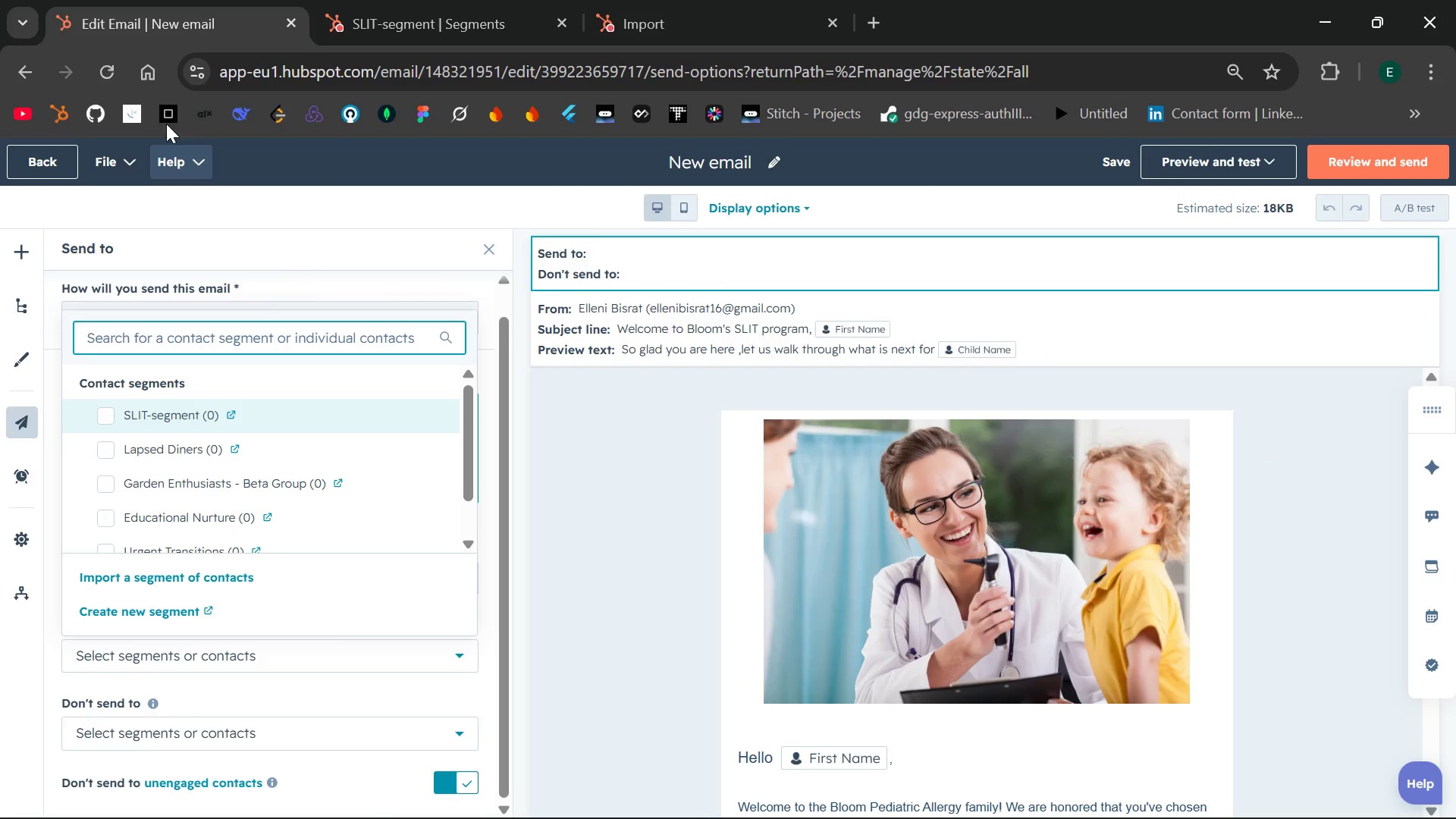 
wait(5.31)
 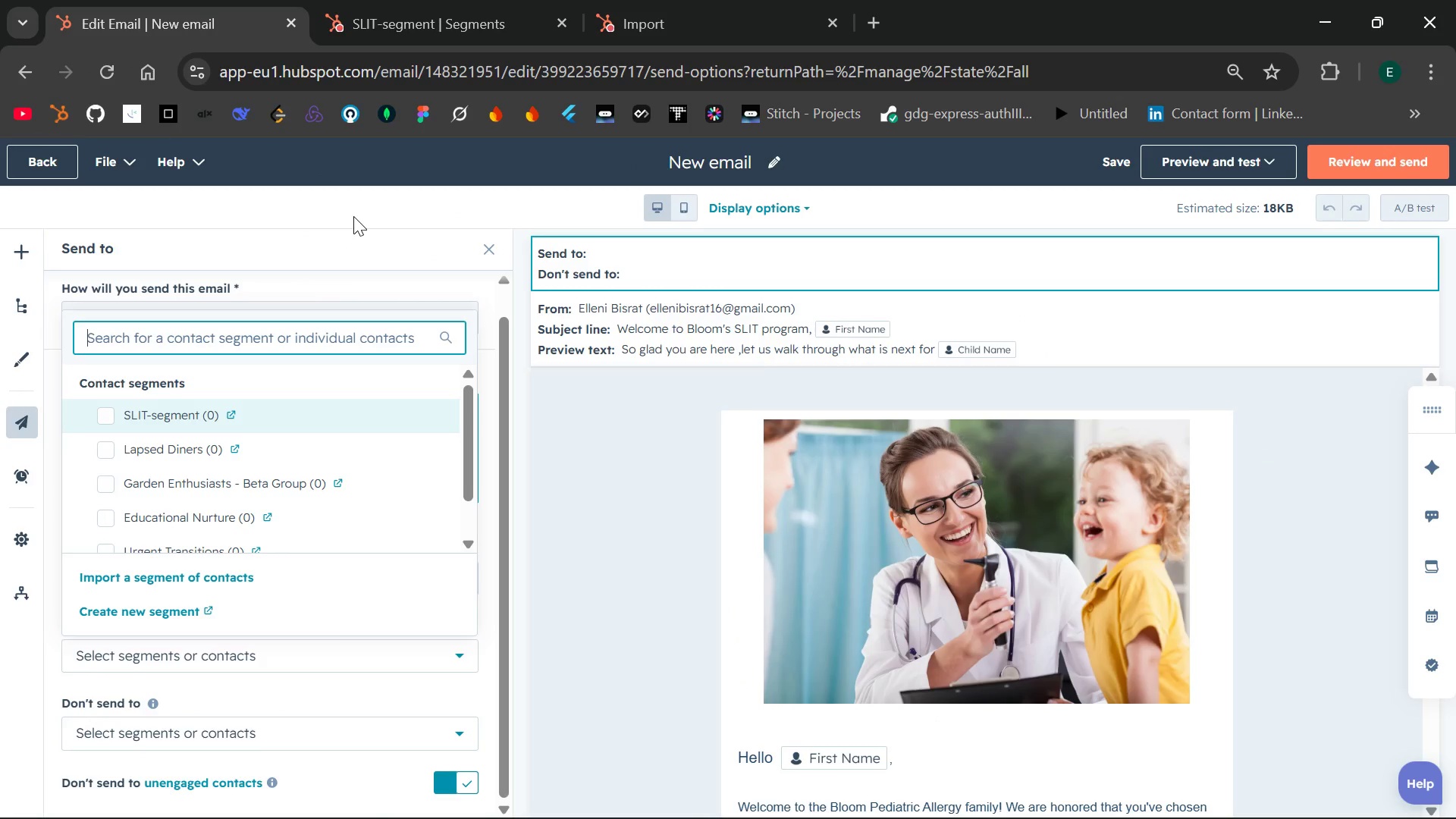 
left_click([108, 77])
 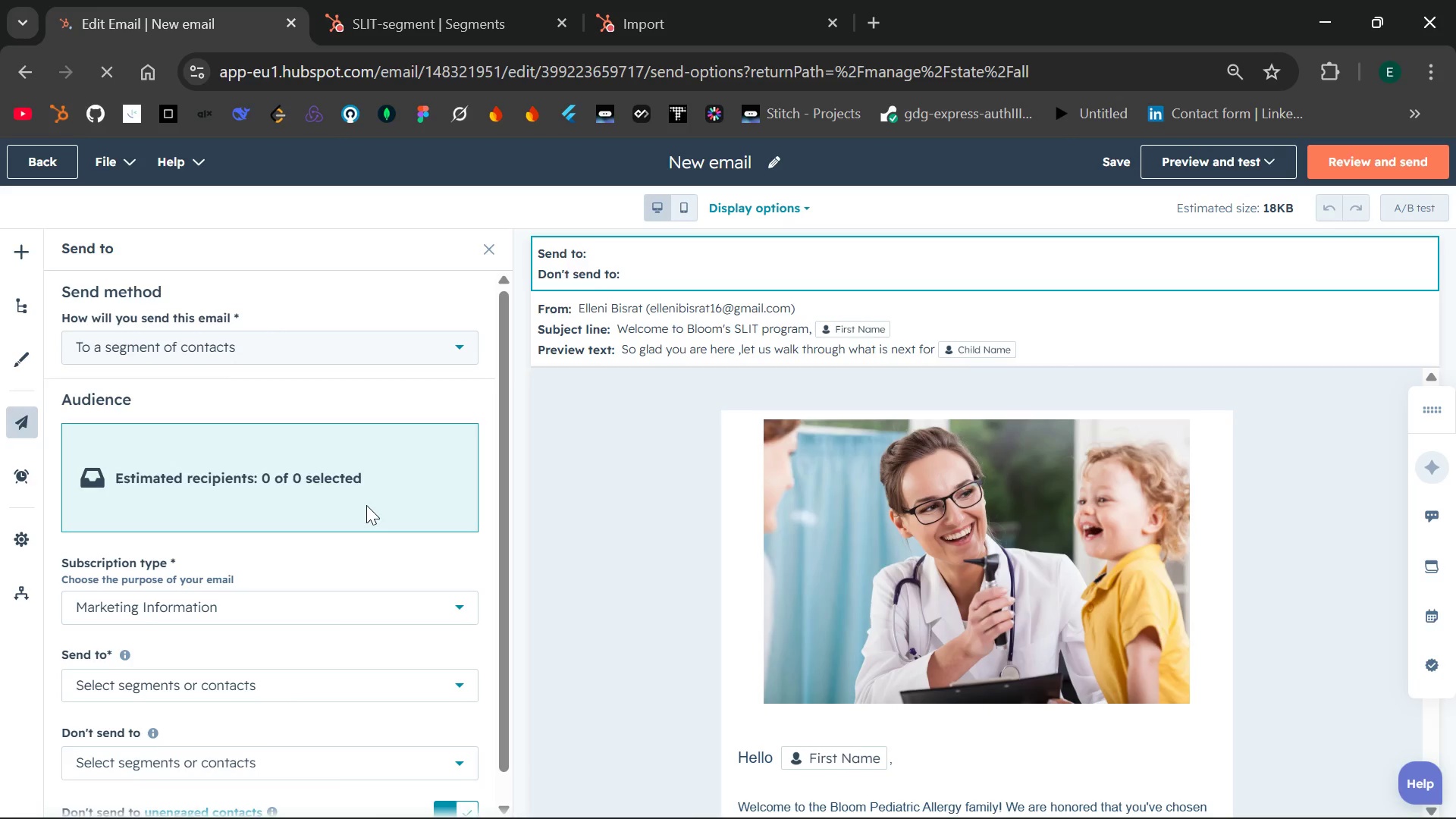 
wait(7.39)
 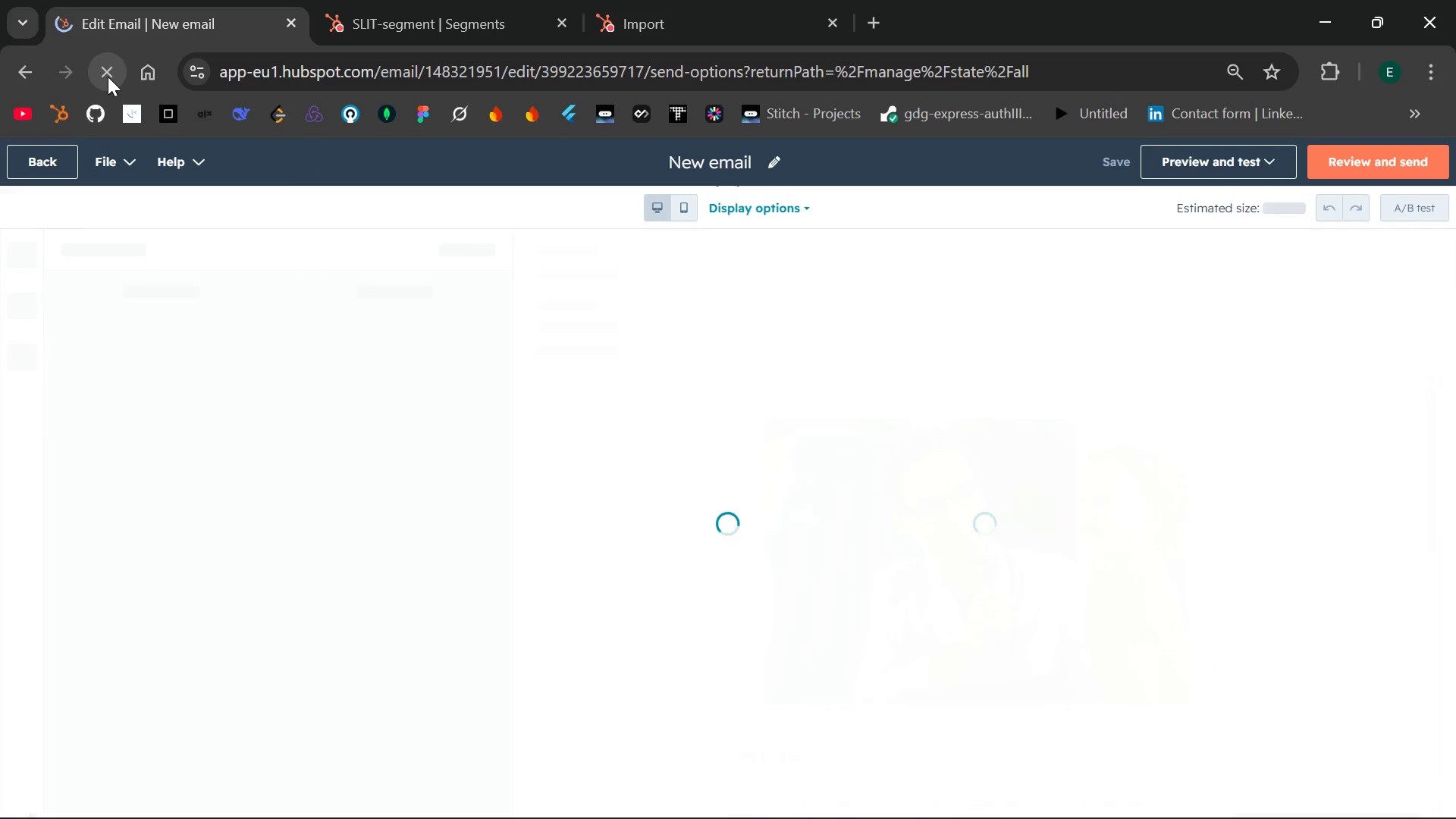 
left_click([415, 679])
 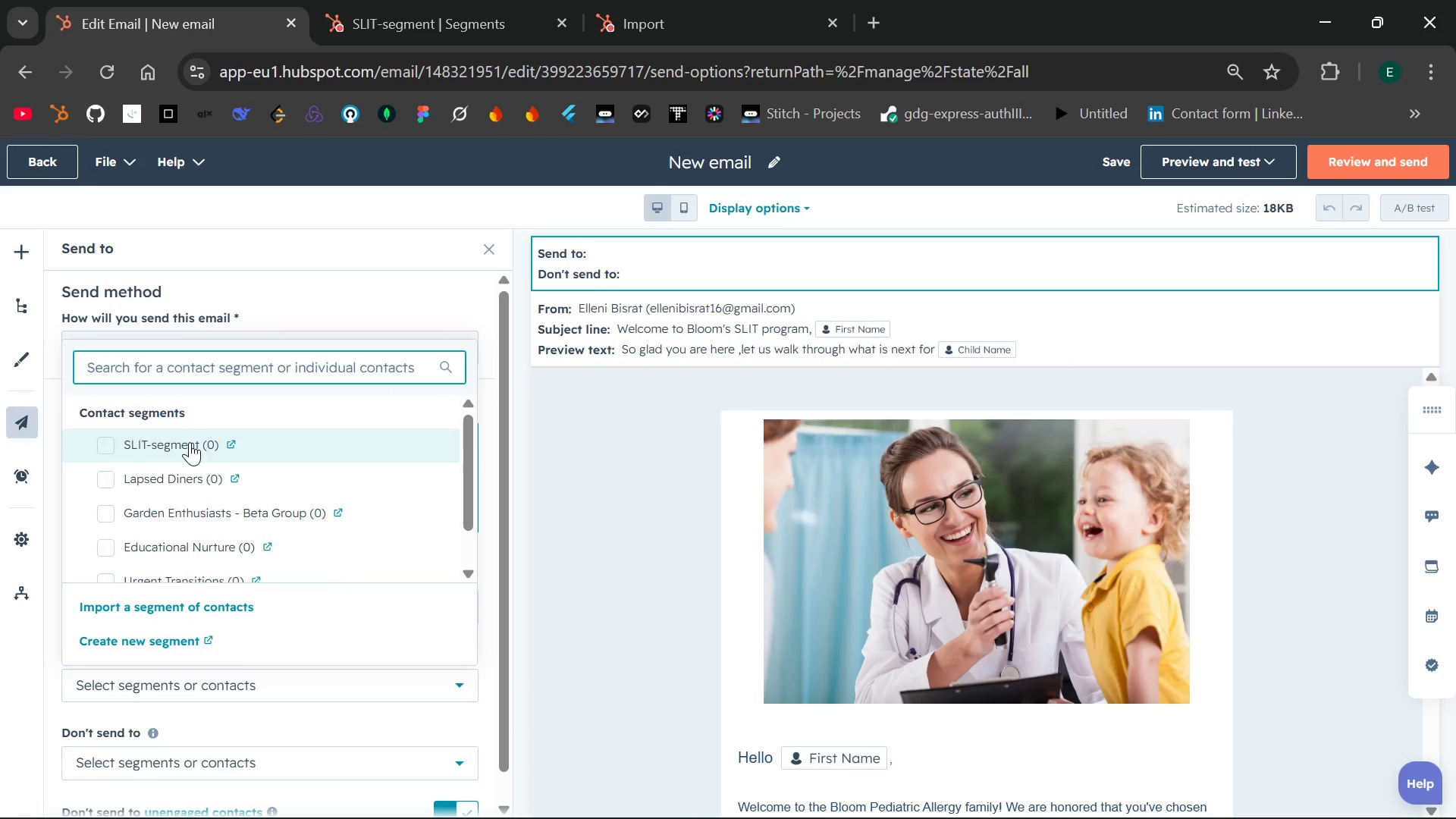 
left_click([187, 441])
 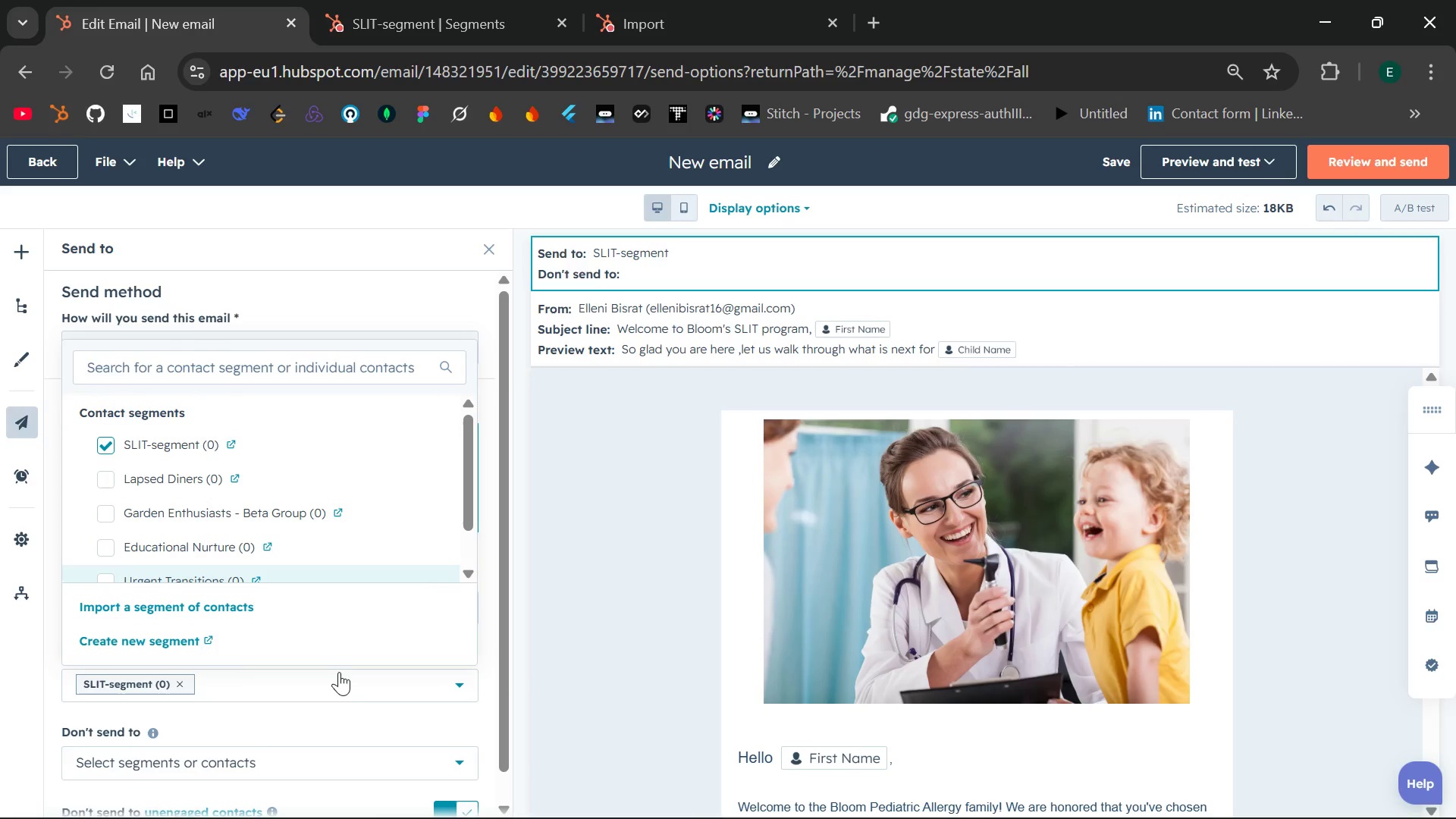 
left_click([340, 683])
 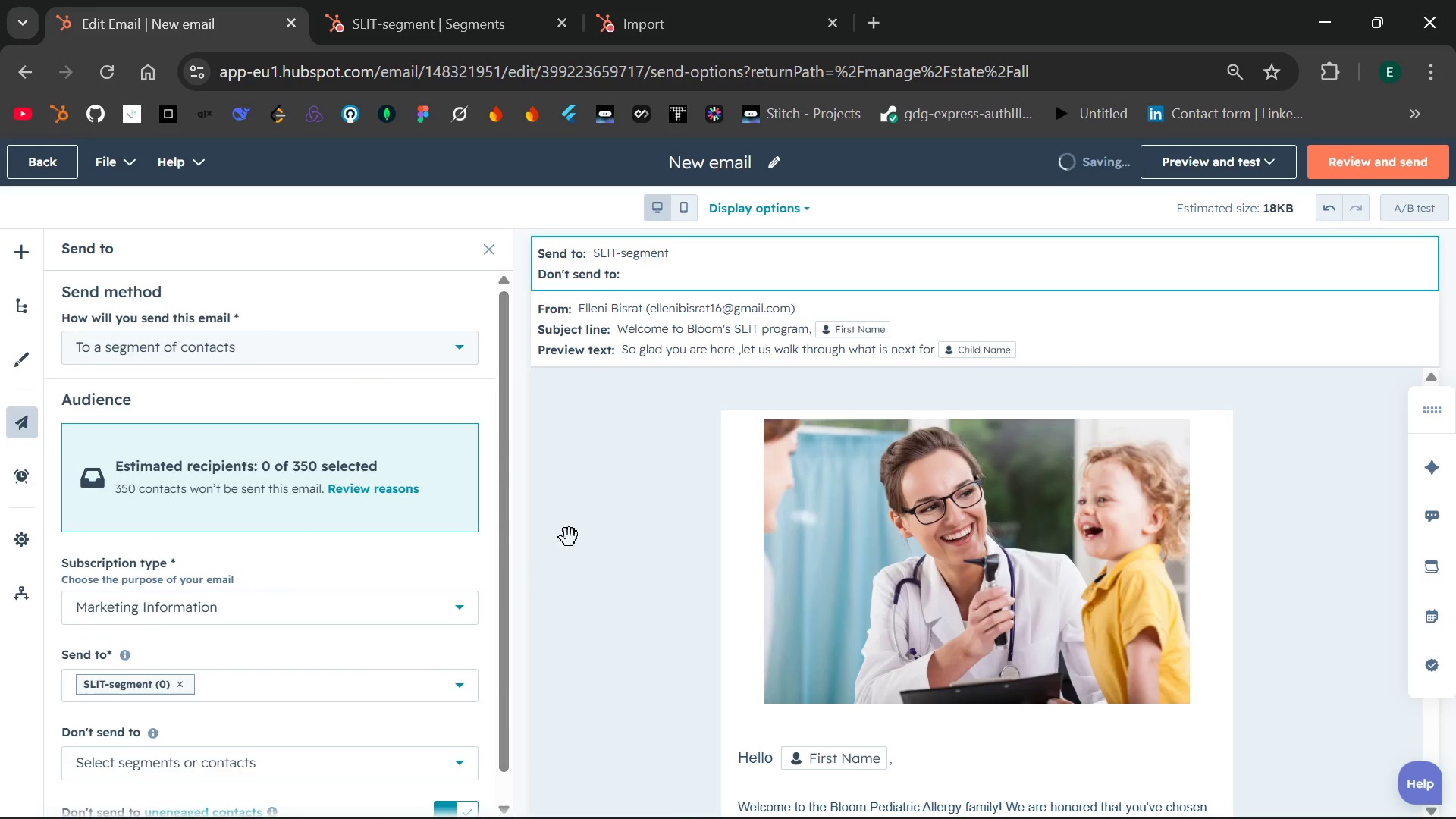 
left_click([623, 505])
 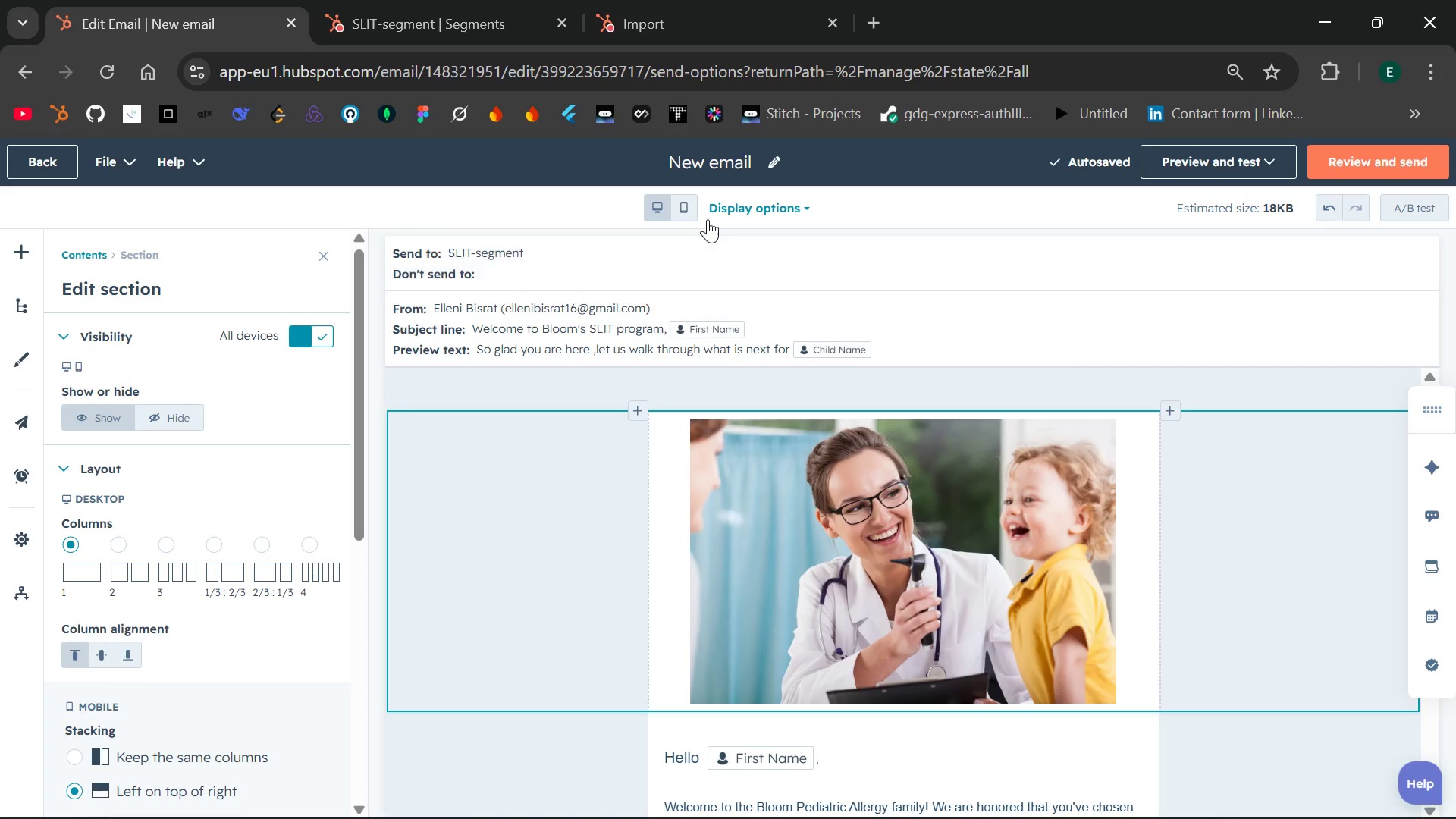 
left_click([731, 166])
 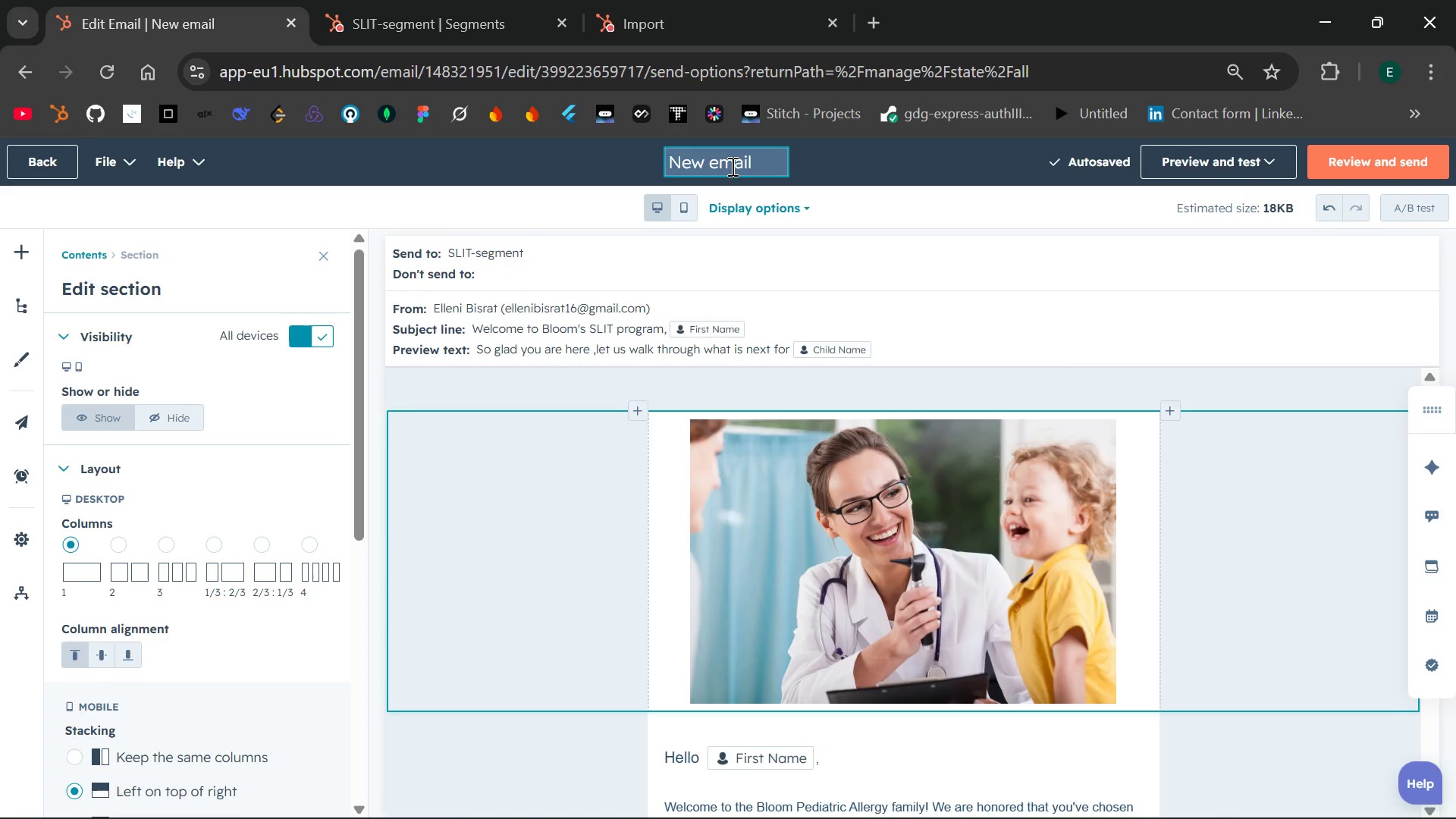 
key(ArrowRight)
 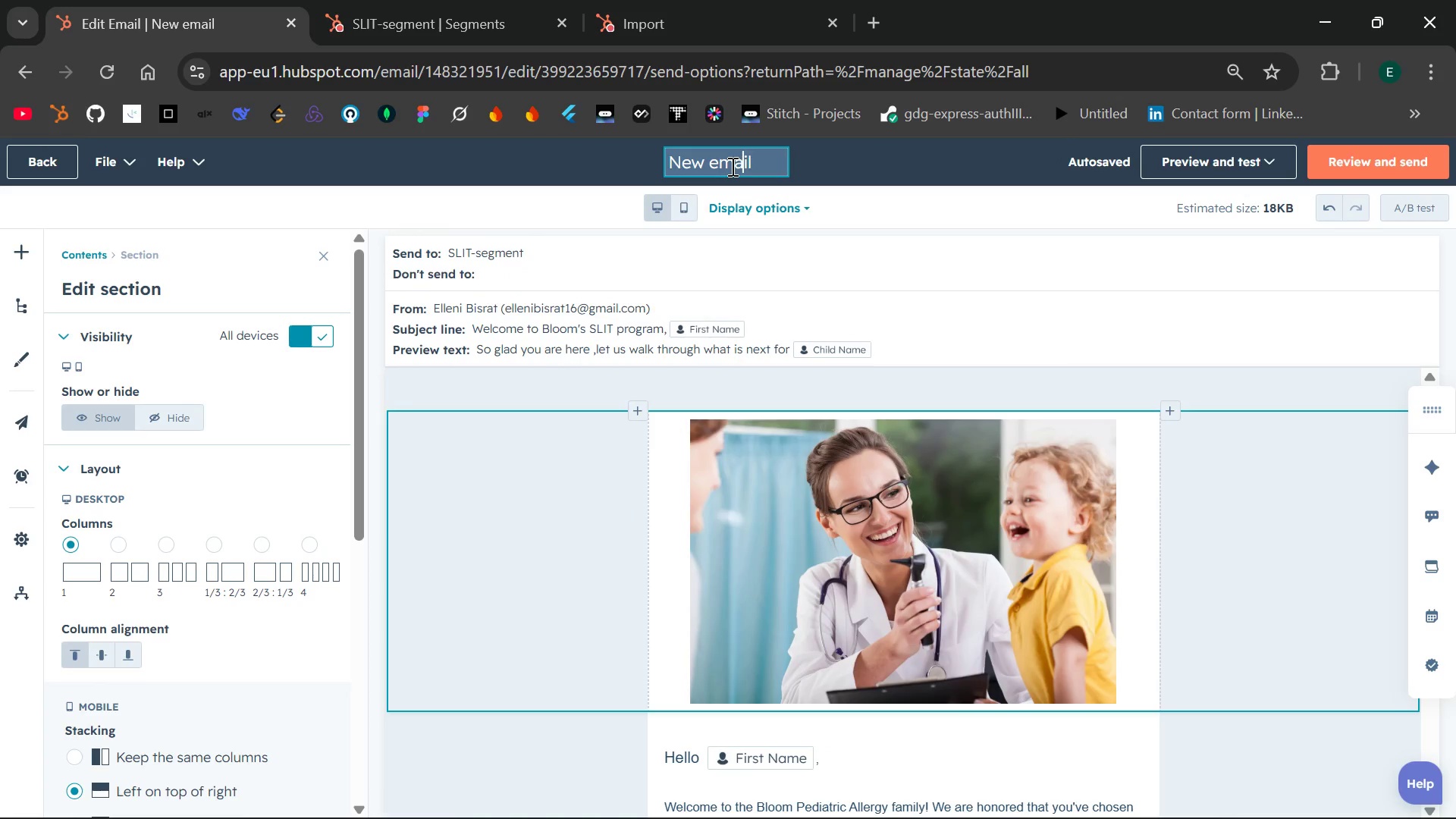 
key(ArrowRight)
 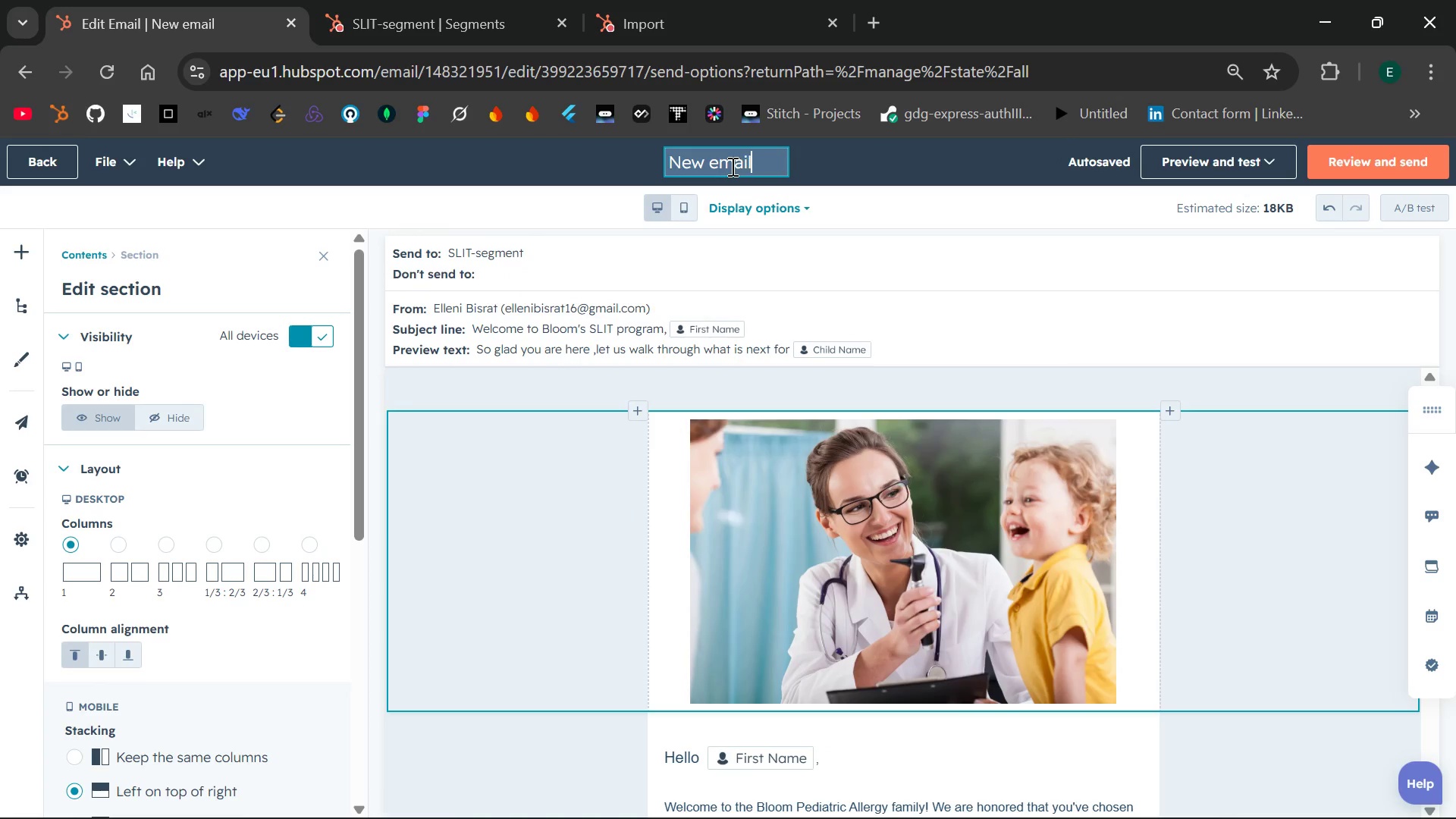 
key(ArrowRight)
 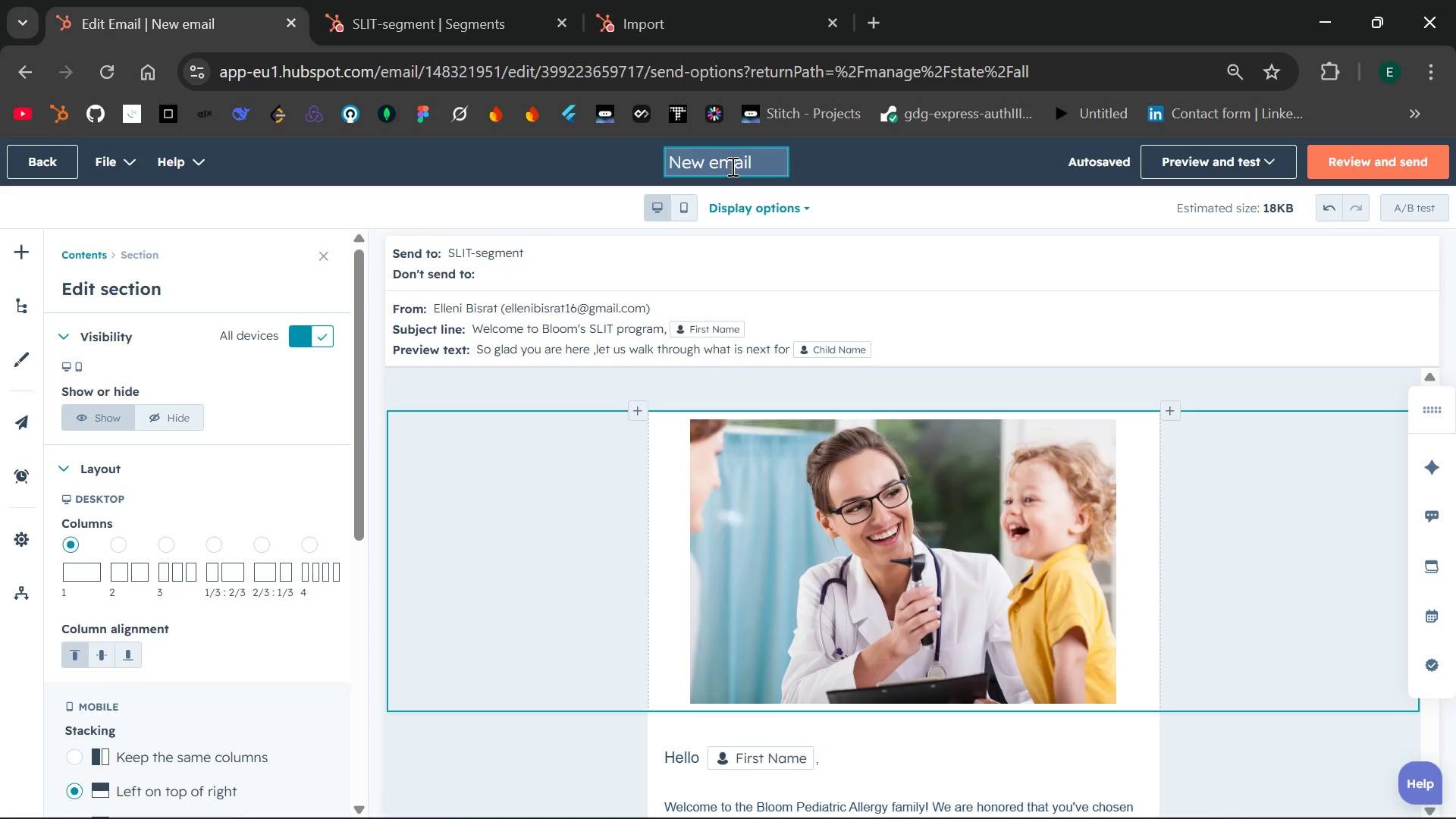 
key(Backspace)
 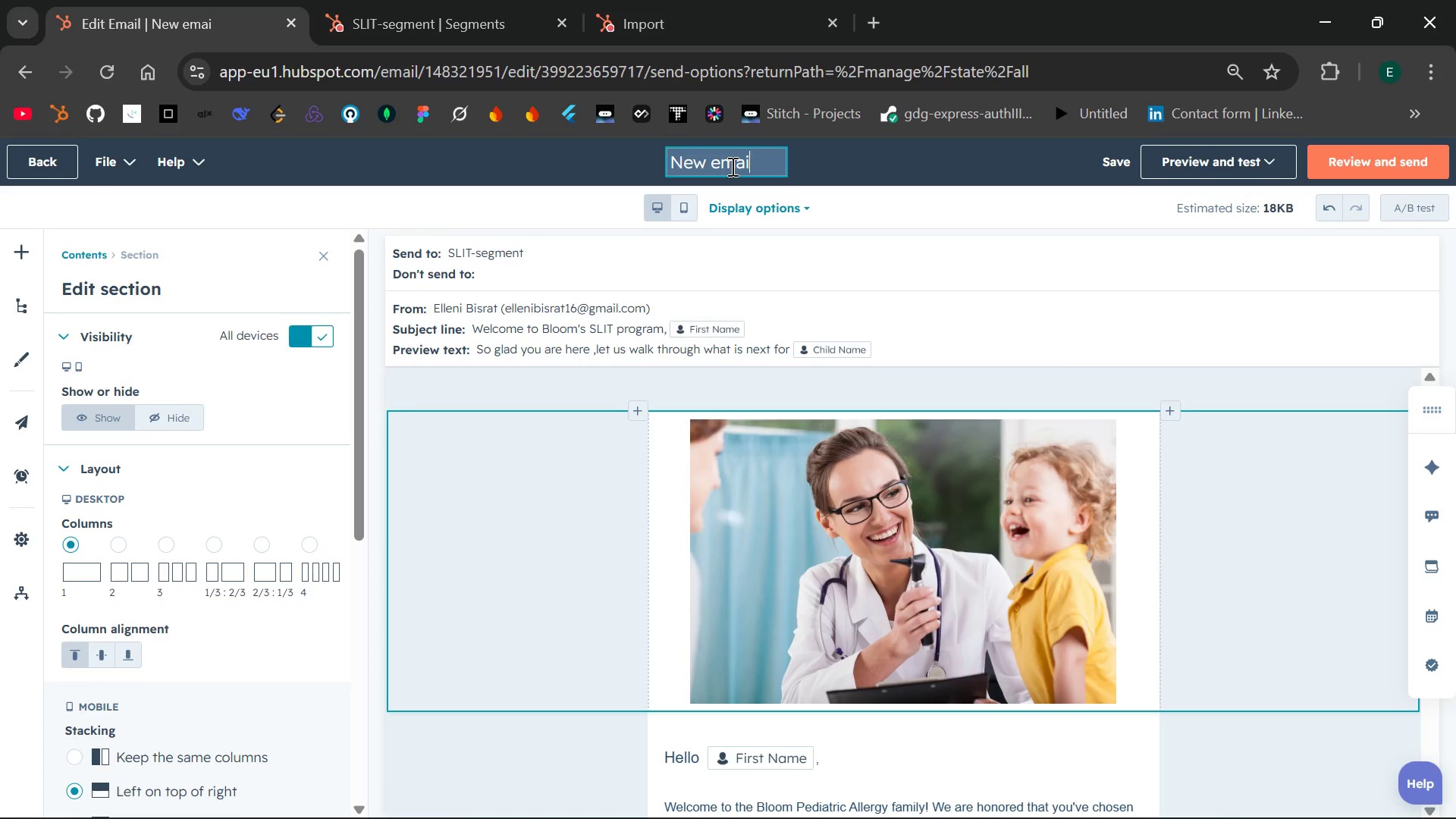 
key(Backspace)
 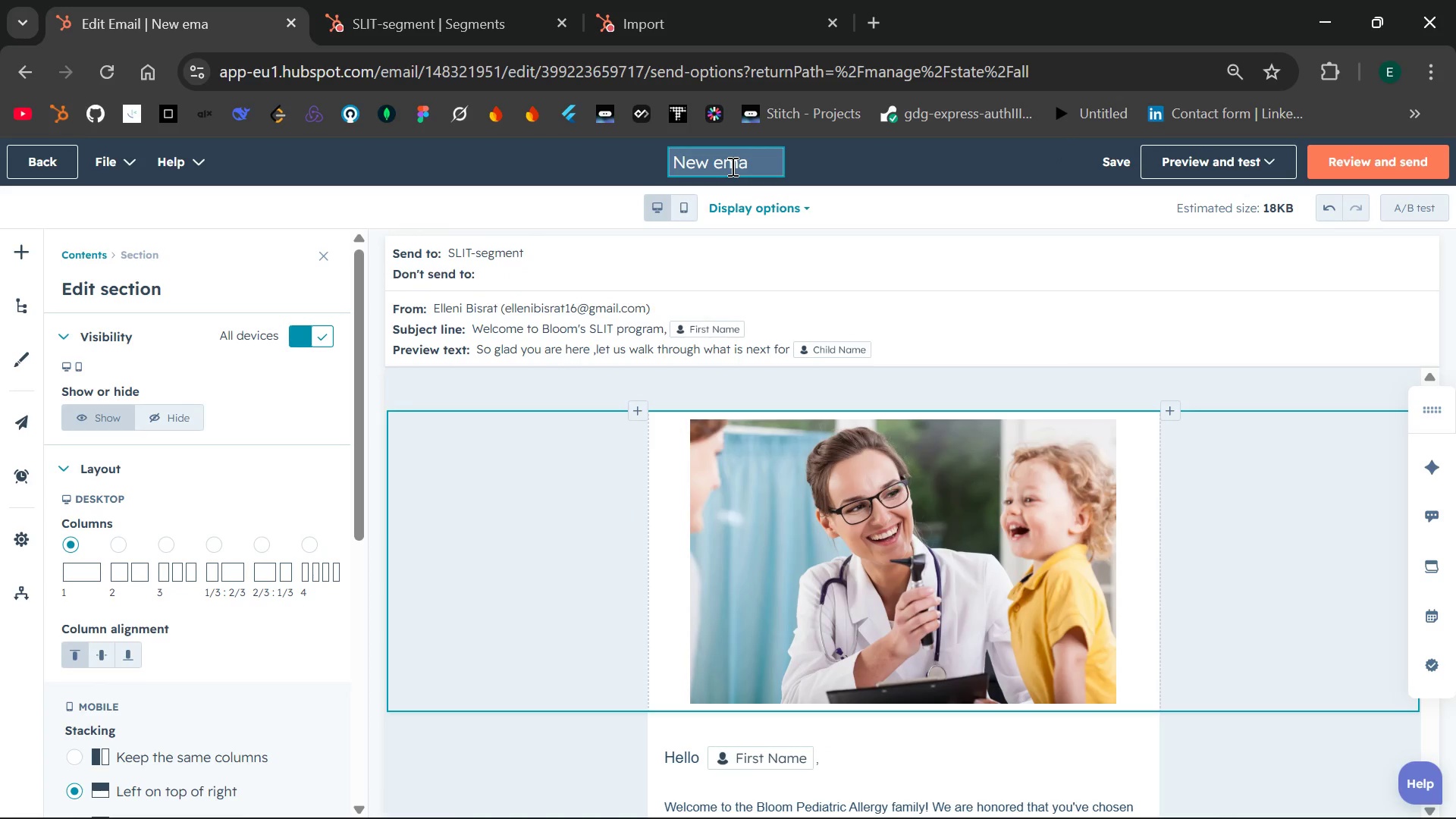 
hold_key(key=Backspace, duration=0.73)
 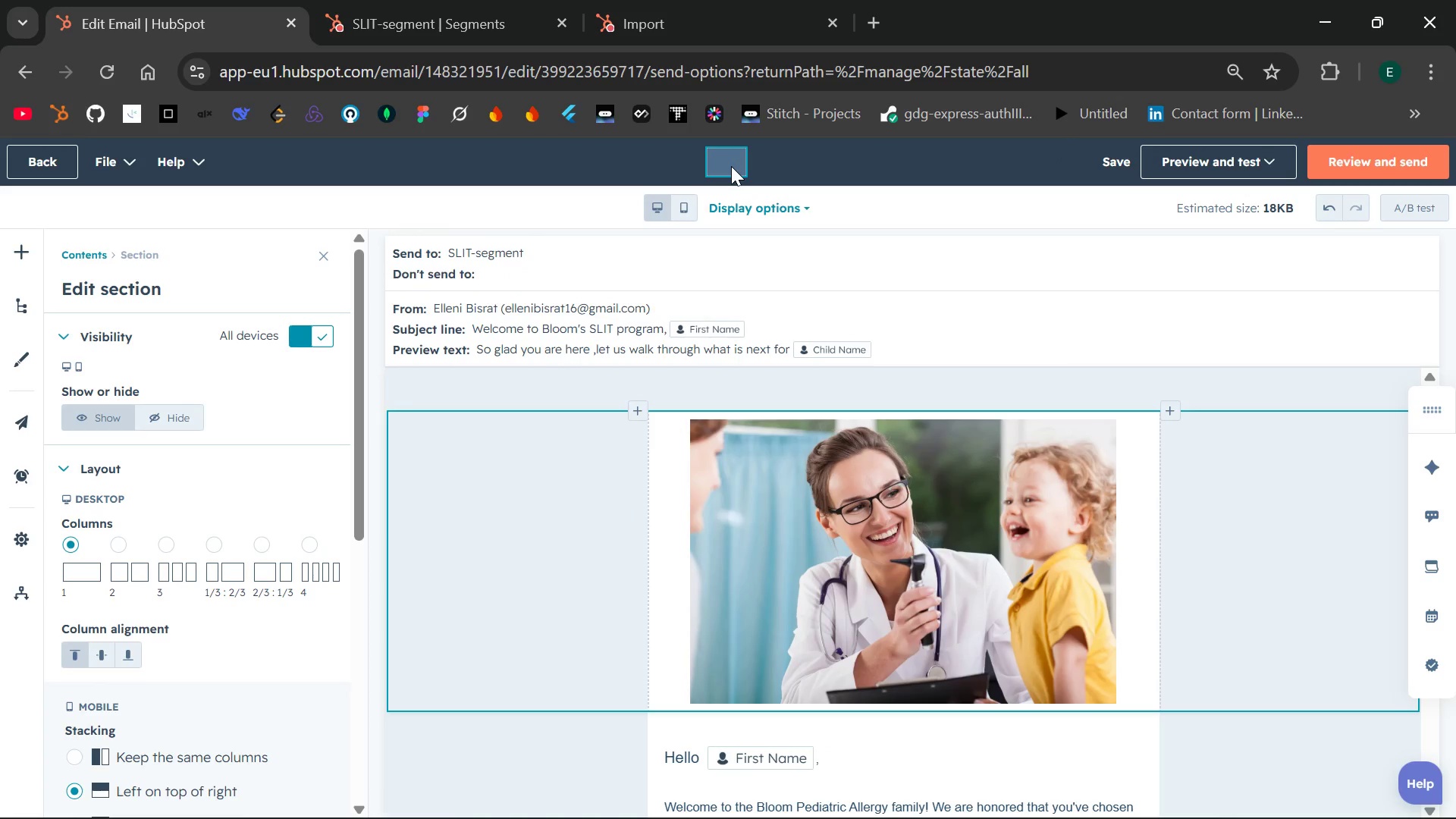 
type(WElcom)
key(Backspace)
 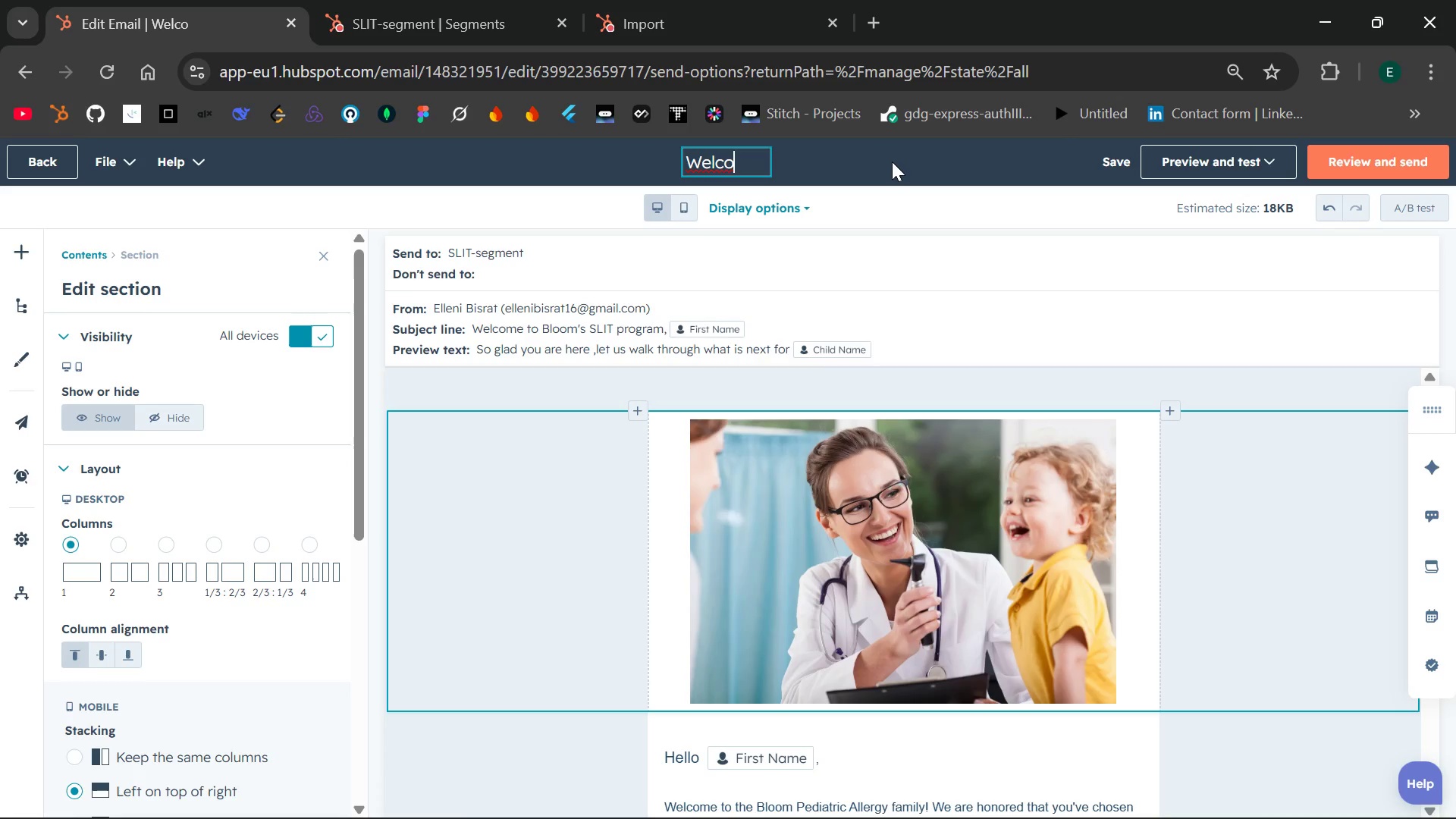 
type(me )
key(Backspace)
key(Backspace)
key(Backspace)
key(Backspace)
key(Backspace)
key(Backspace)
key(Backspace)
type(^)
key(Backspace)
type(&INtroduction)
 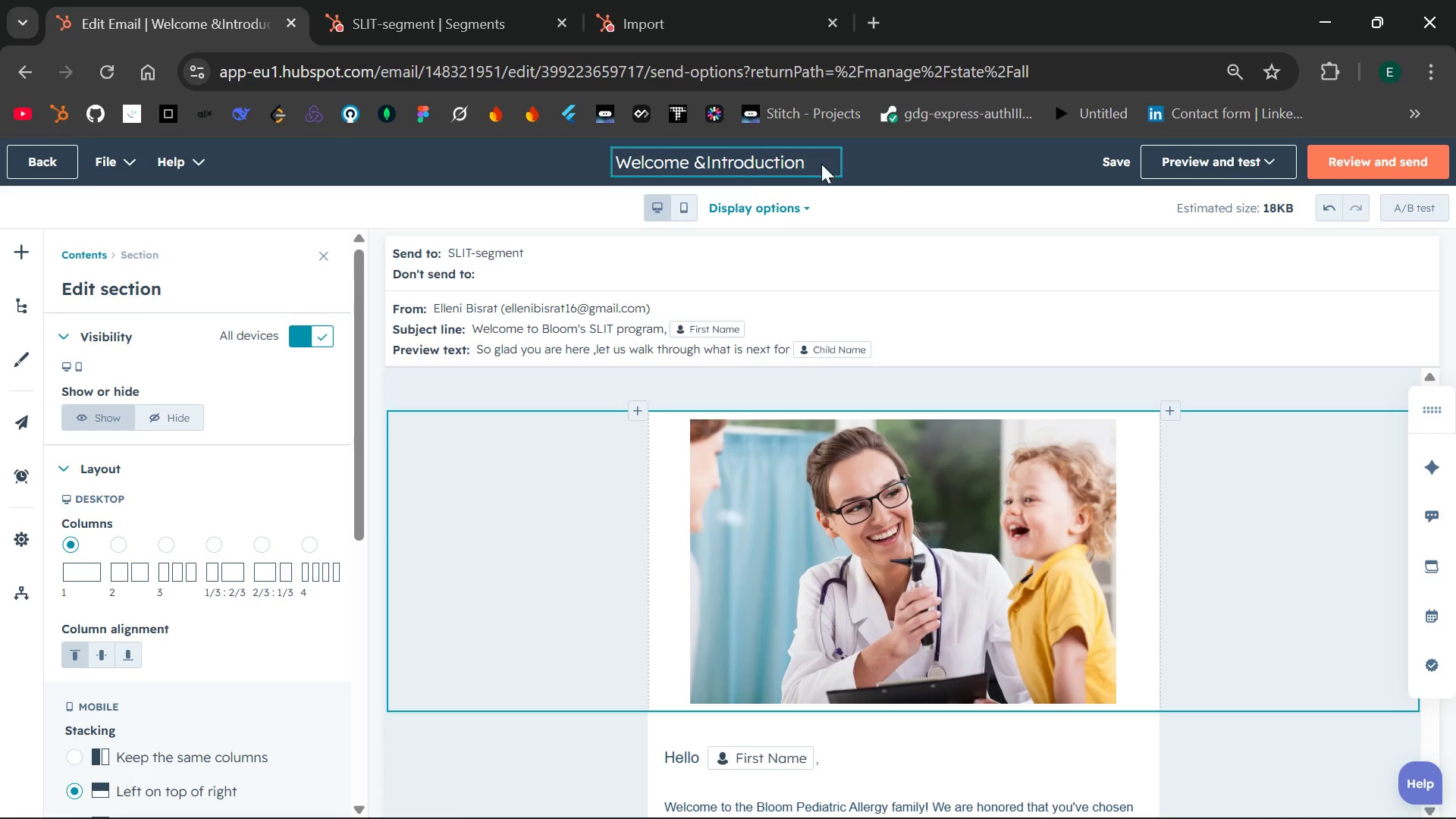 
hold_key(key=A, duration=0.7)
 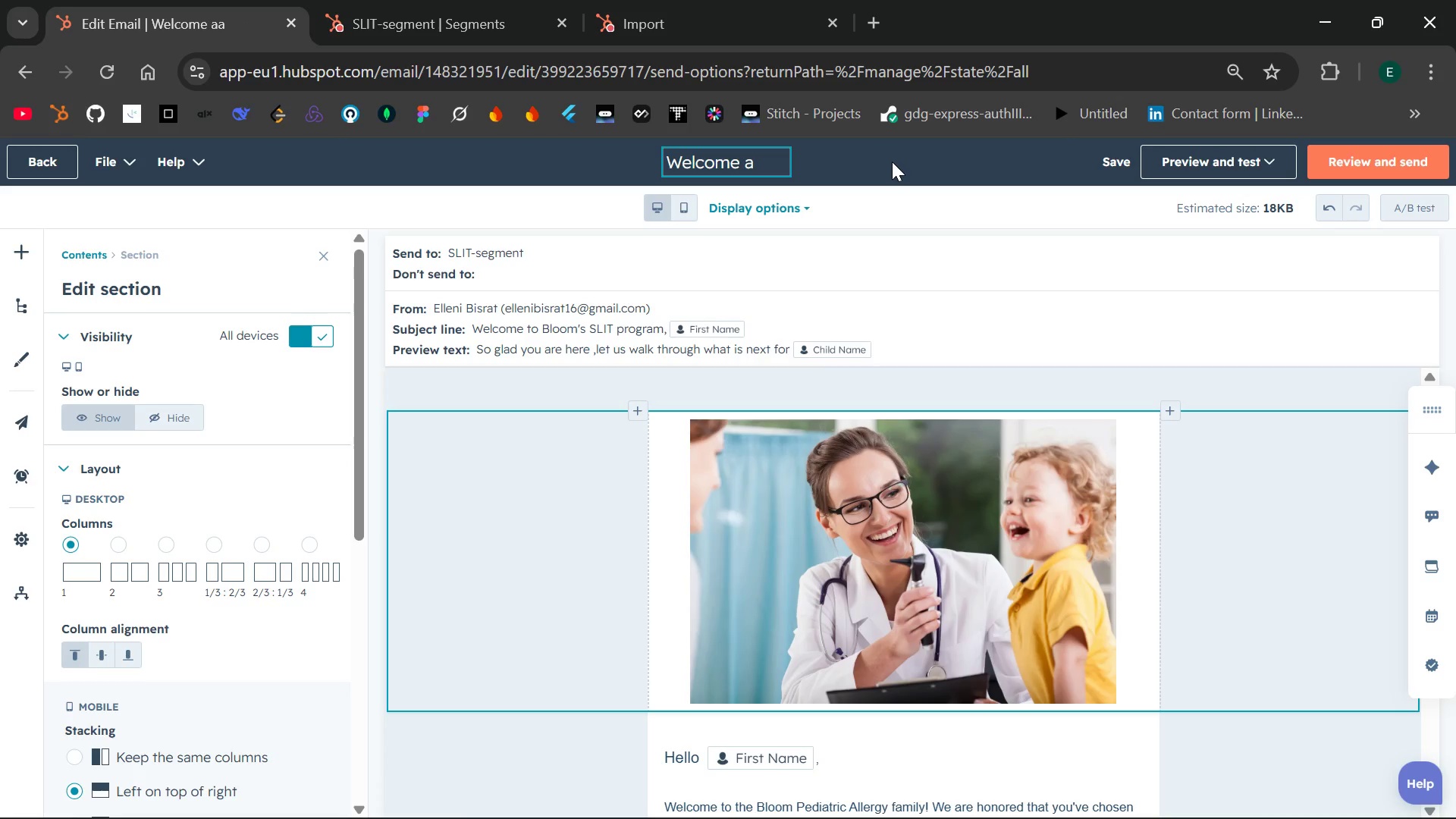 
left_click([707, 169])
 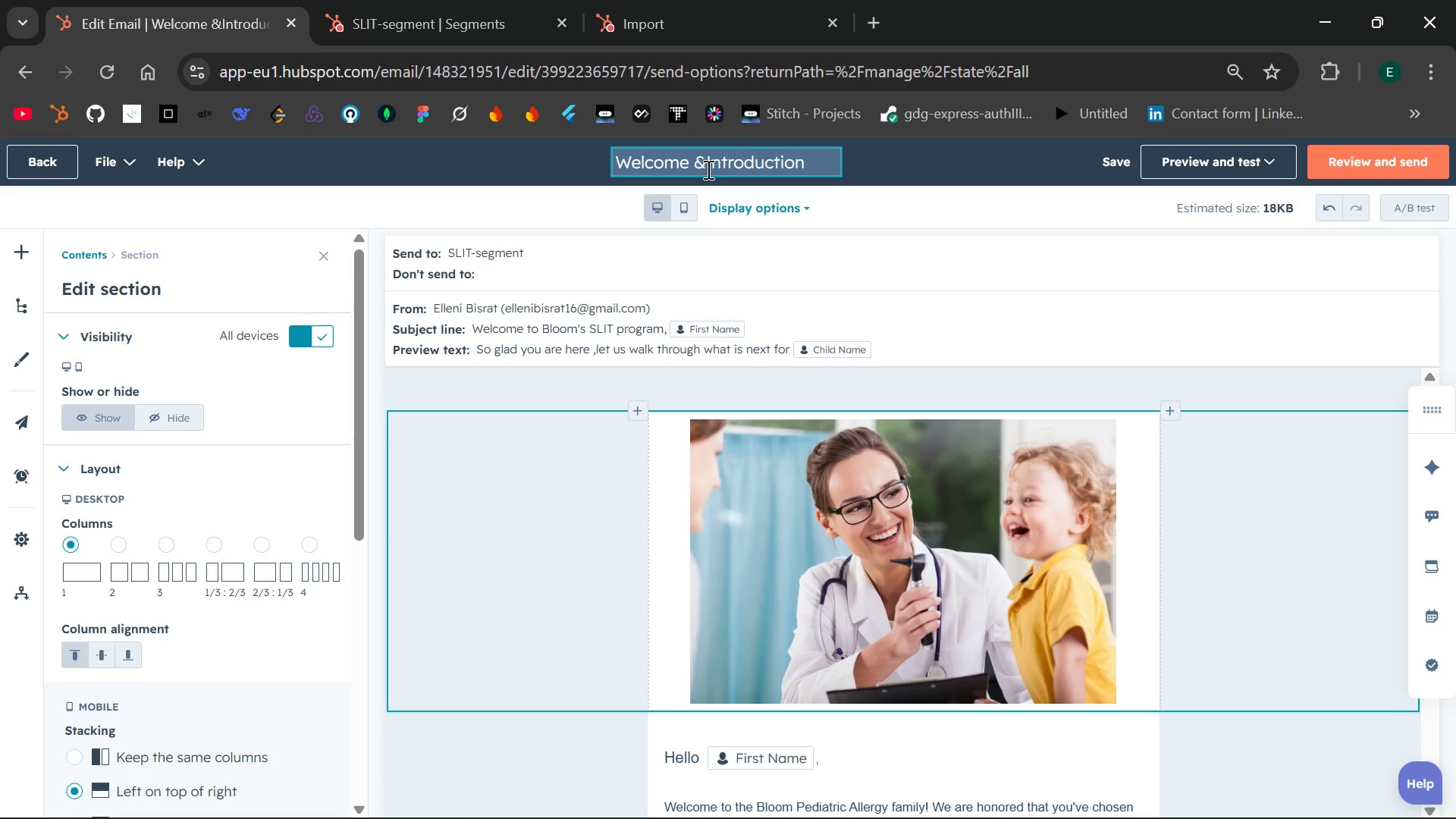 
key(Space)
 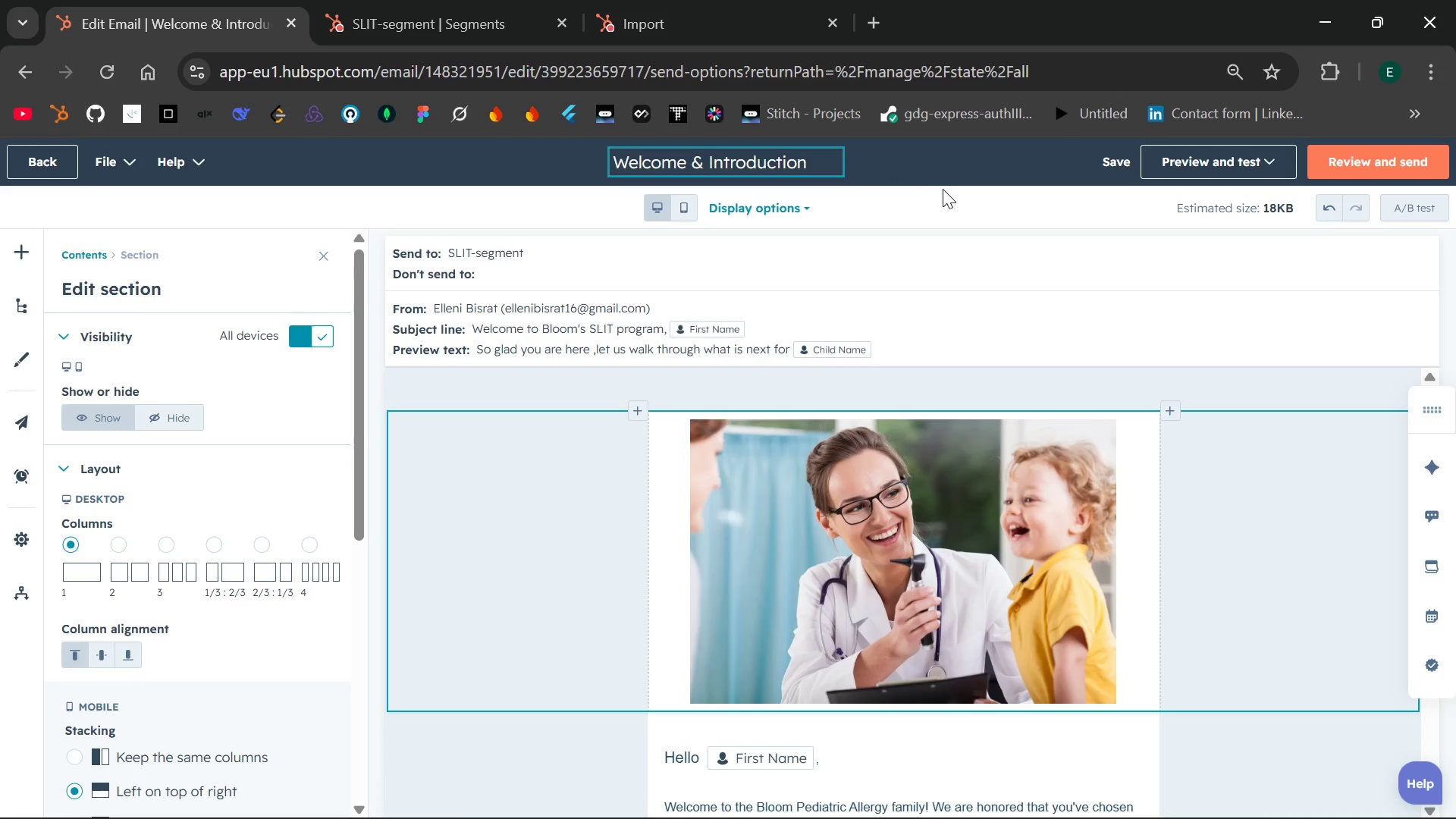 
left_click([943, 189])
 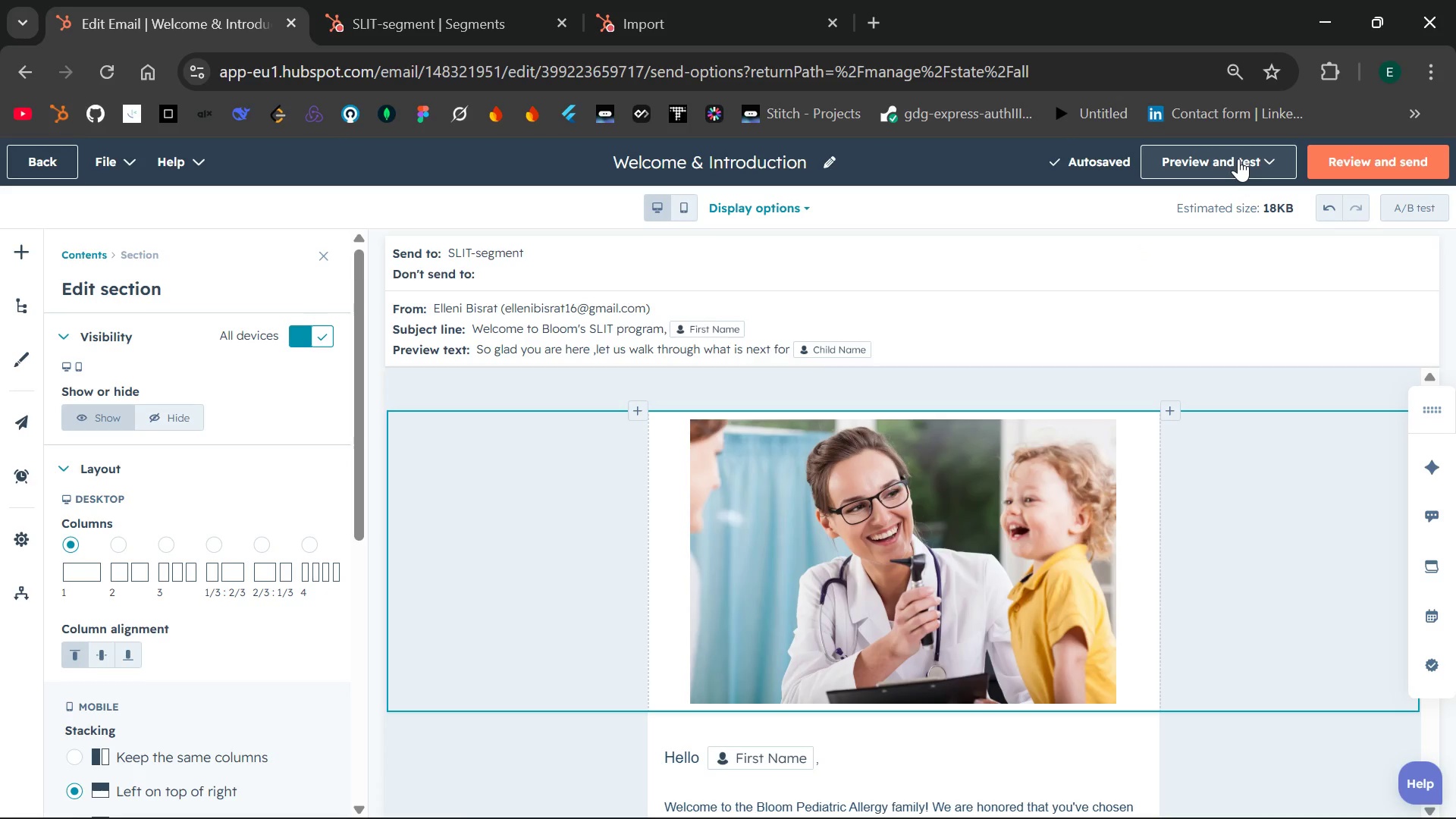 
wait(5.53)
 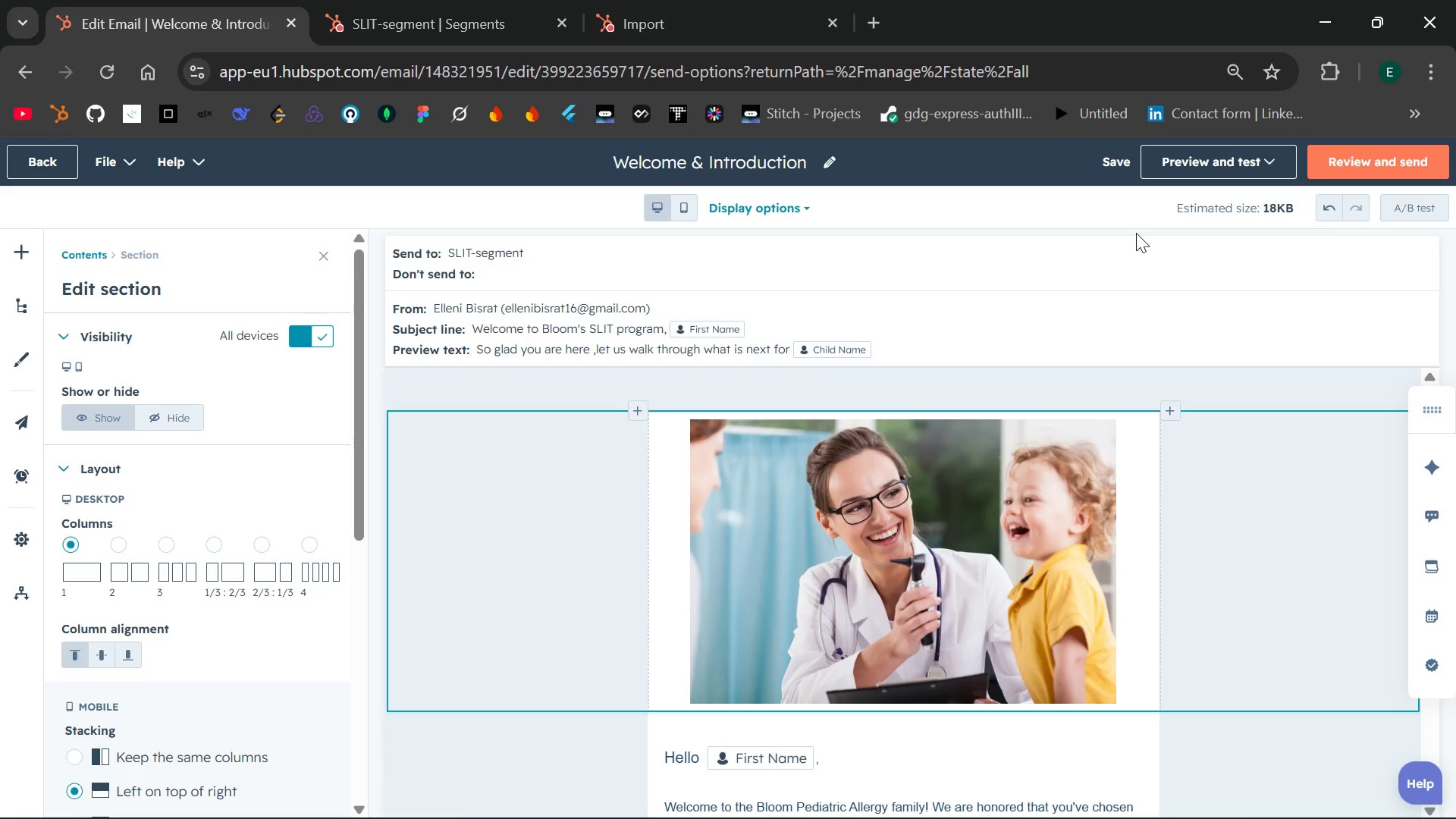 
left_click([1238, 158])
 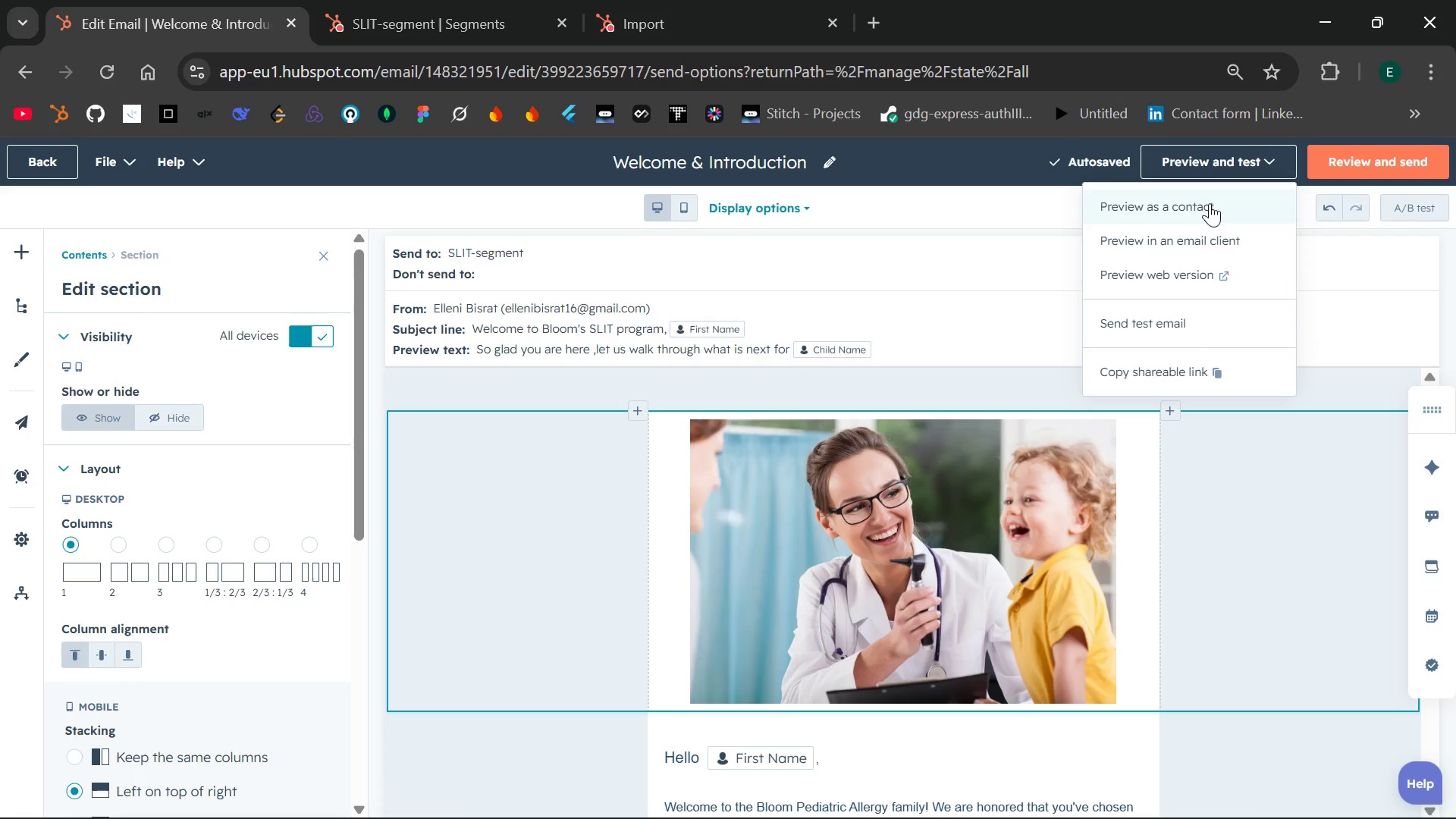 
left_click([1207, 207])
 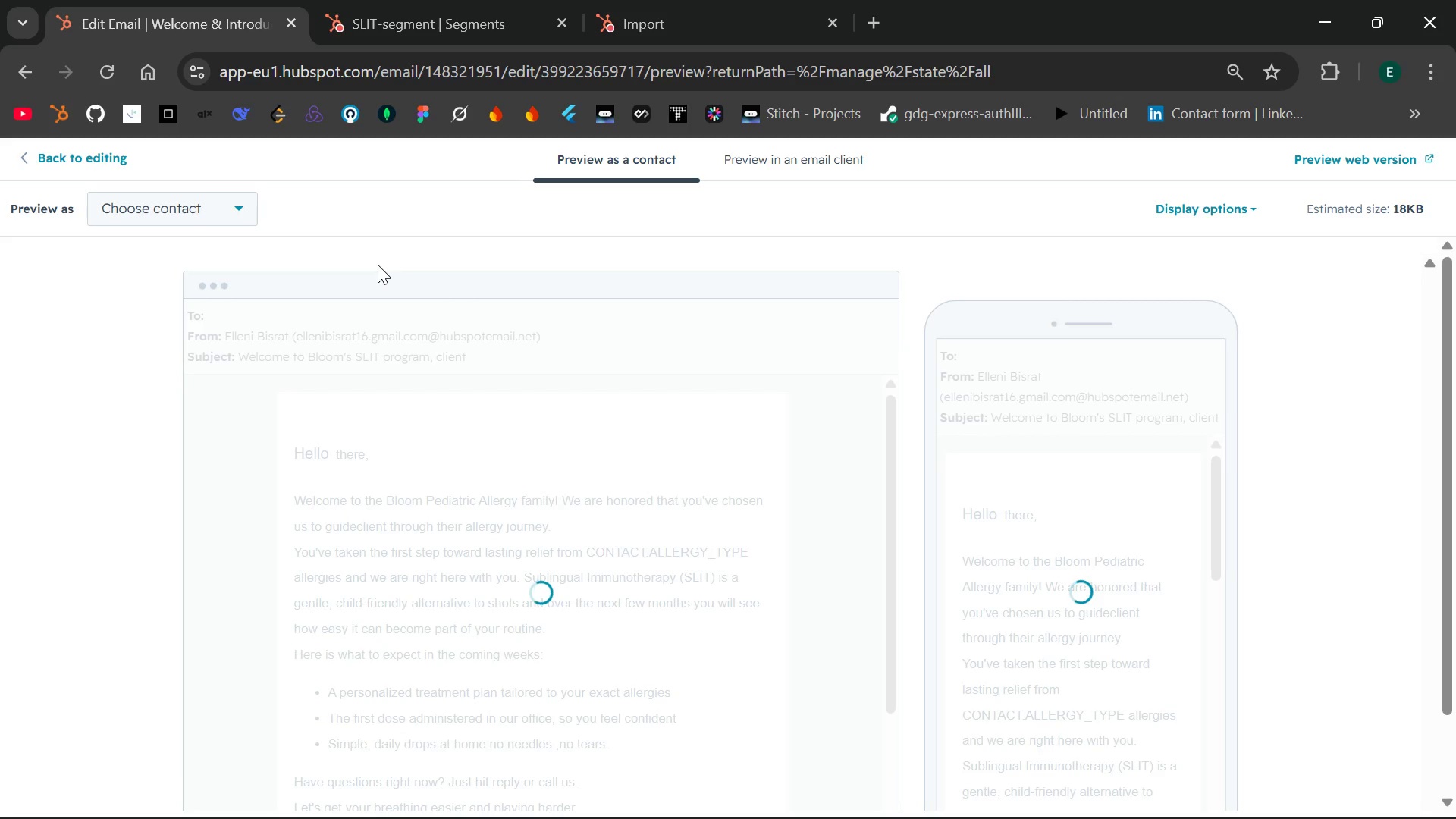 
wait(5.42)
 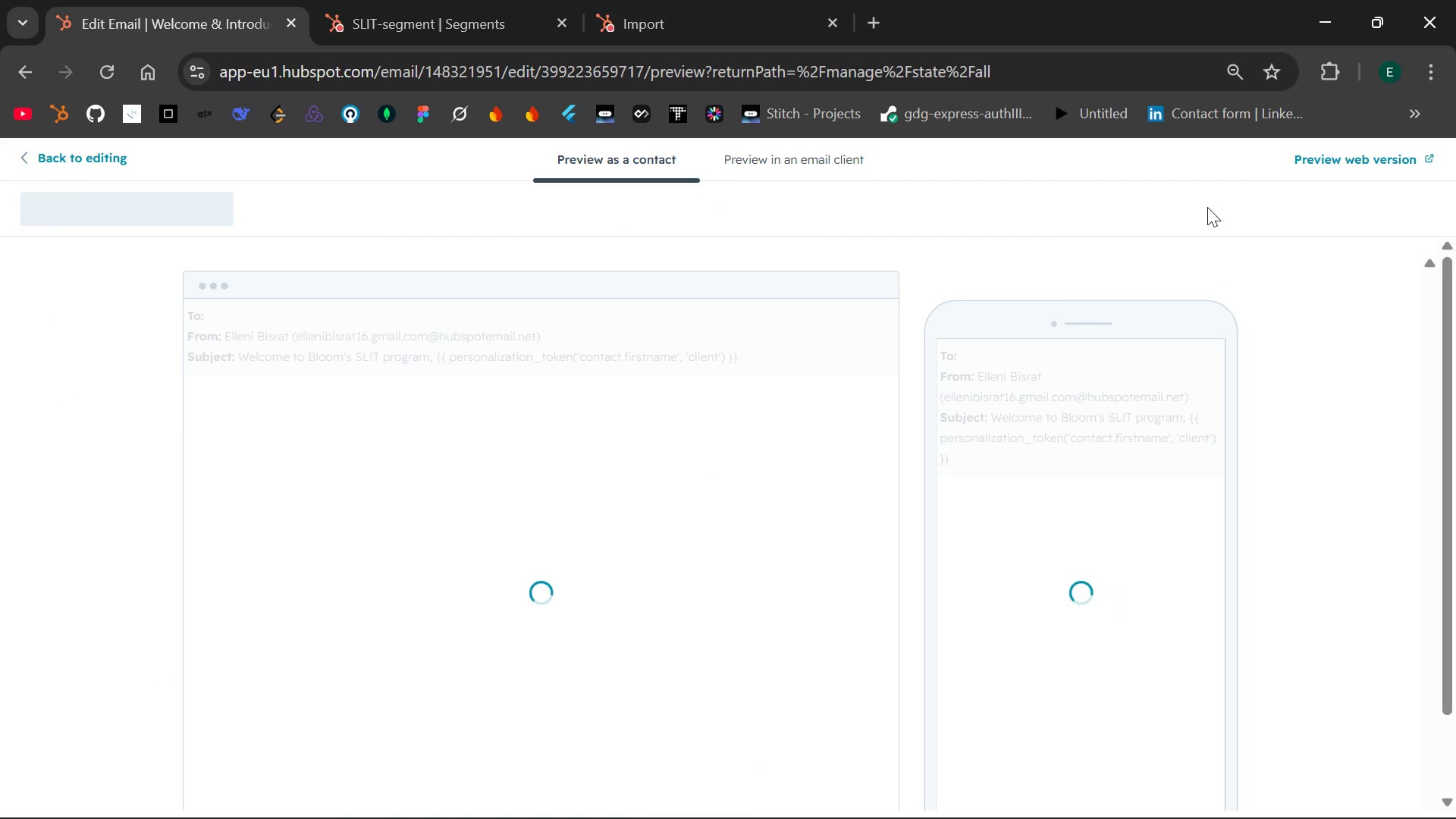 
left_click([236, 212])
 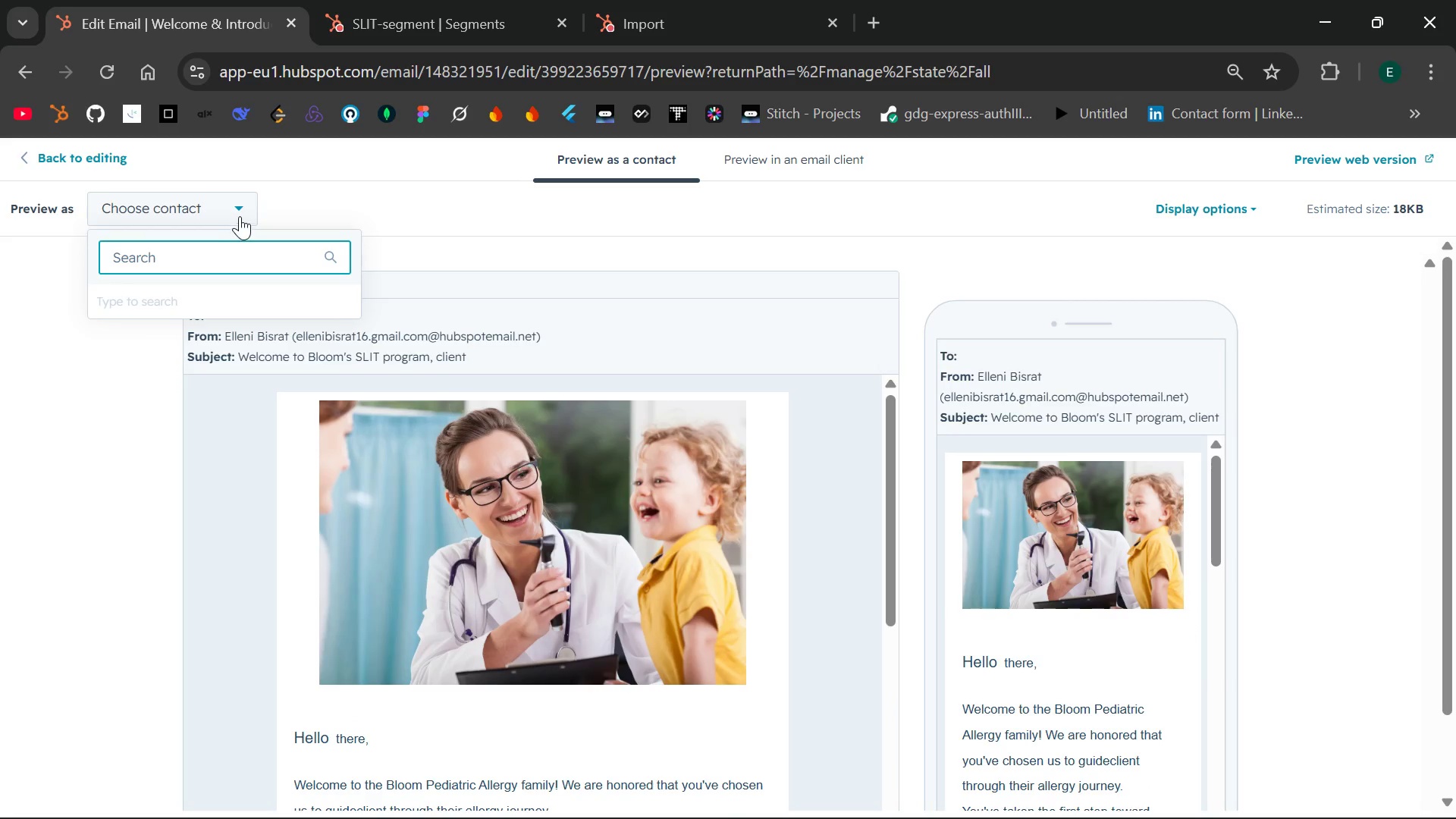 
wait(5.94)
 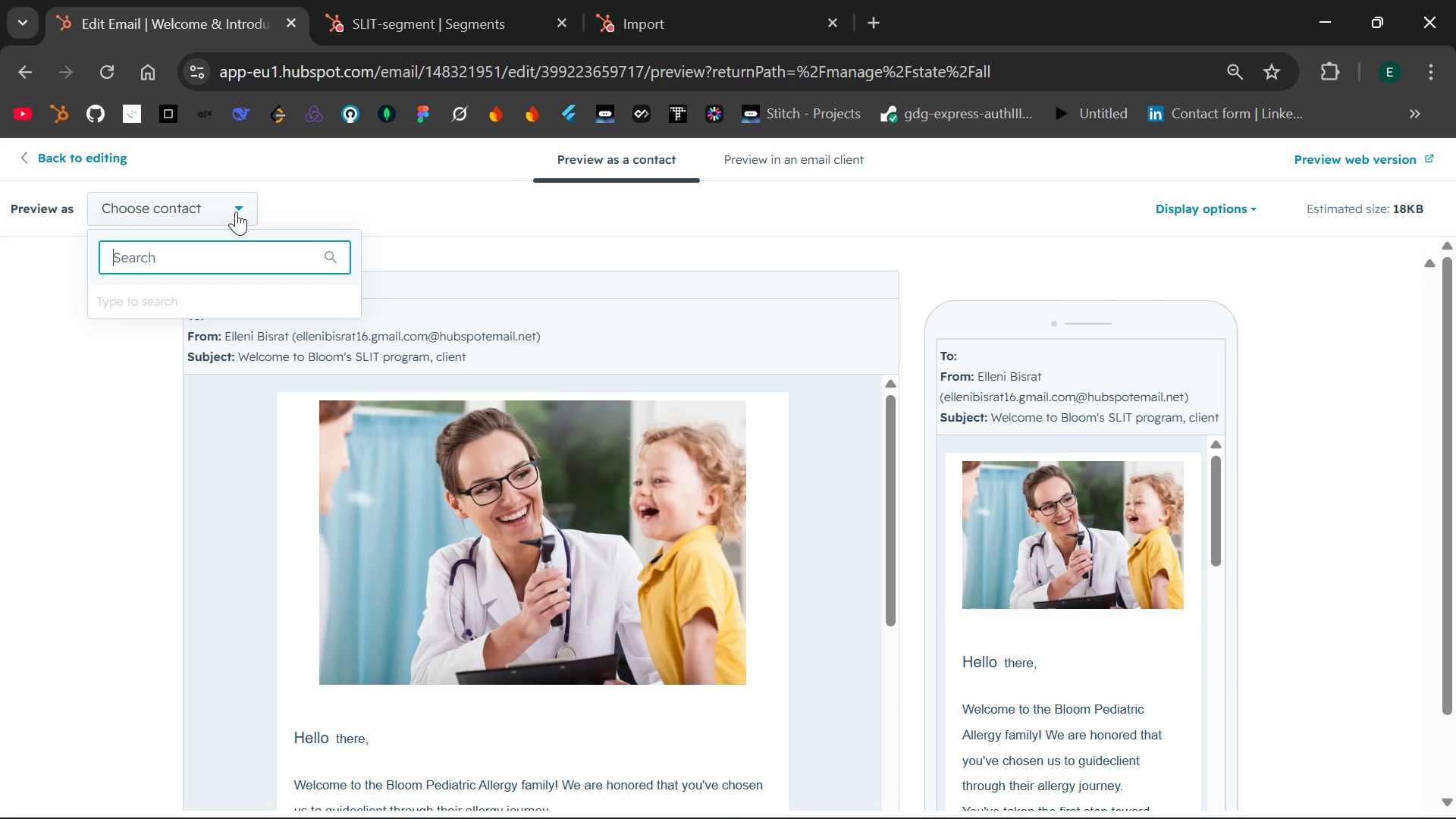 
left_click([210, 265])
 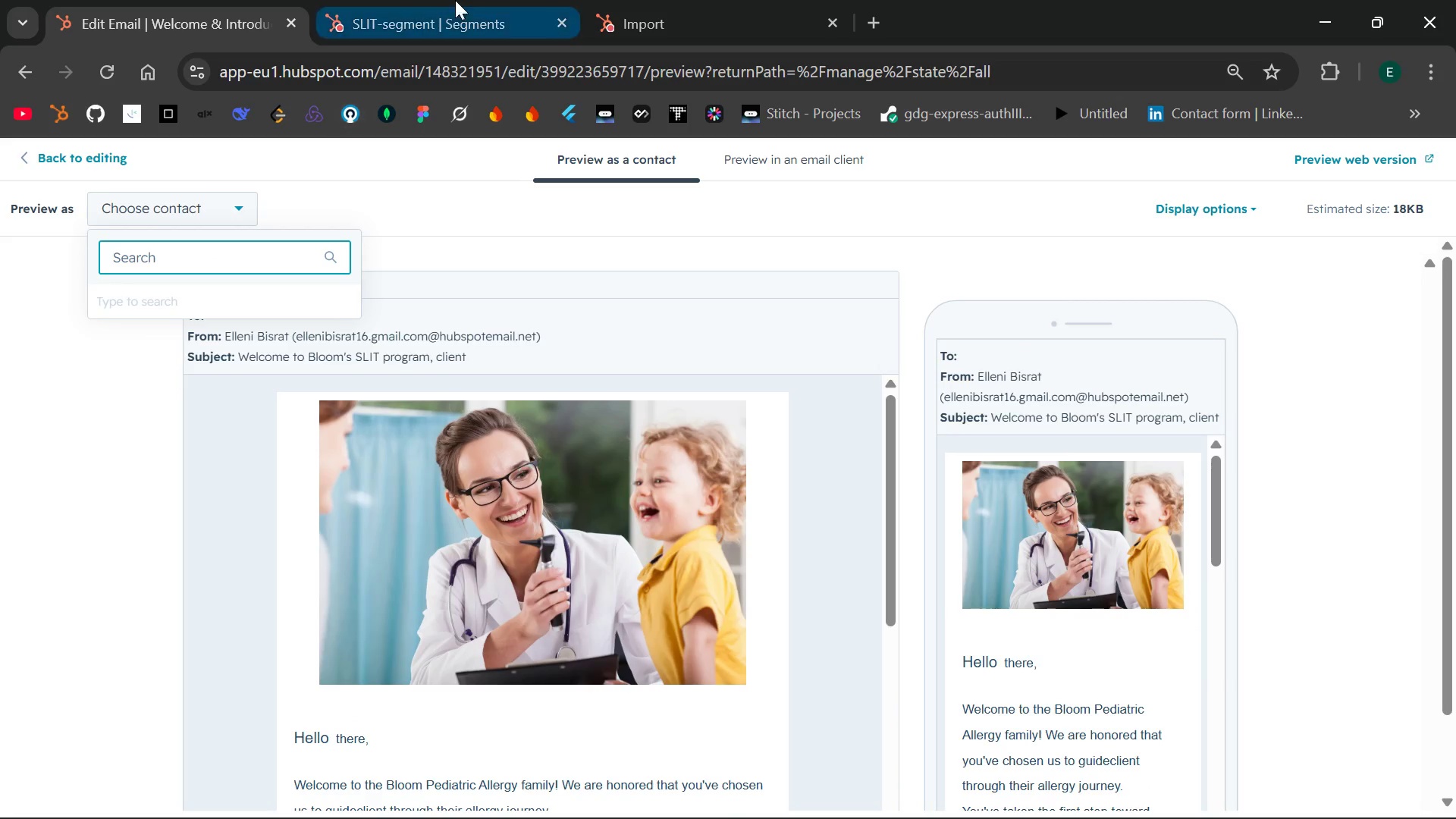 
left_click([462, 0])
 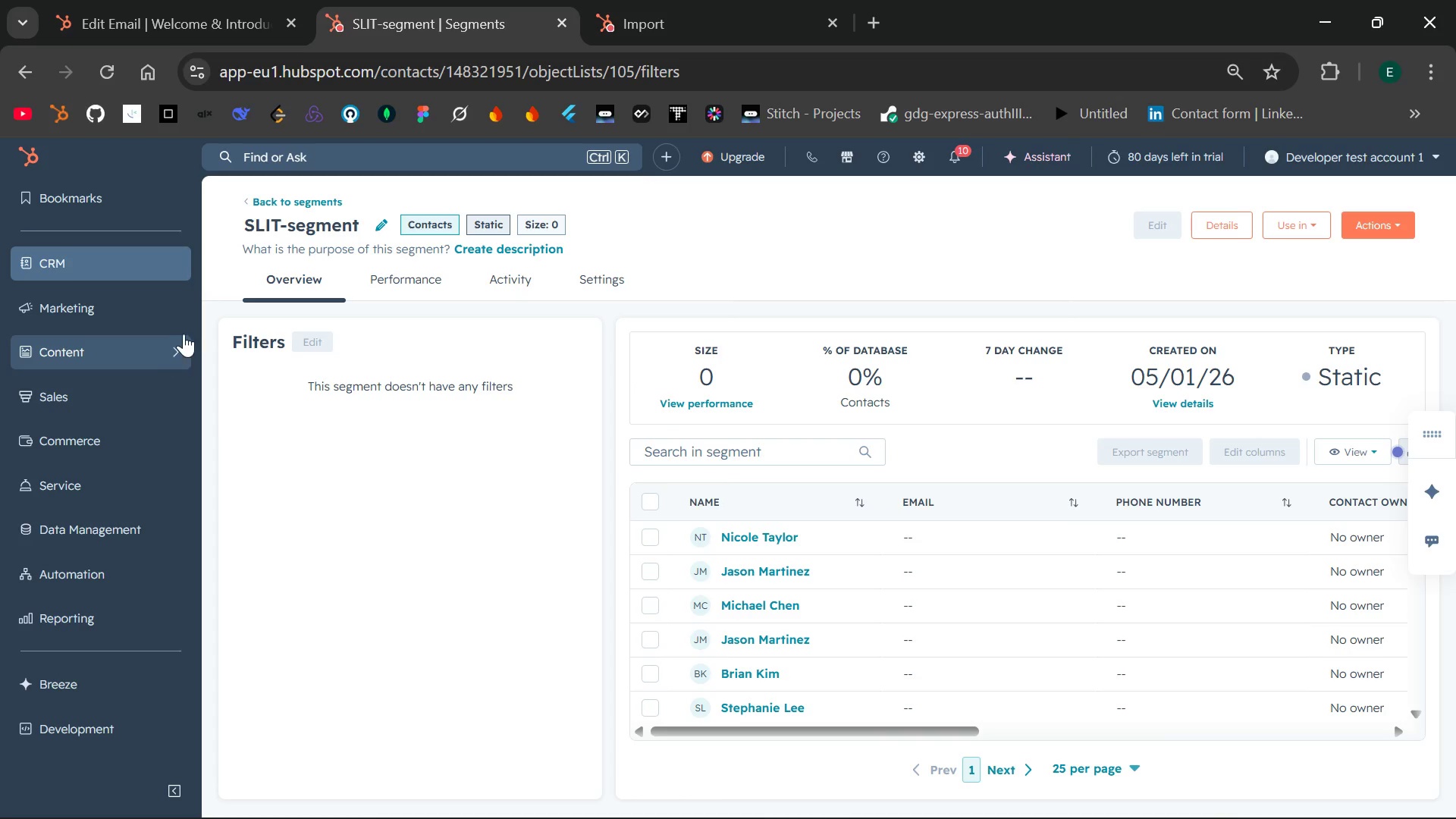 
wait(6.03)
 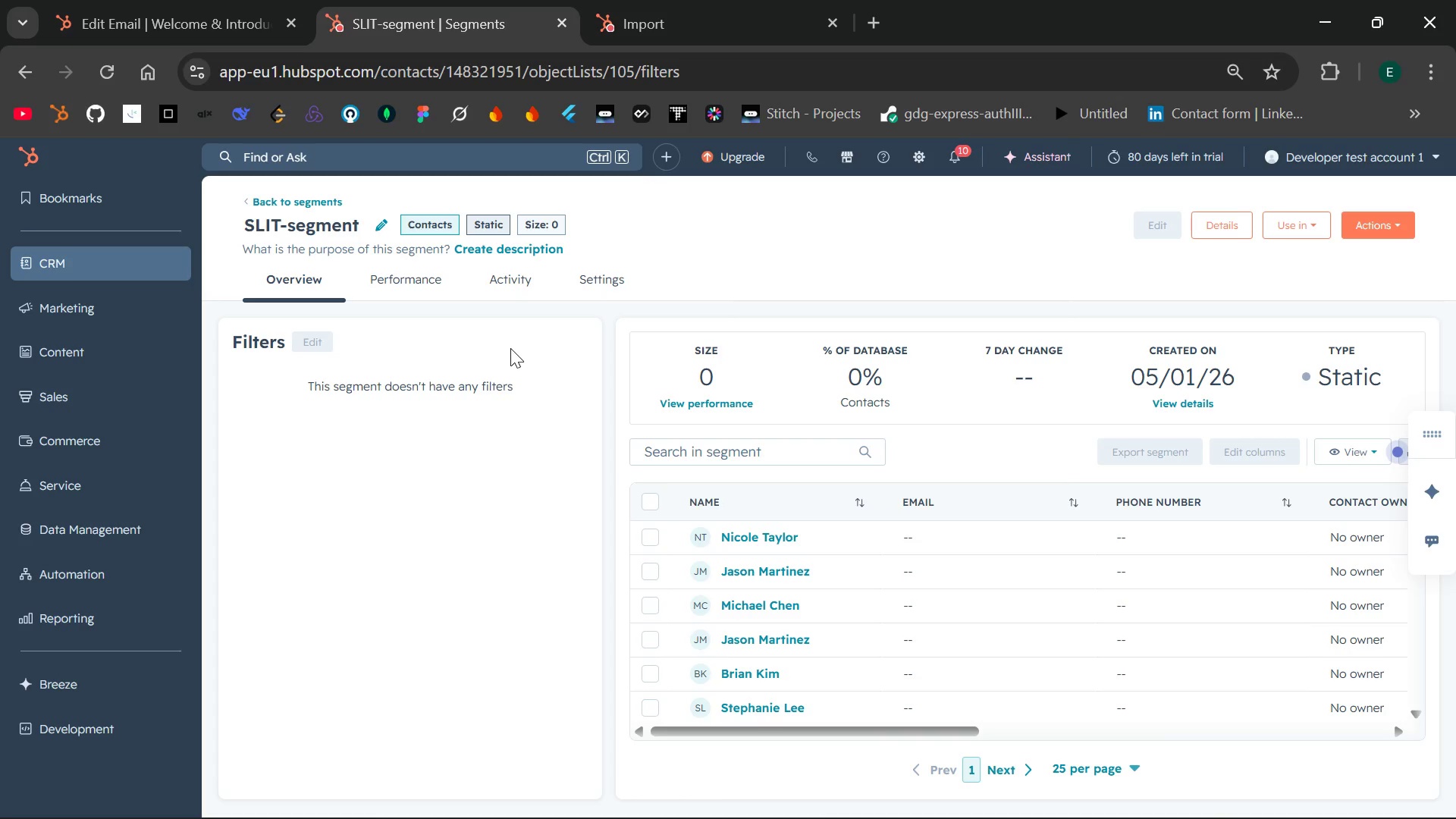 
left_click([680, 0])
 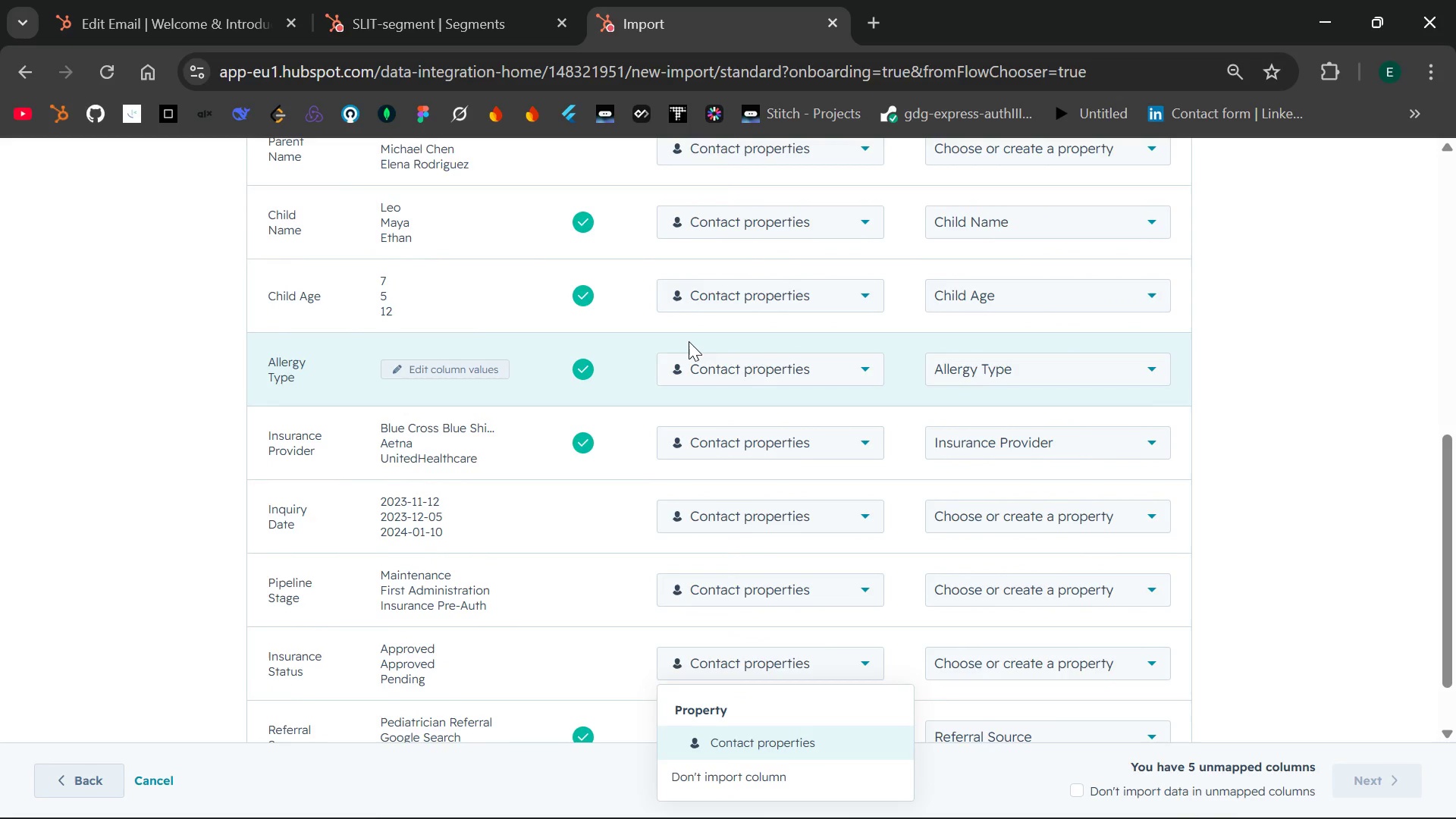 
wait(11.86)
 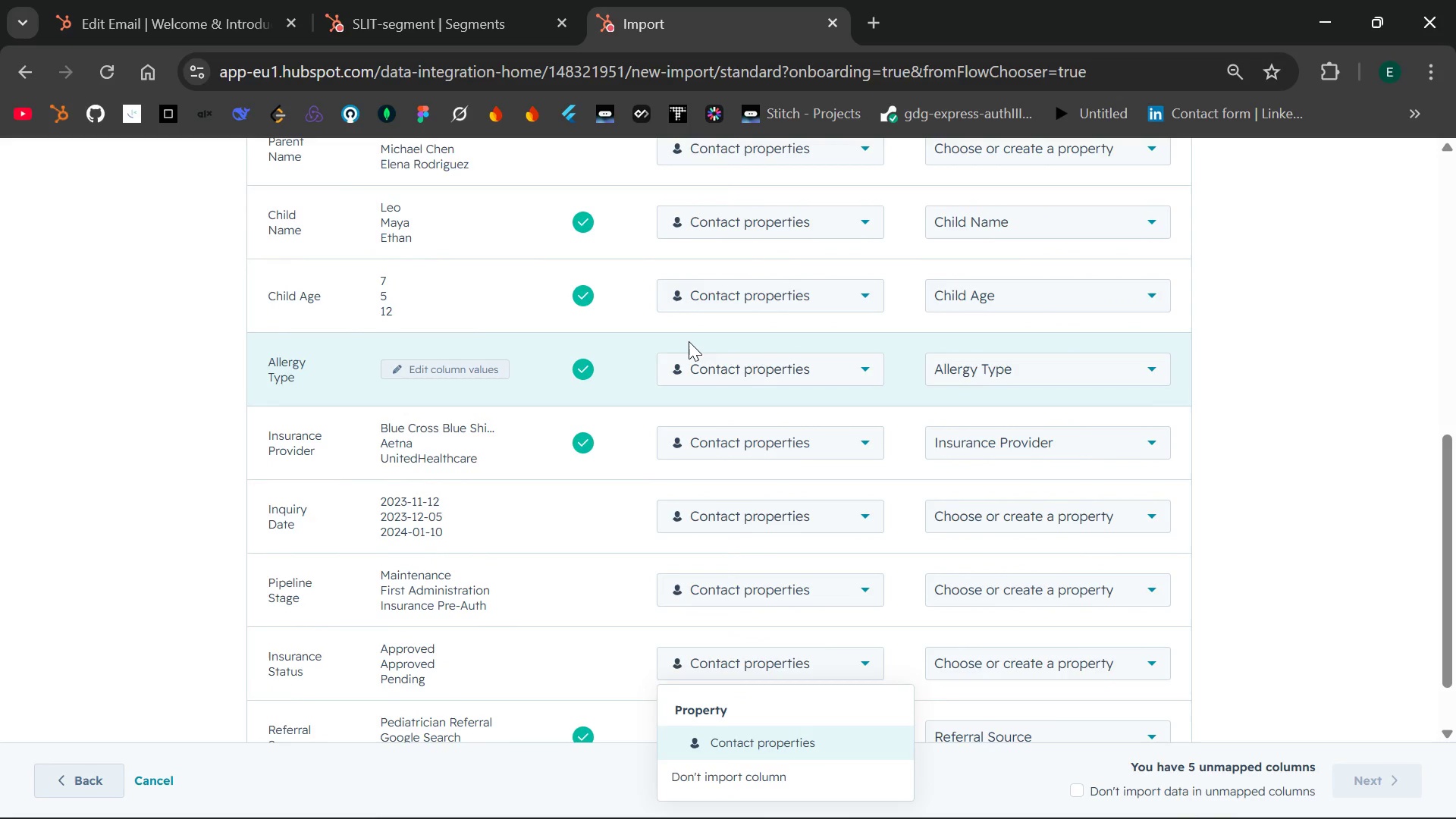 
left_click([500, 0])
 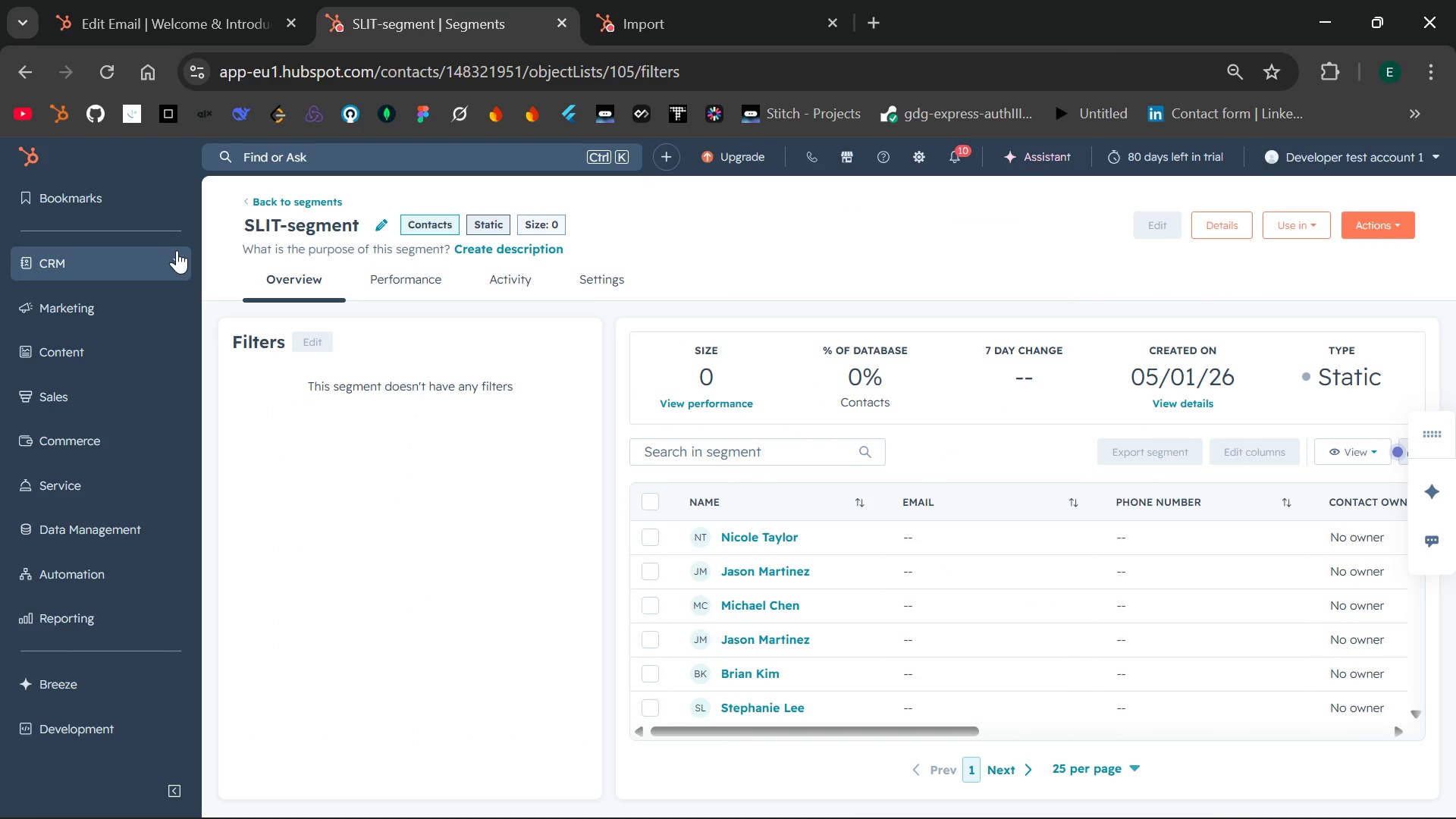 
left_click([173, 260])
 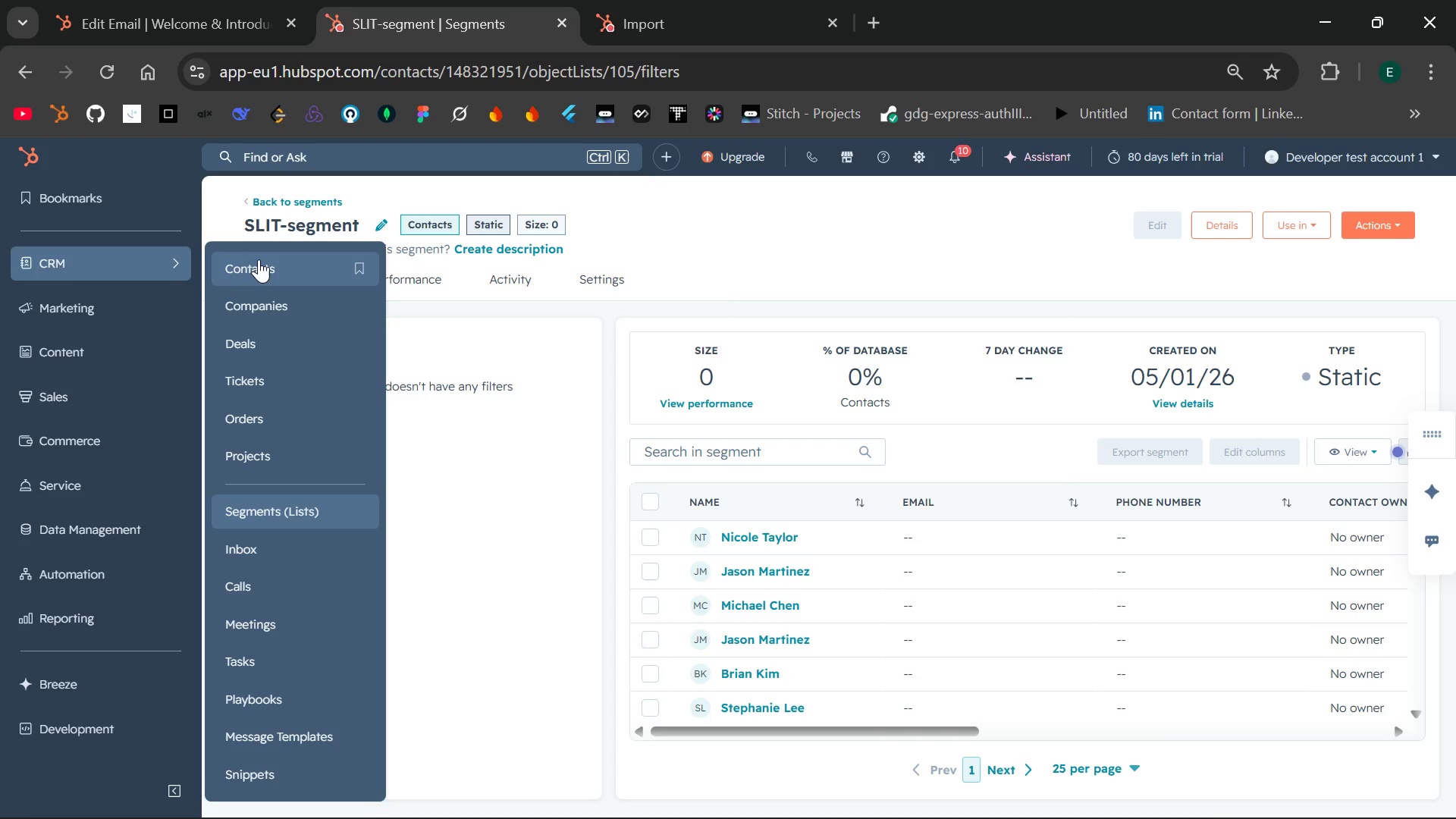 
left_click([262, 258])
 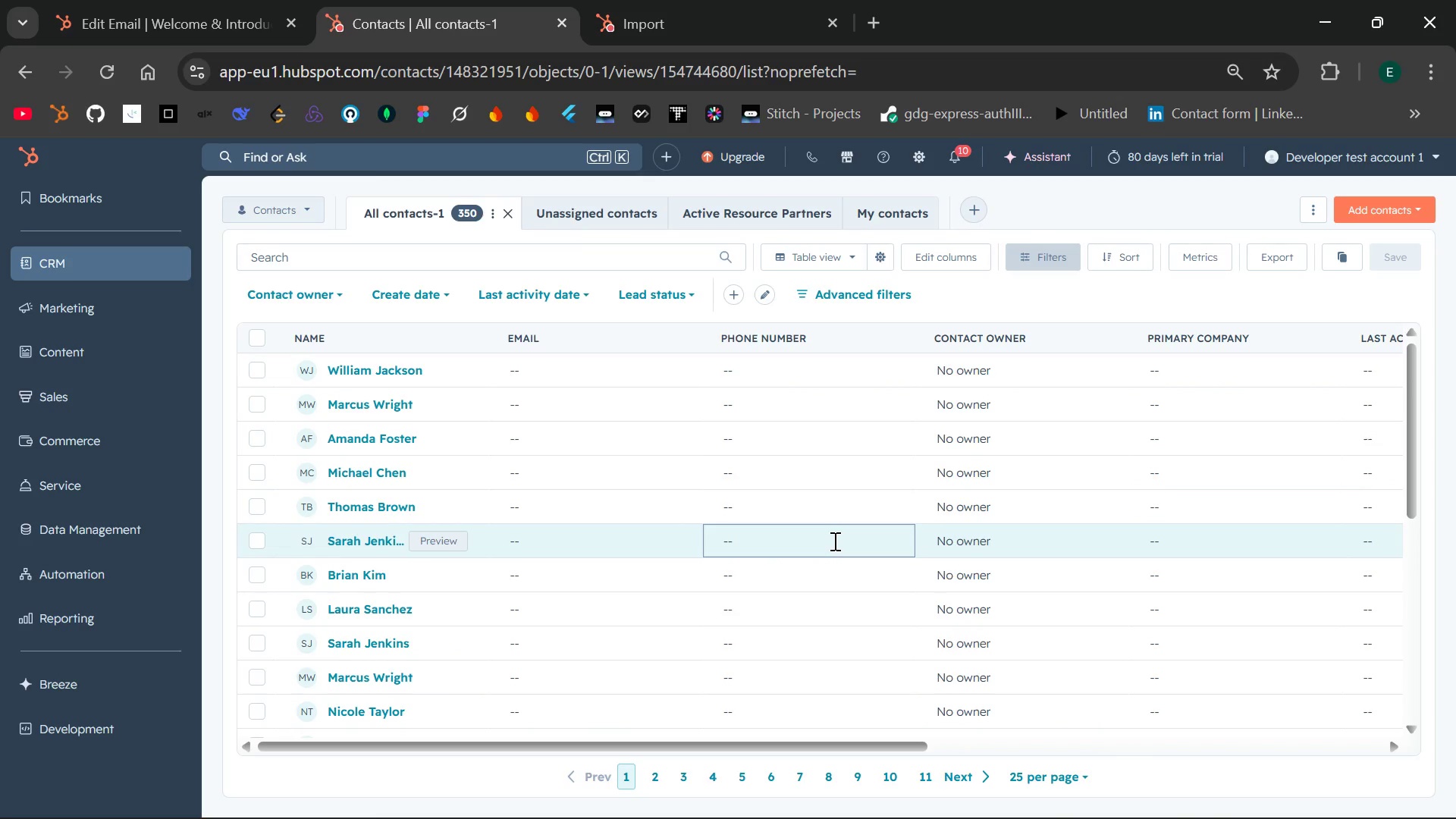 
wait(27.83)
 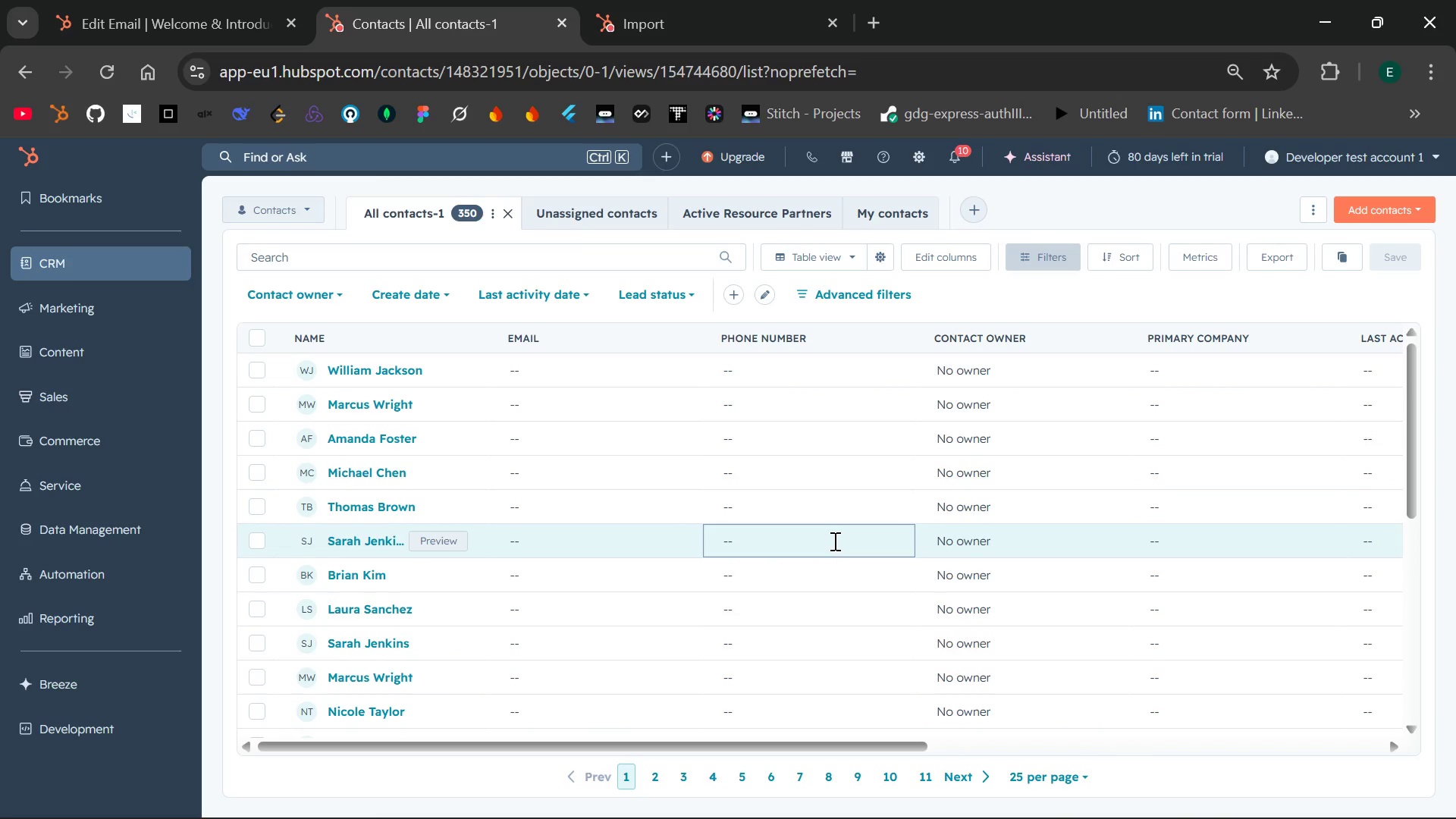 
left_click([1372, 217])
 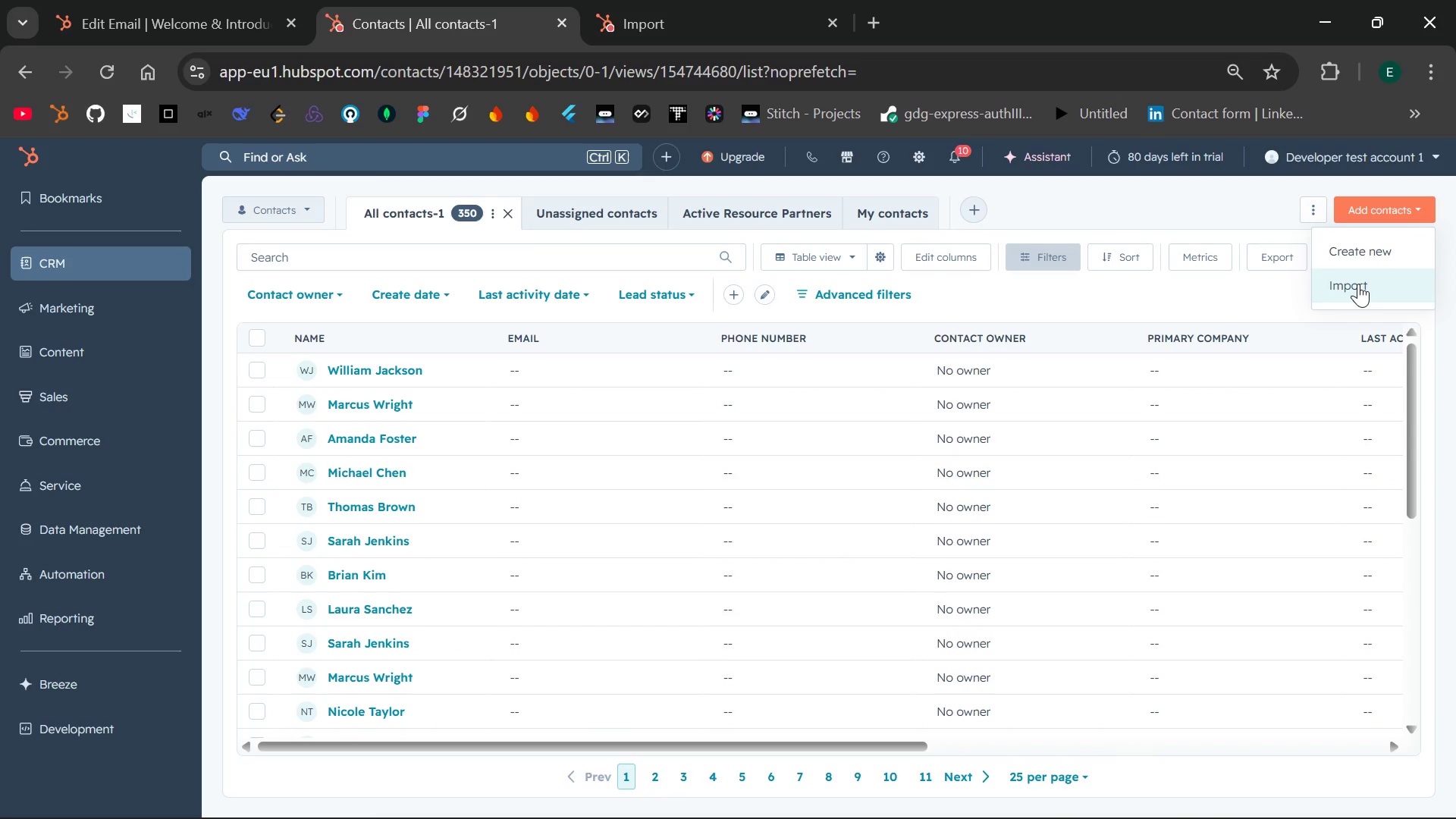 
left_click([1358, 284])
 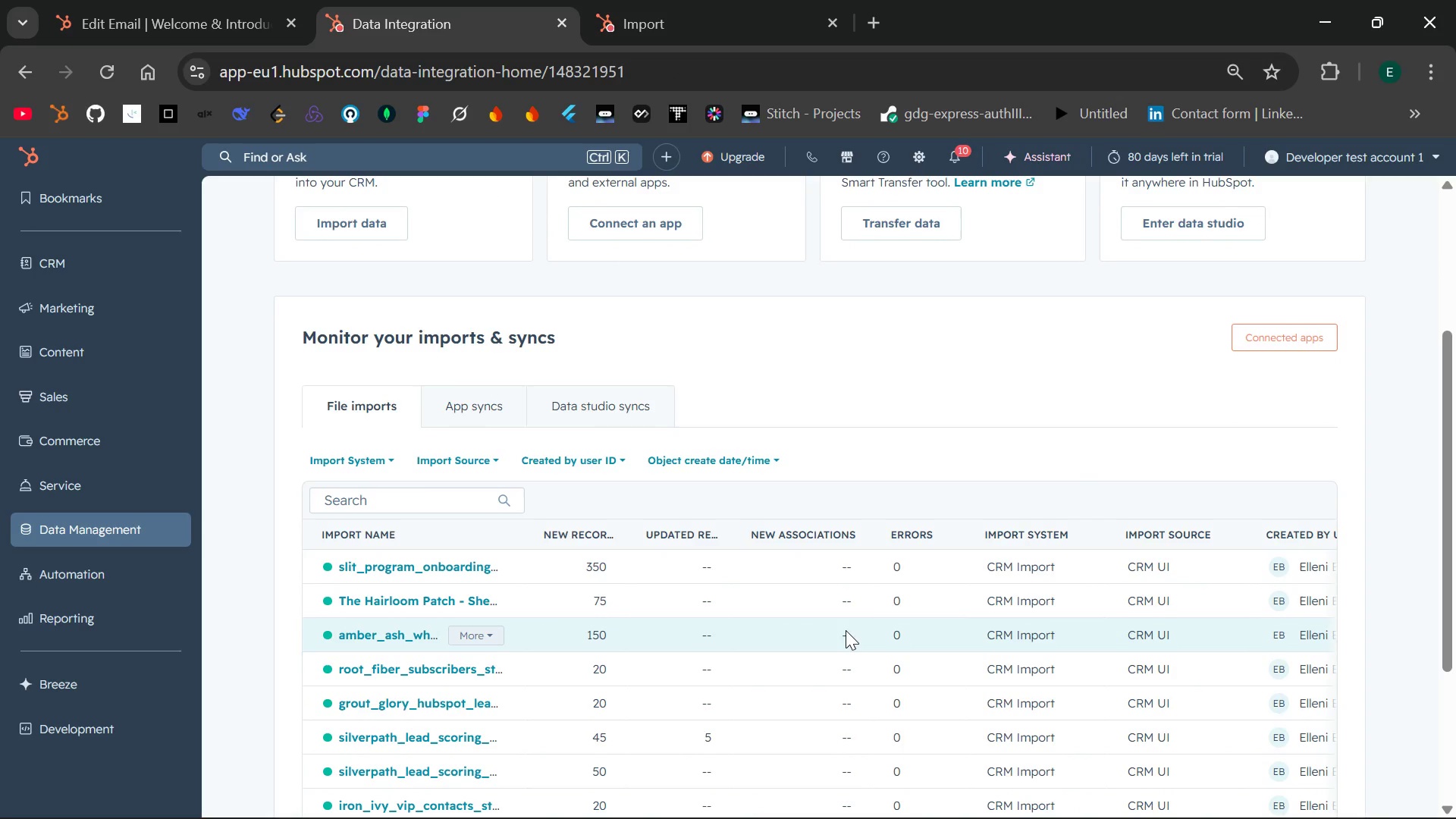 
wait(11.8)
 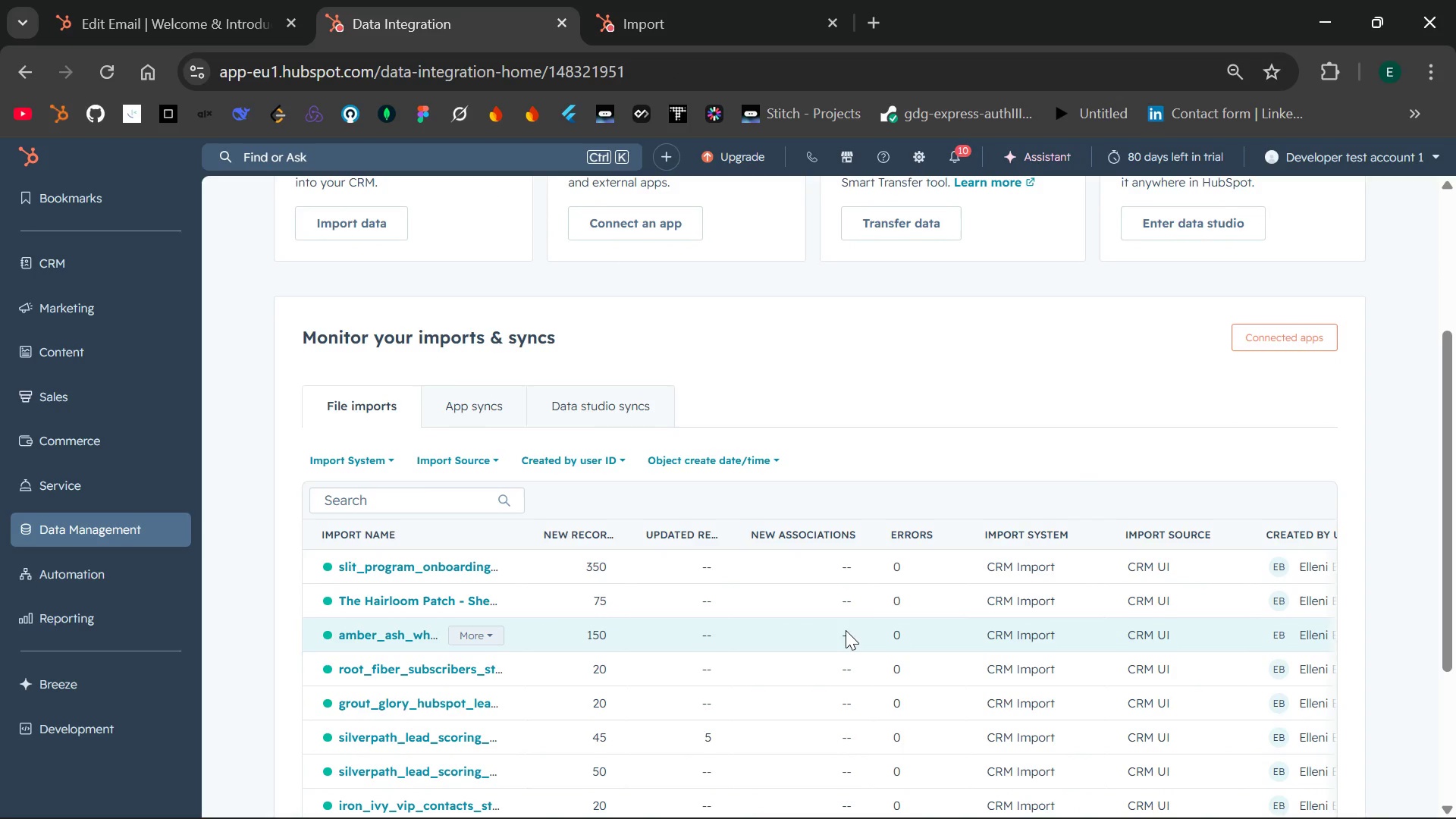 
left_click([471, 563])
 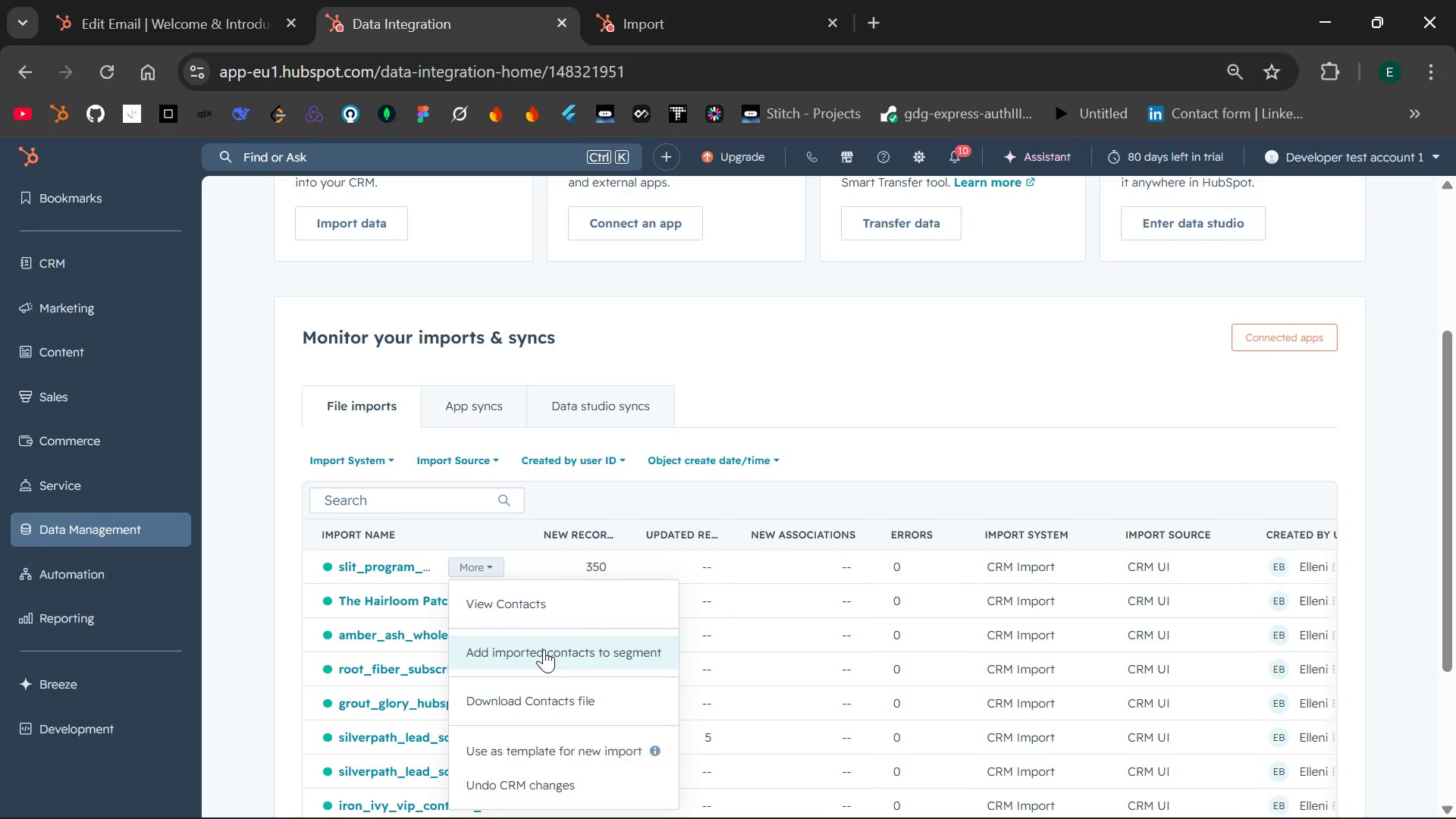 
left_click([544, 649])
 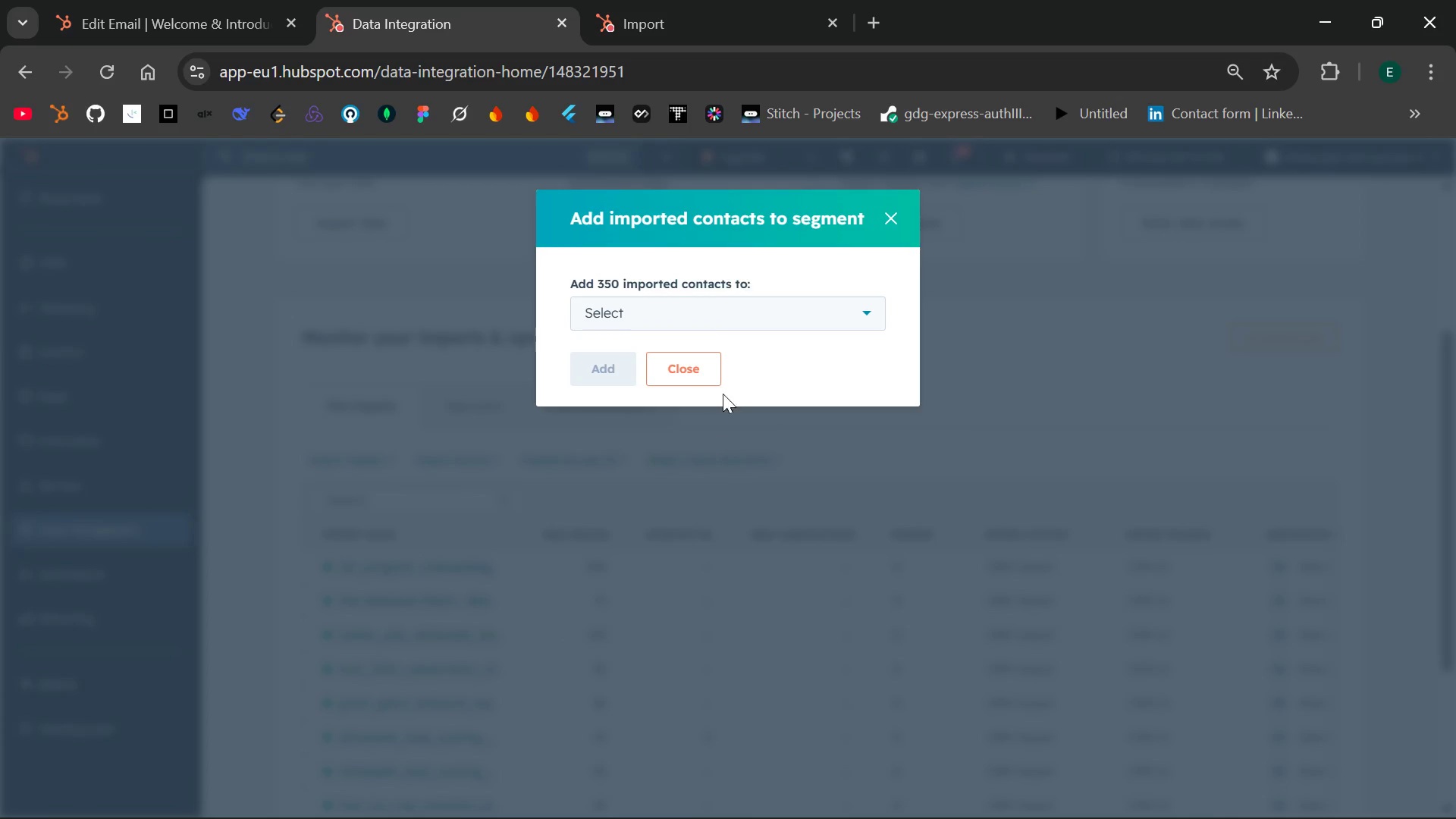 
left_click([785, 310])
 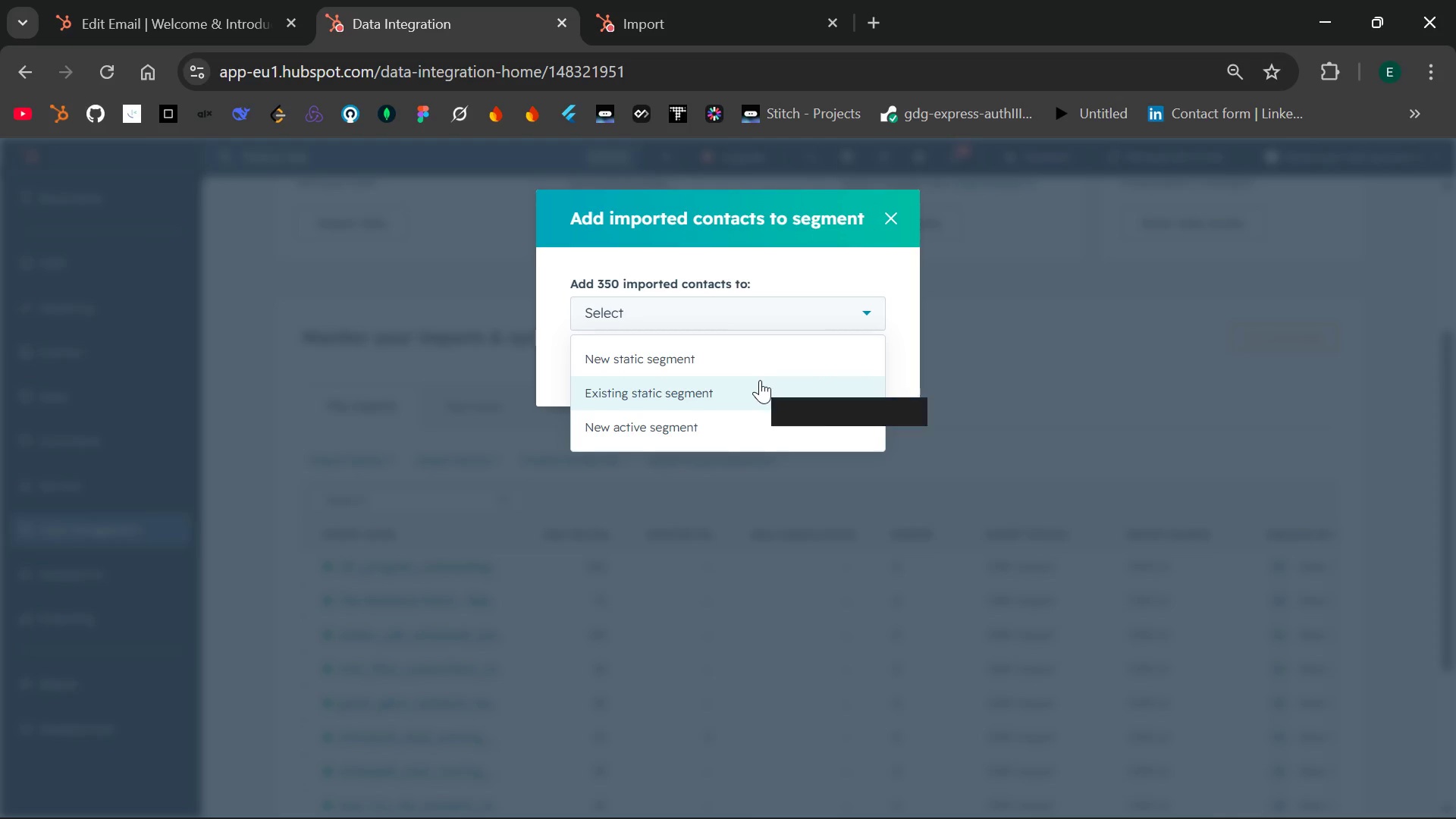 
left_click([760, 380])
 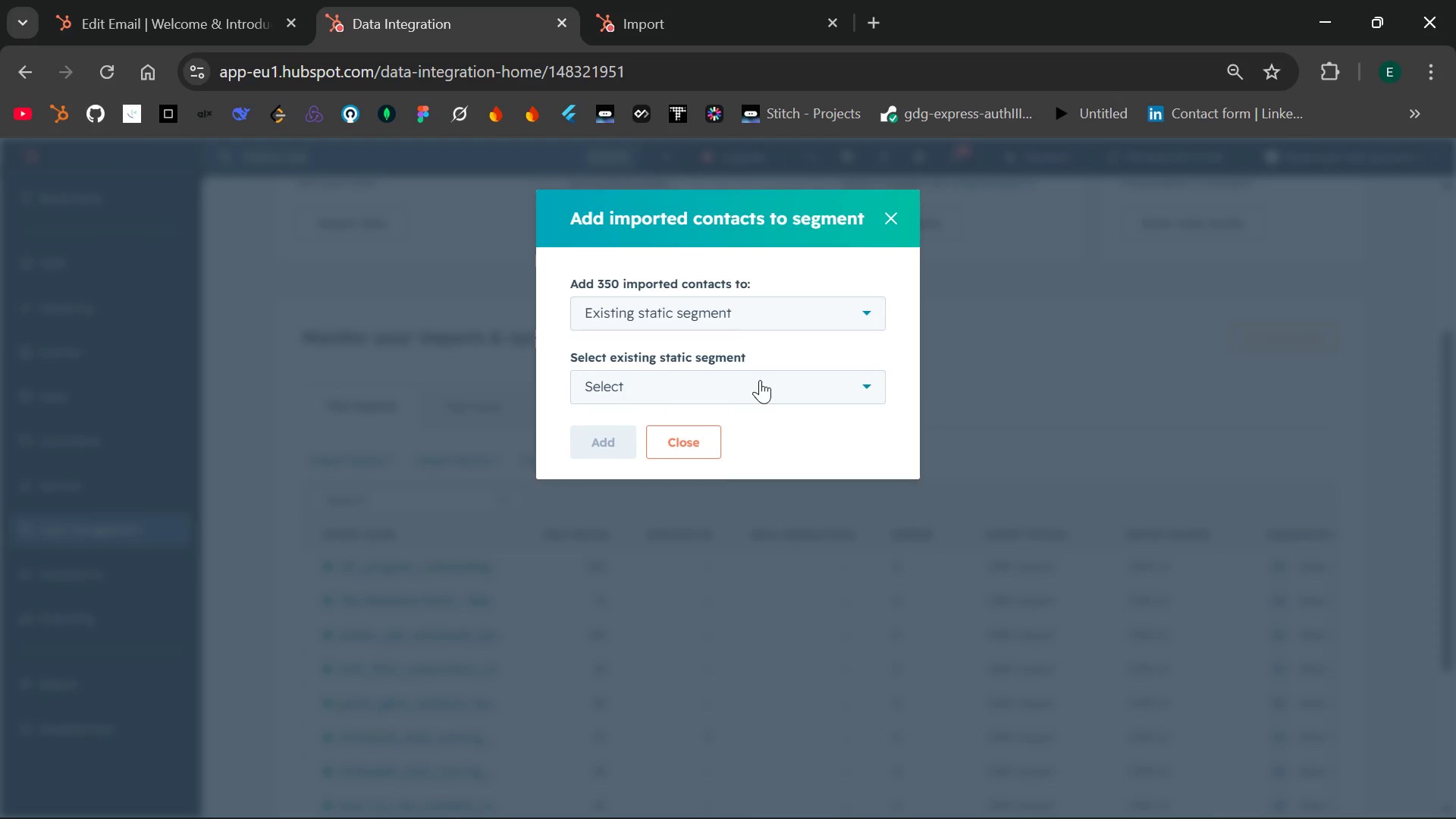 
left_click([760, 380])
 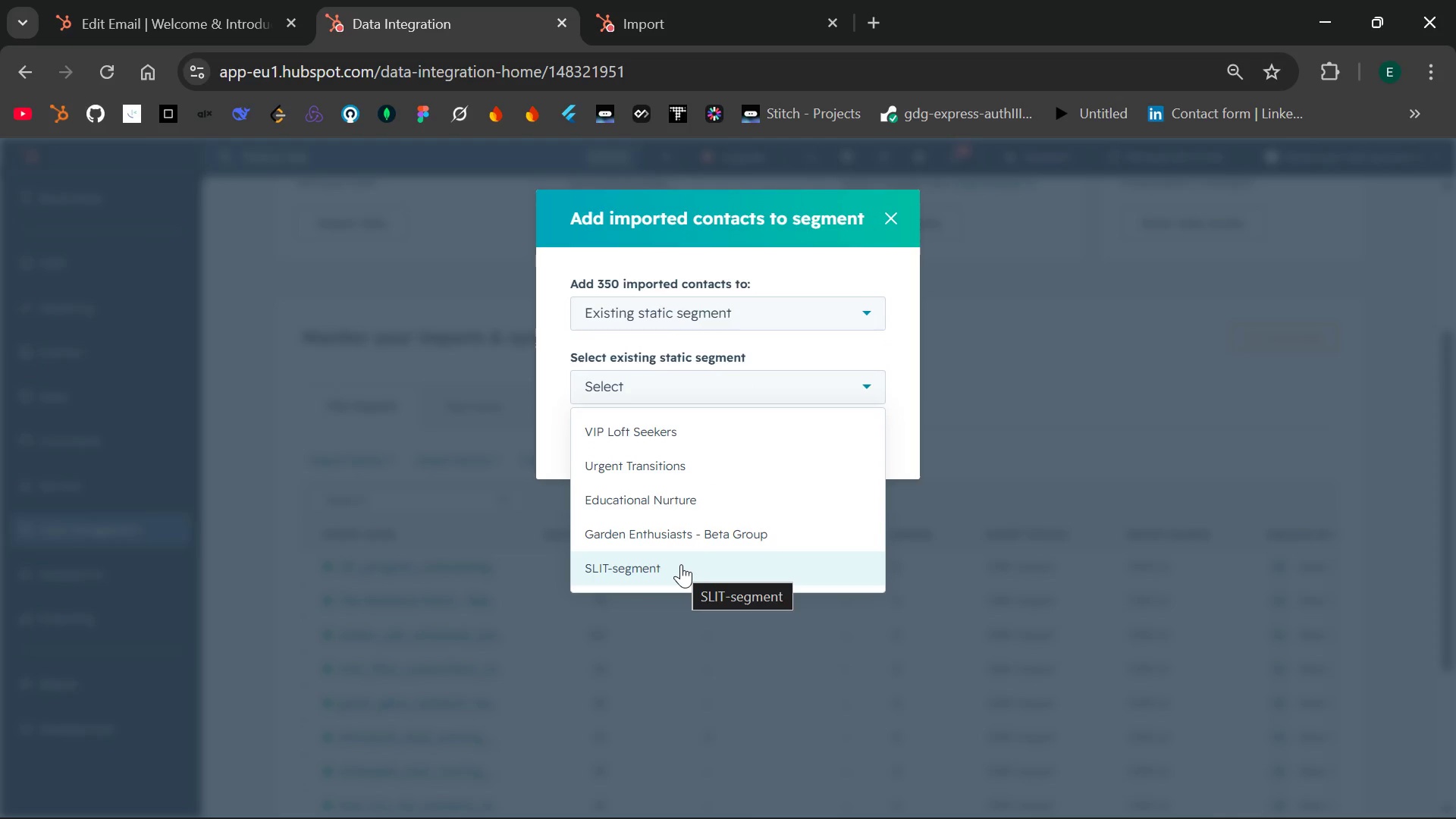 
wait(13.41)
 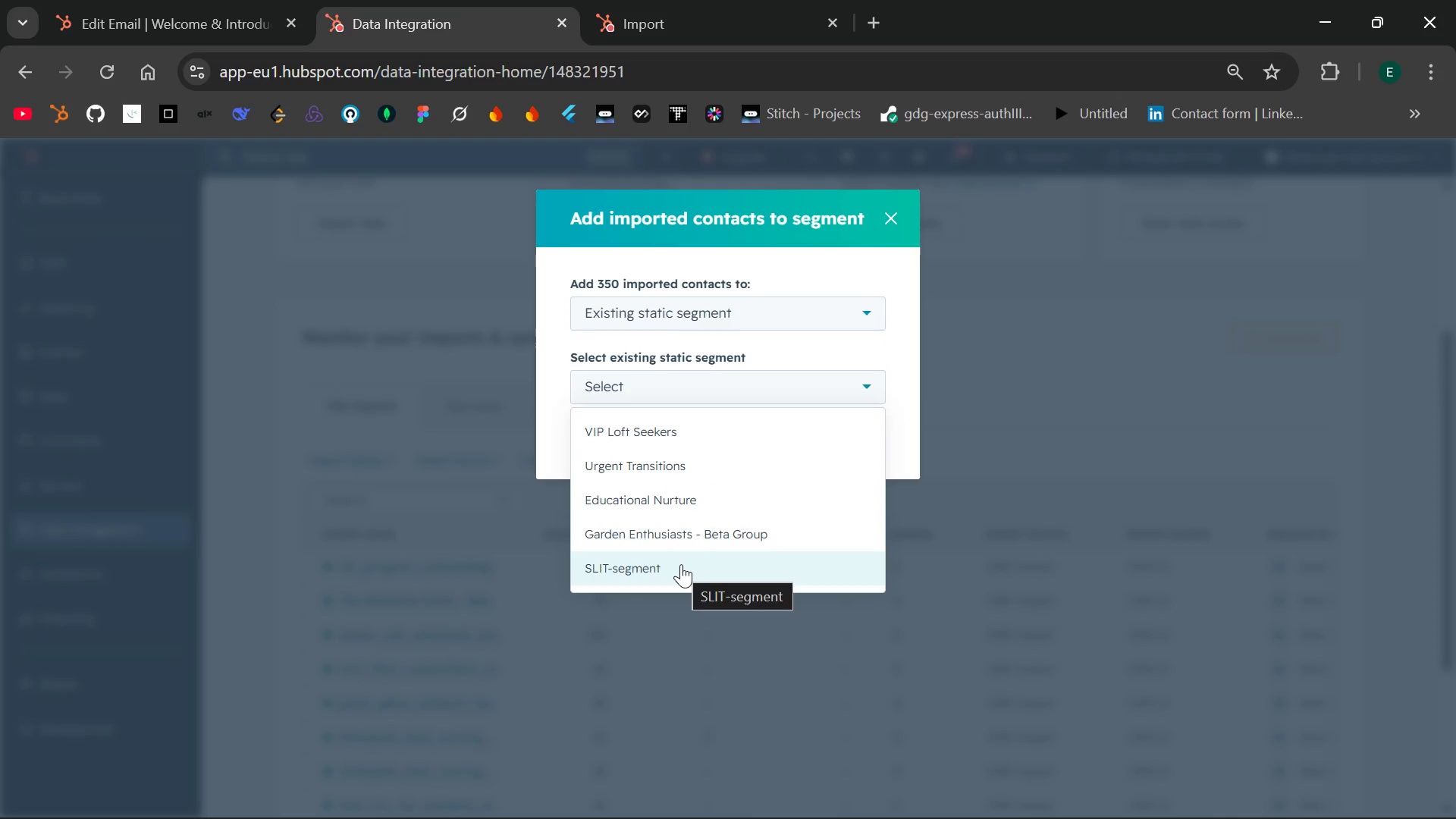 
left_click([681, 564])
 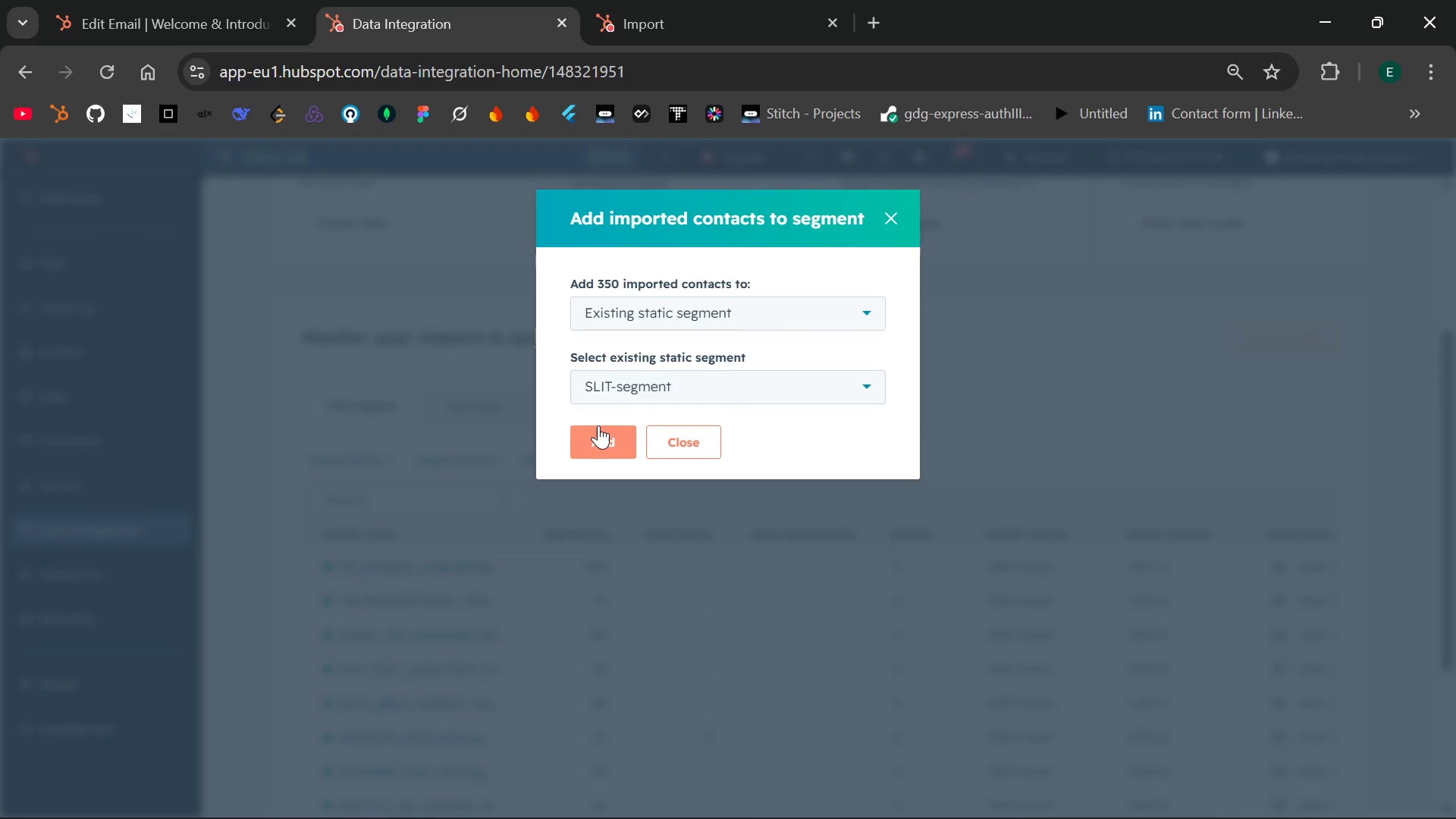 
left_click([603, 431])
 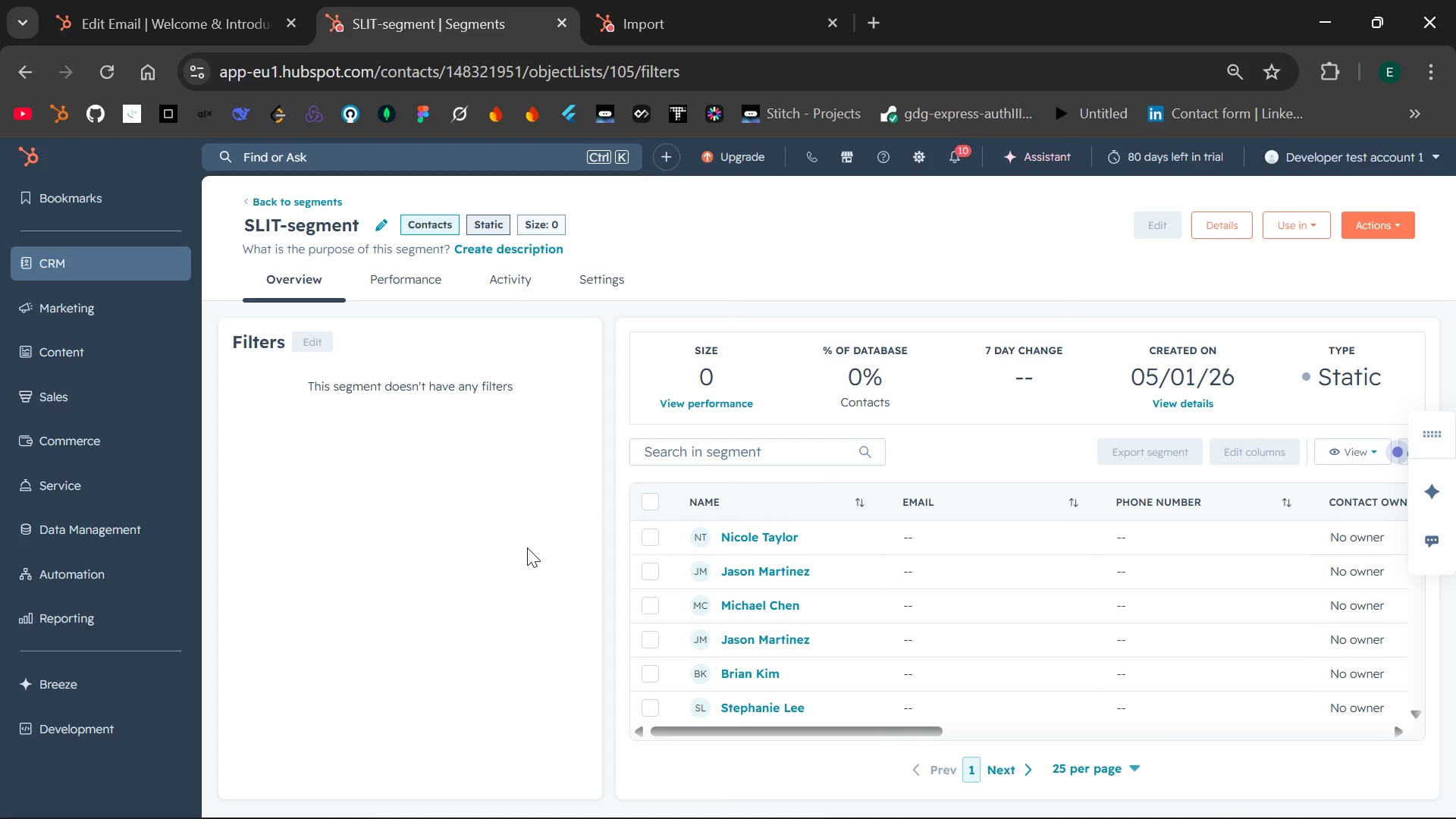 
wait(18.12)
 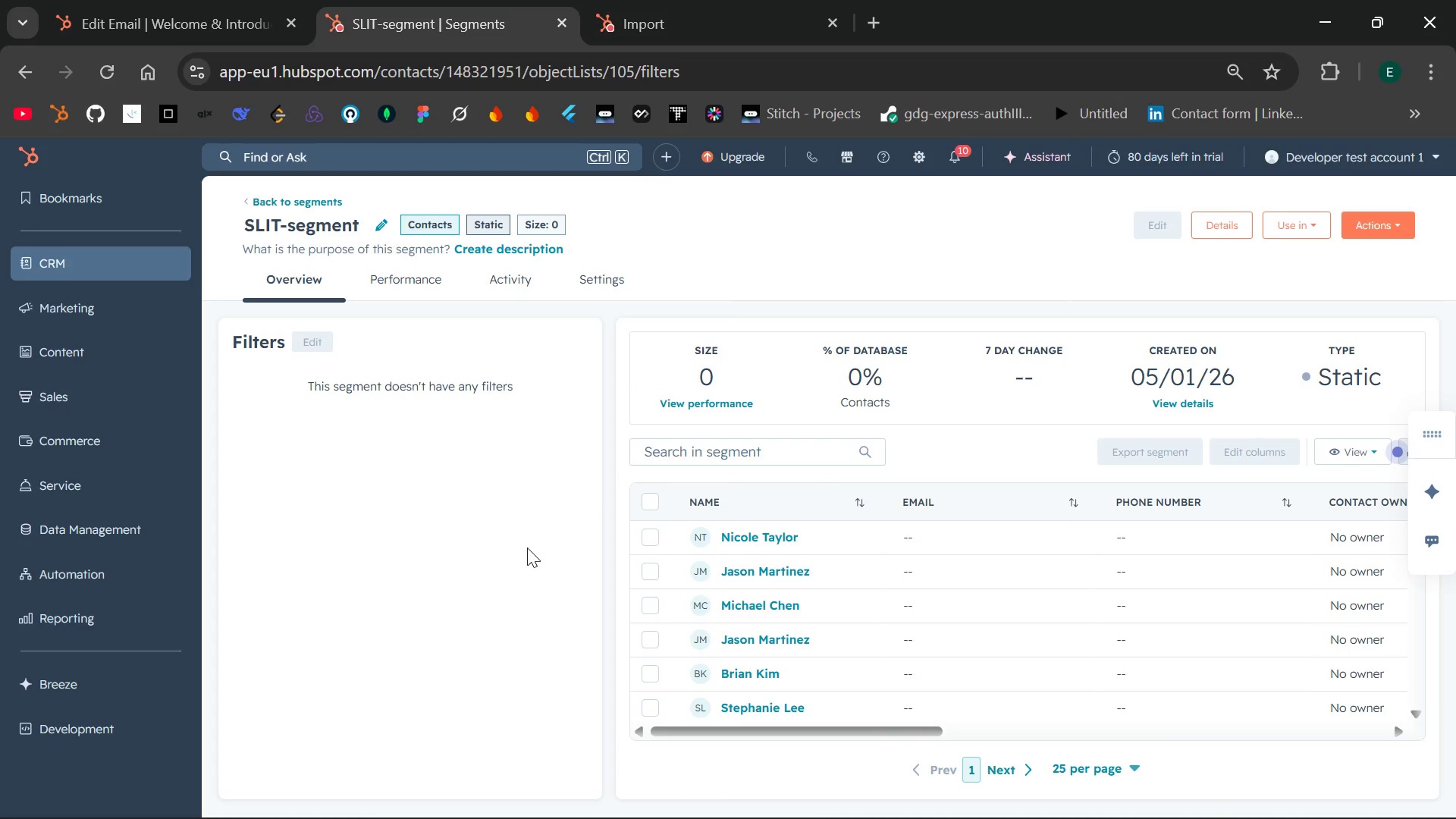 
left_click([782, 43])
 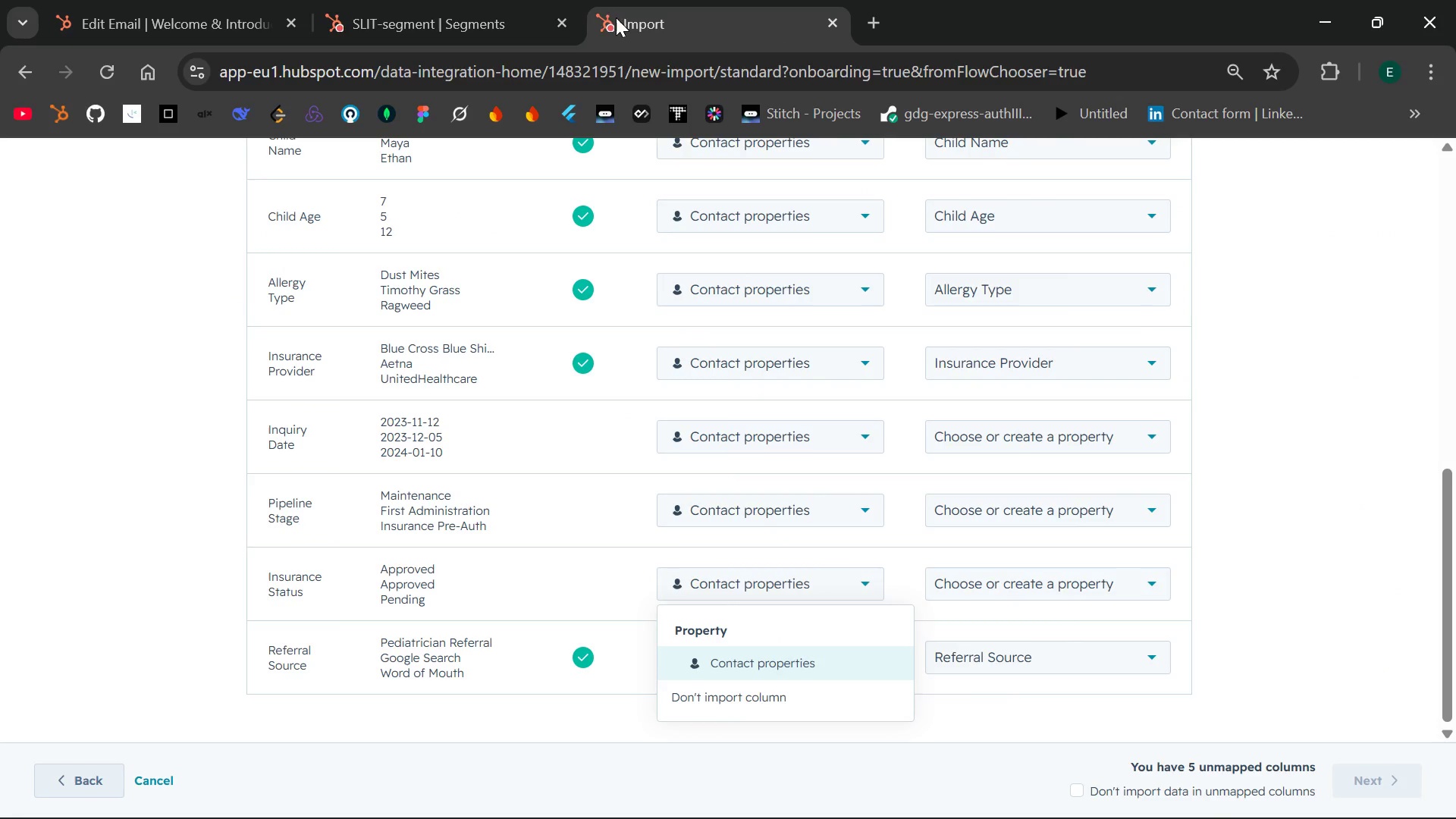 
left_click([457, 11])
 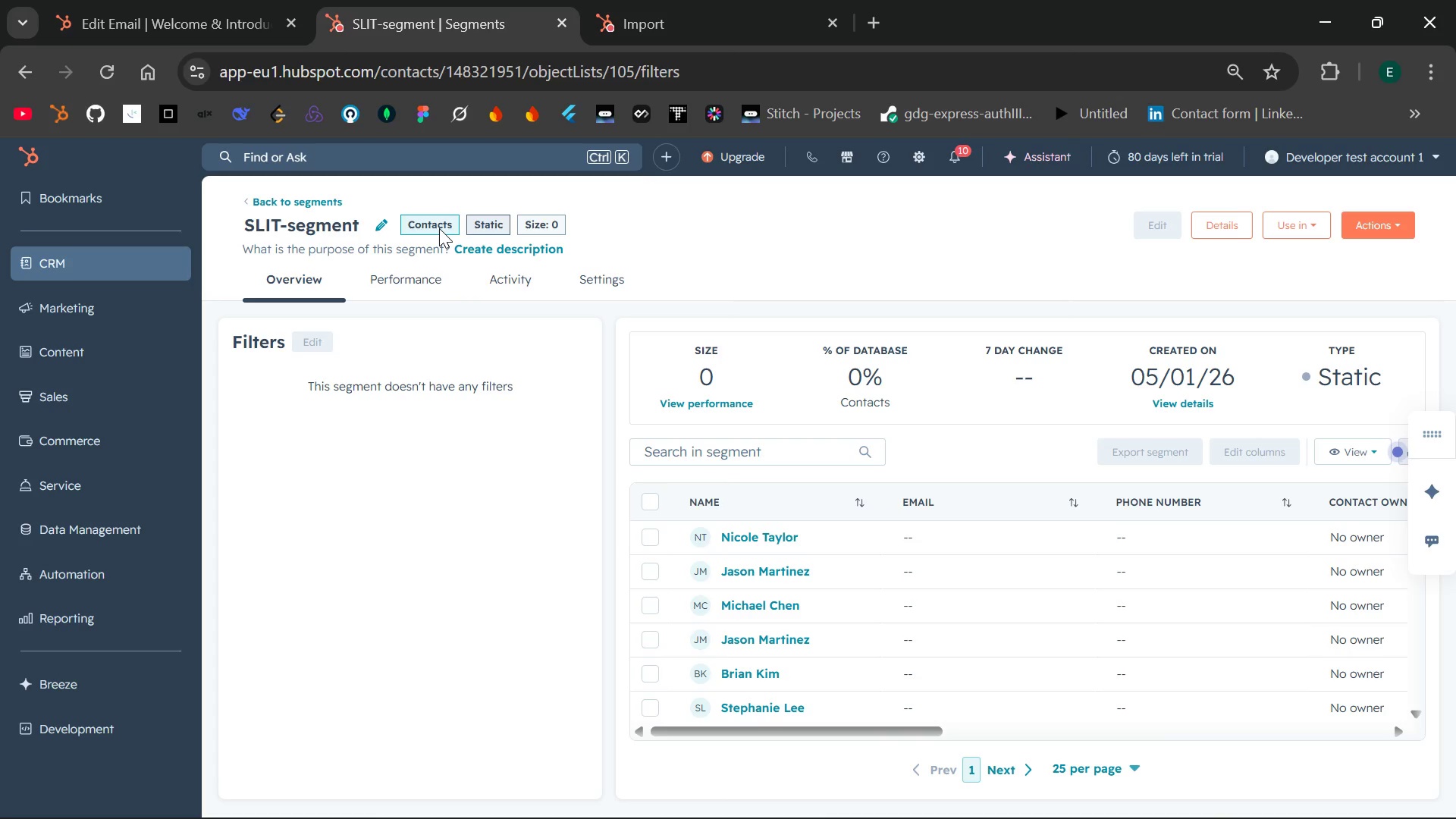 
wait(11.69)
 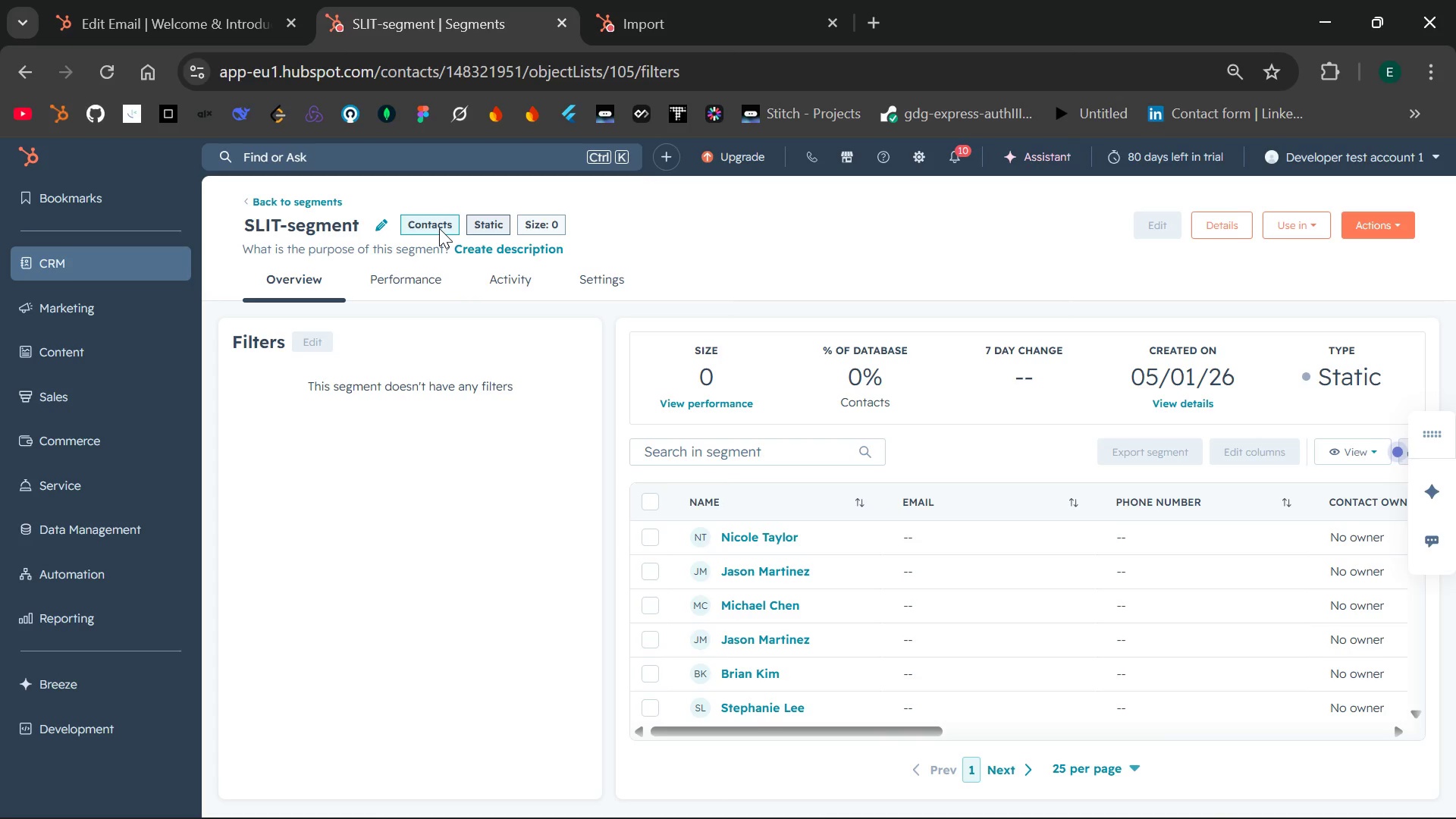 
left_click([1318, 223])
 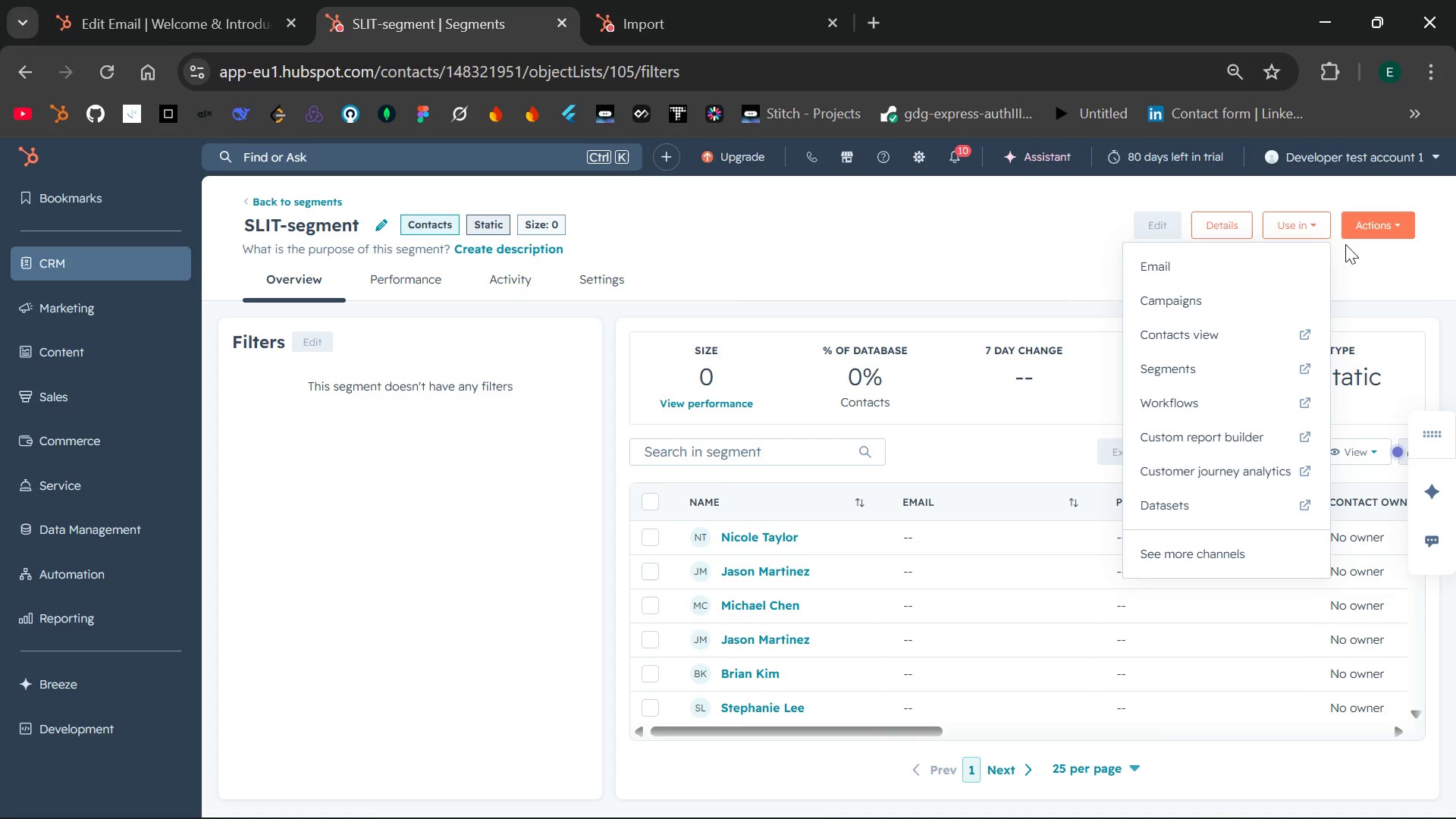 
wait(8.86)
 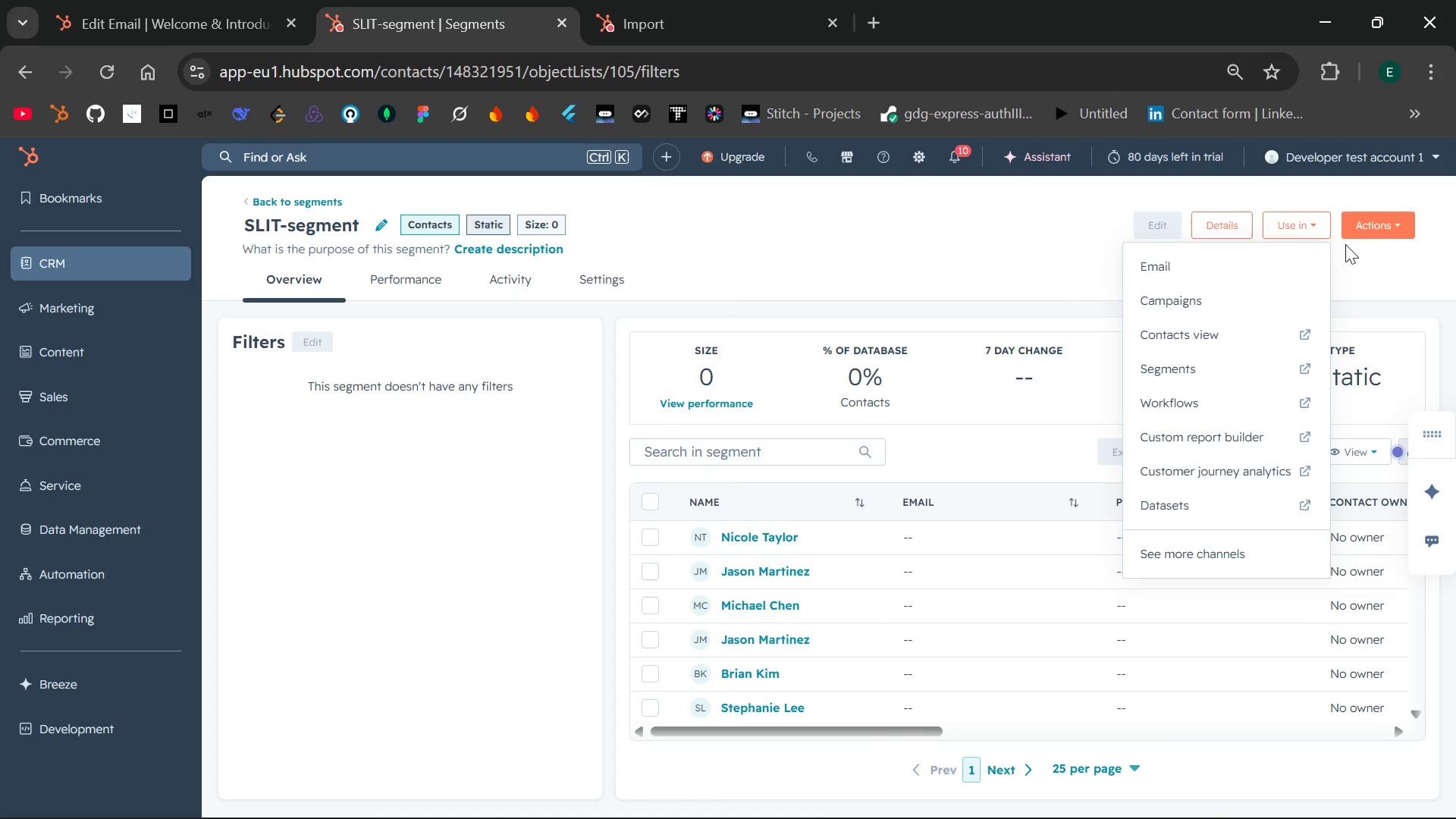 
left_click([1376, 232])
 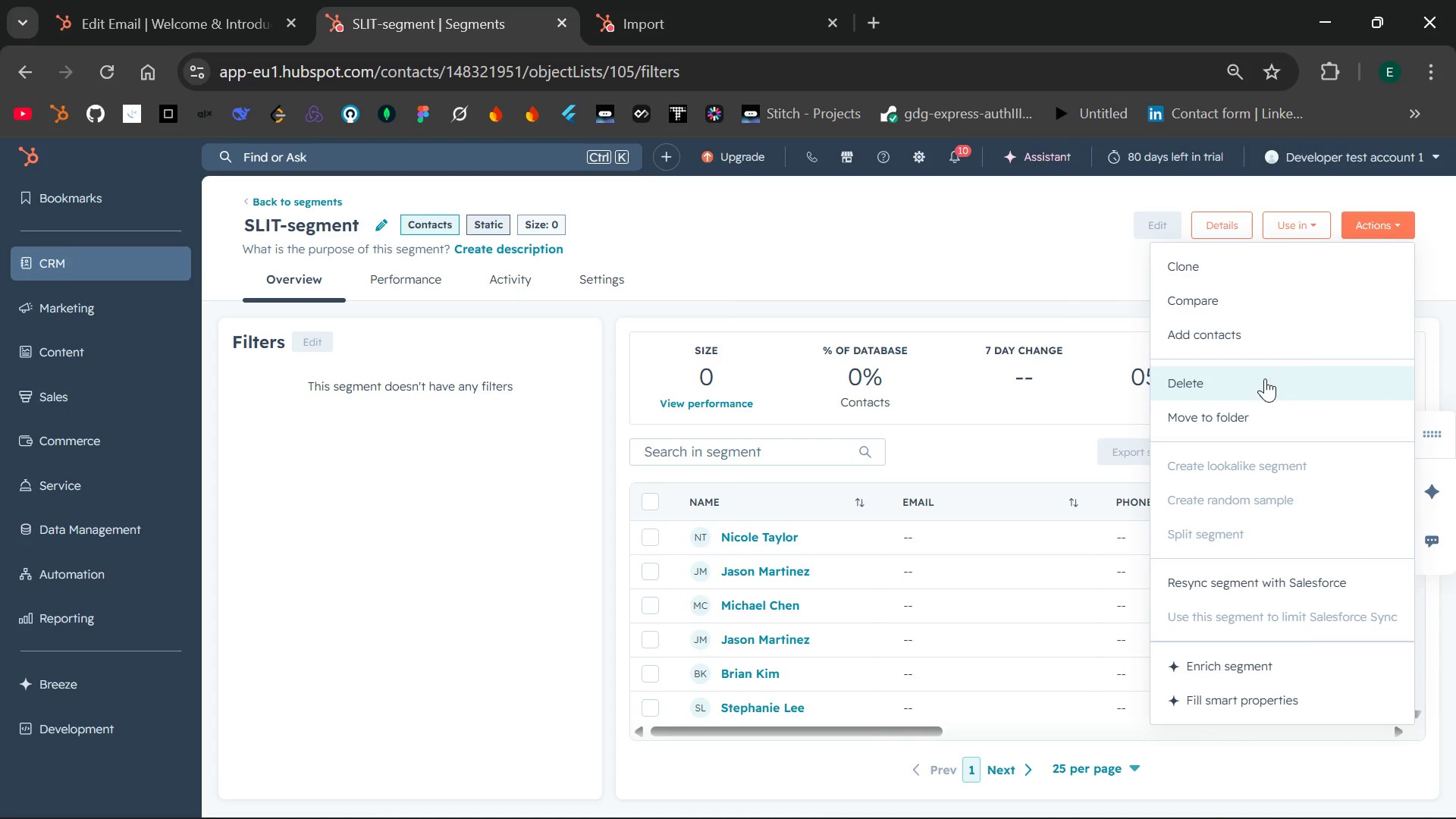 
wait(10.03)
 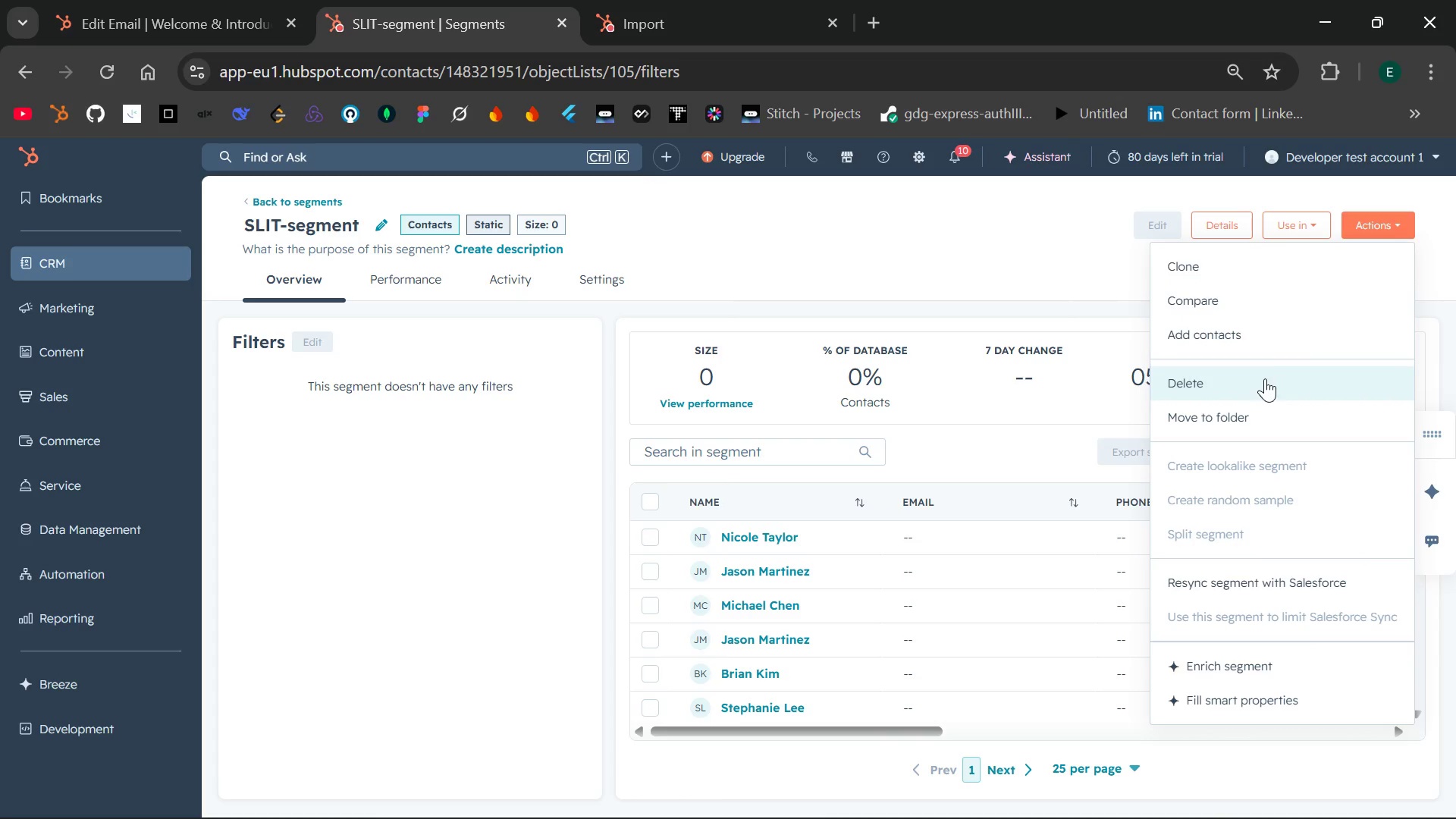 
left_click([438, 600])
 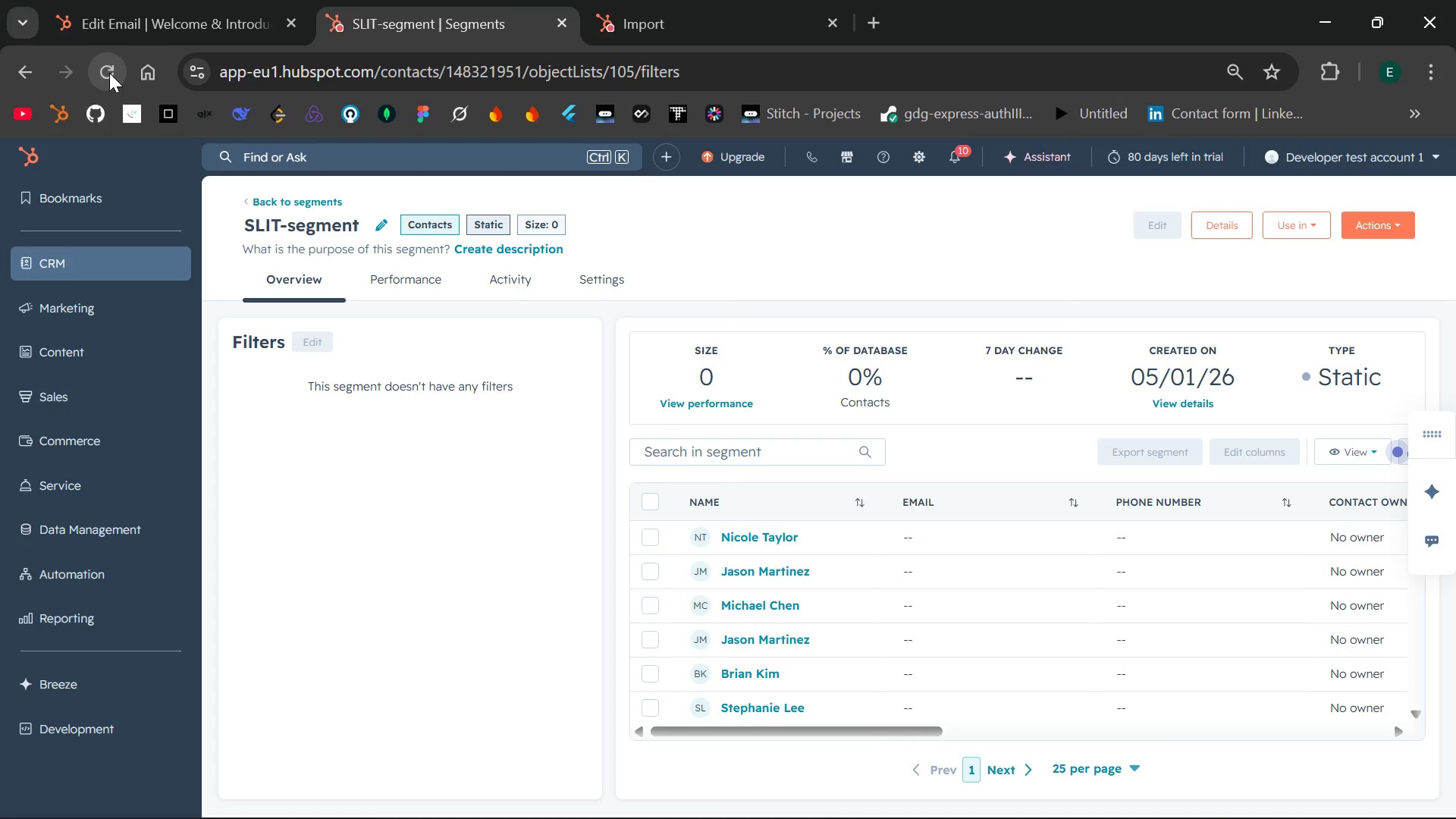 
left_click([109, 73])
 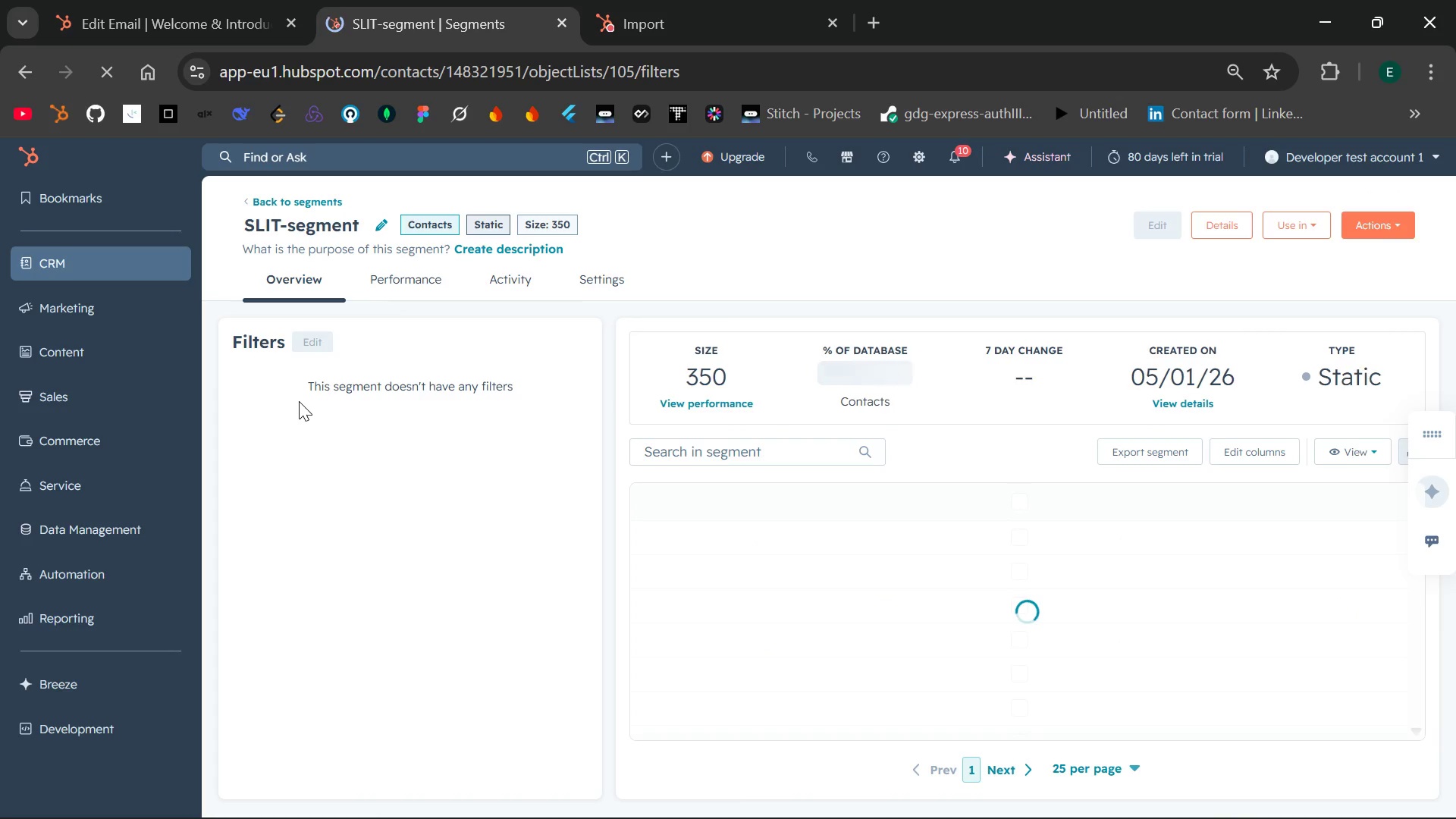 
wait(9.83)
 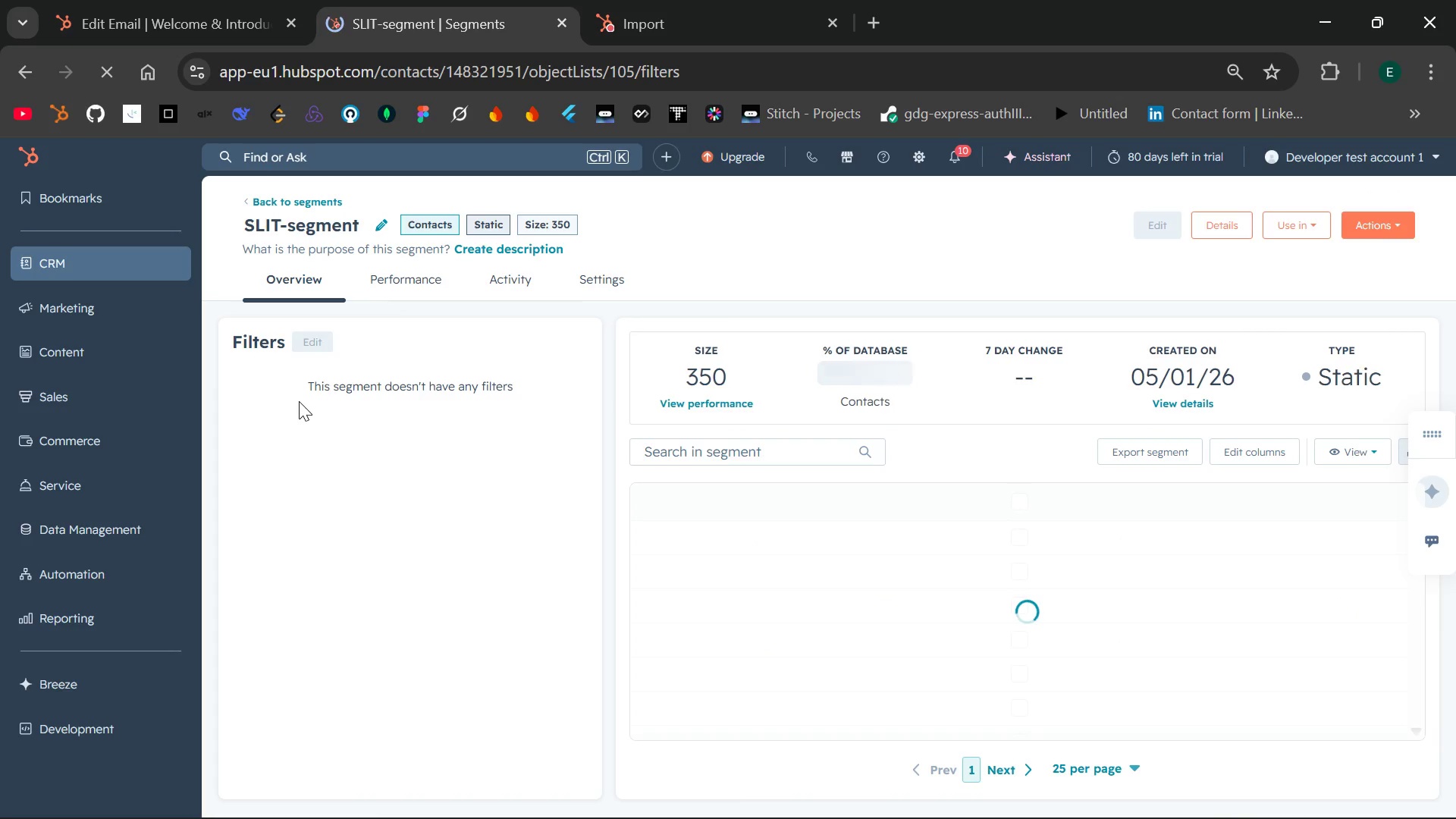 
left_click([192, 14])
 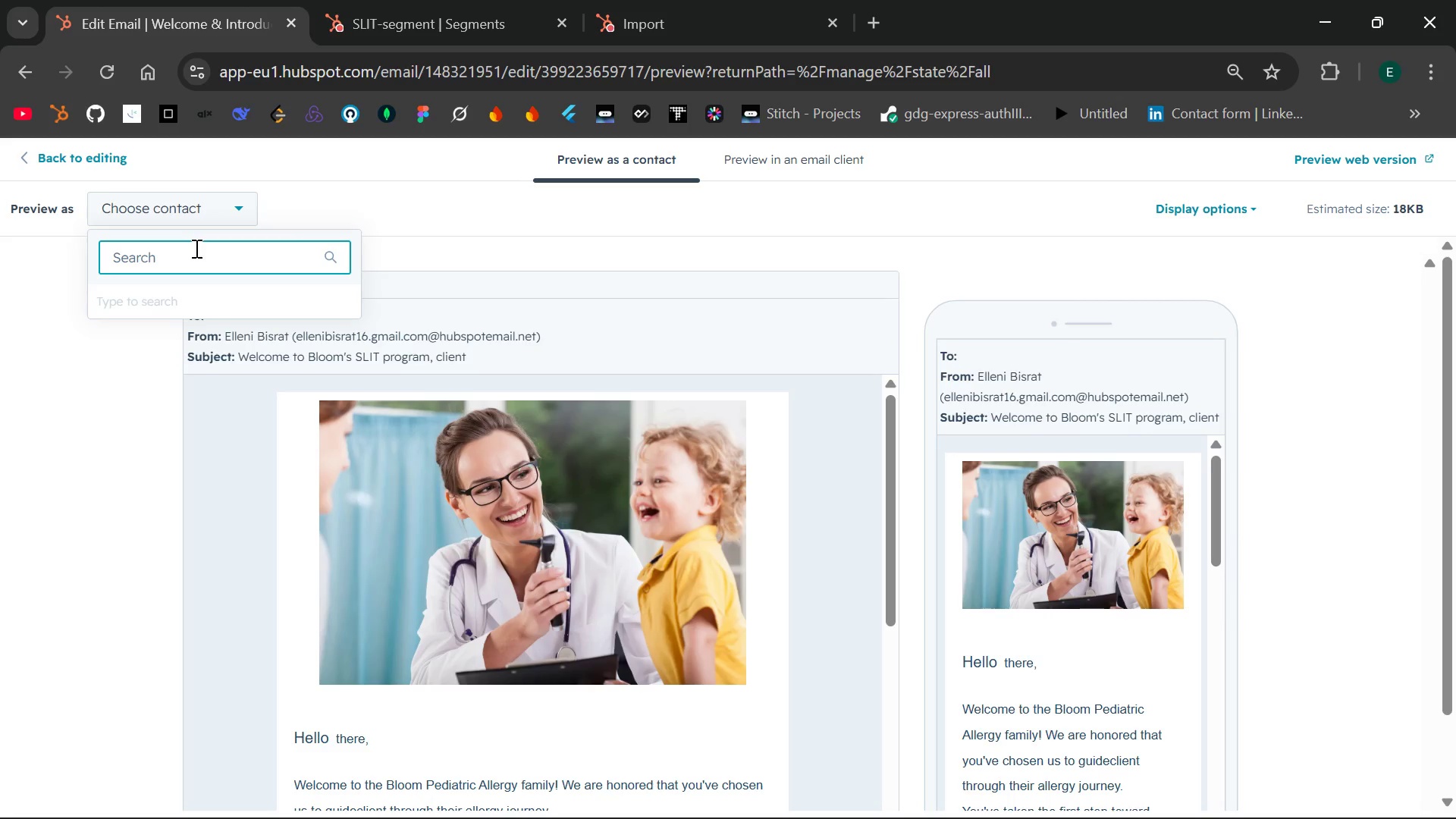 
left_click([354, 234])
 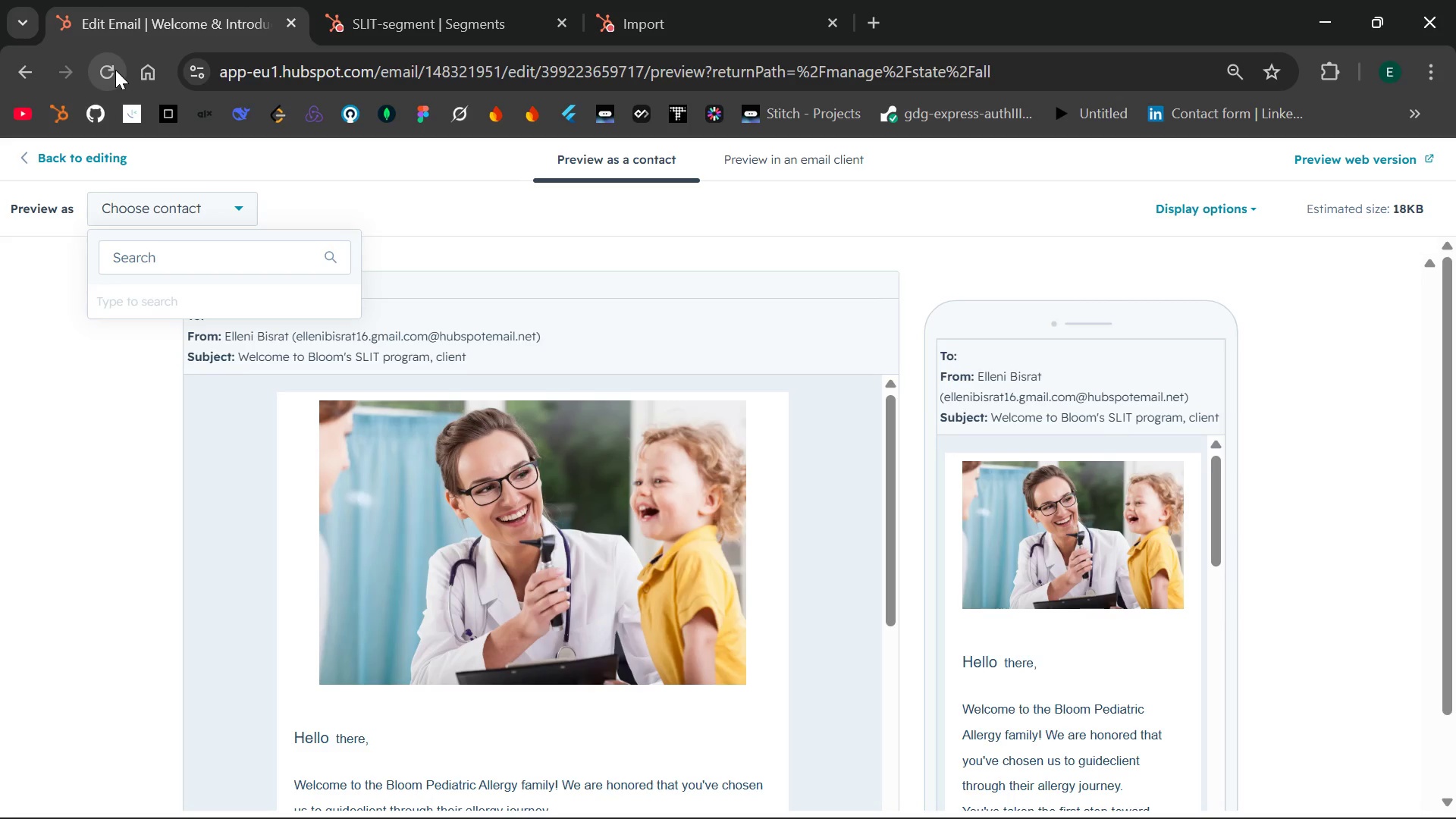 
left_click([115, 70])
 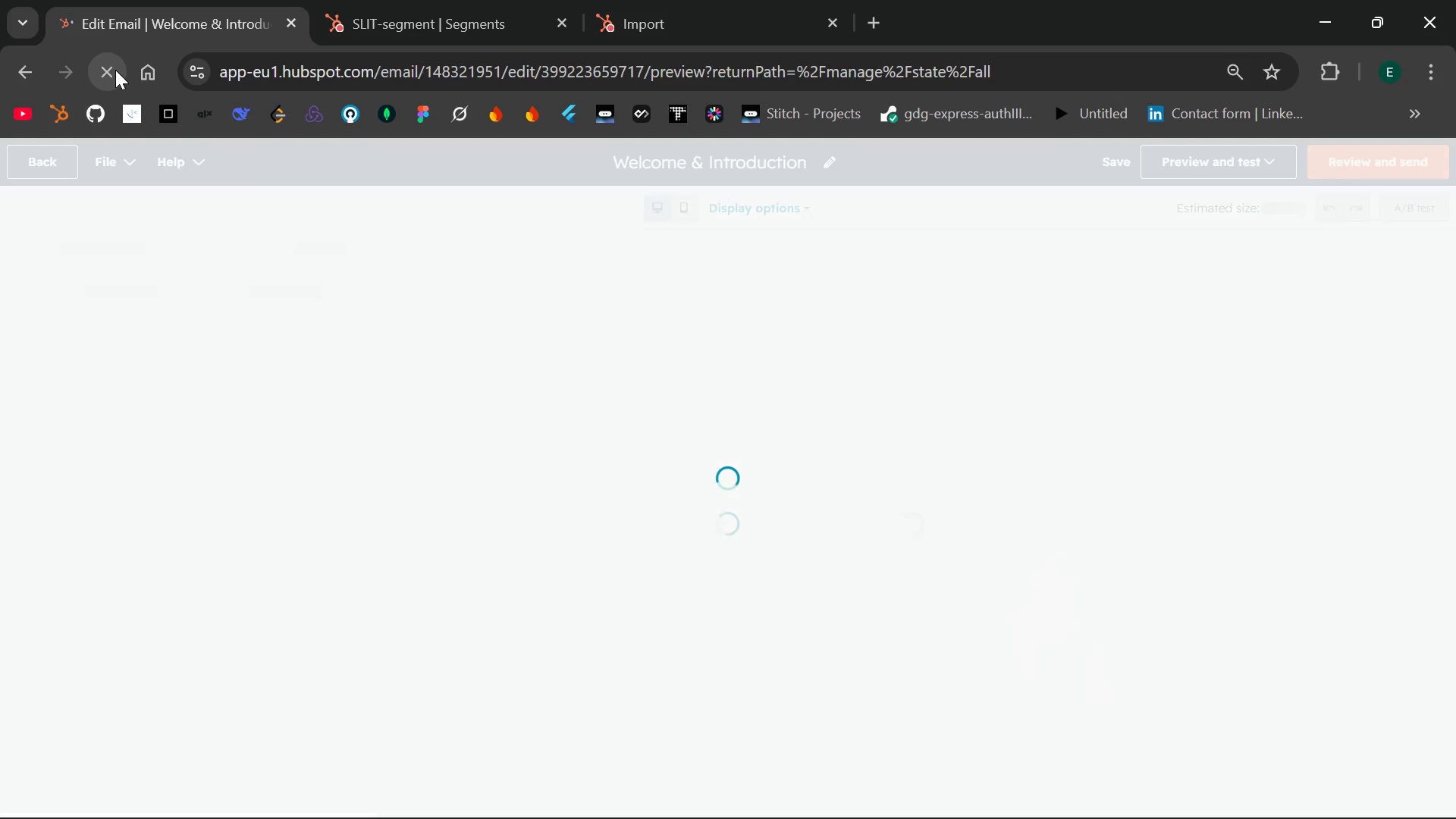 
wait(8.01)
 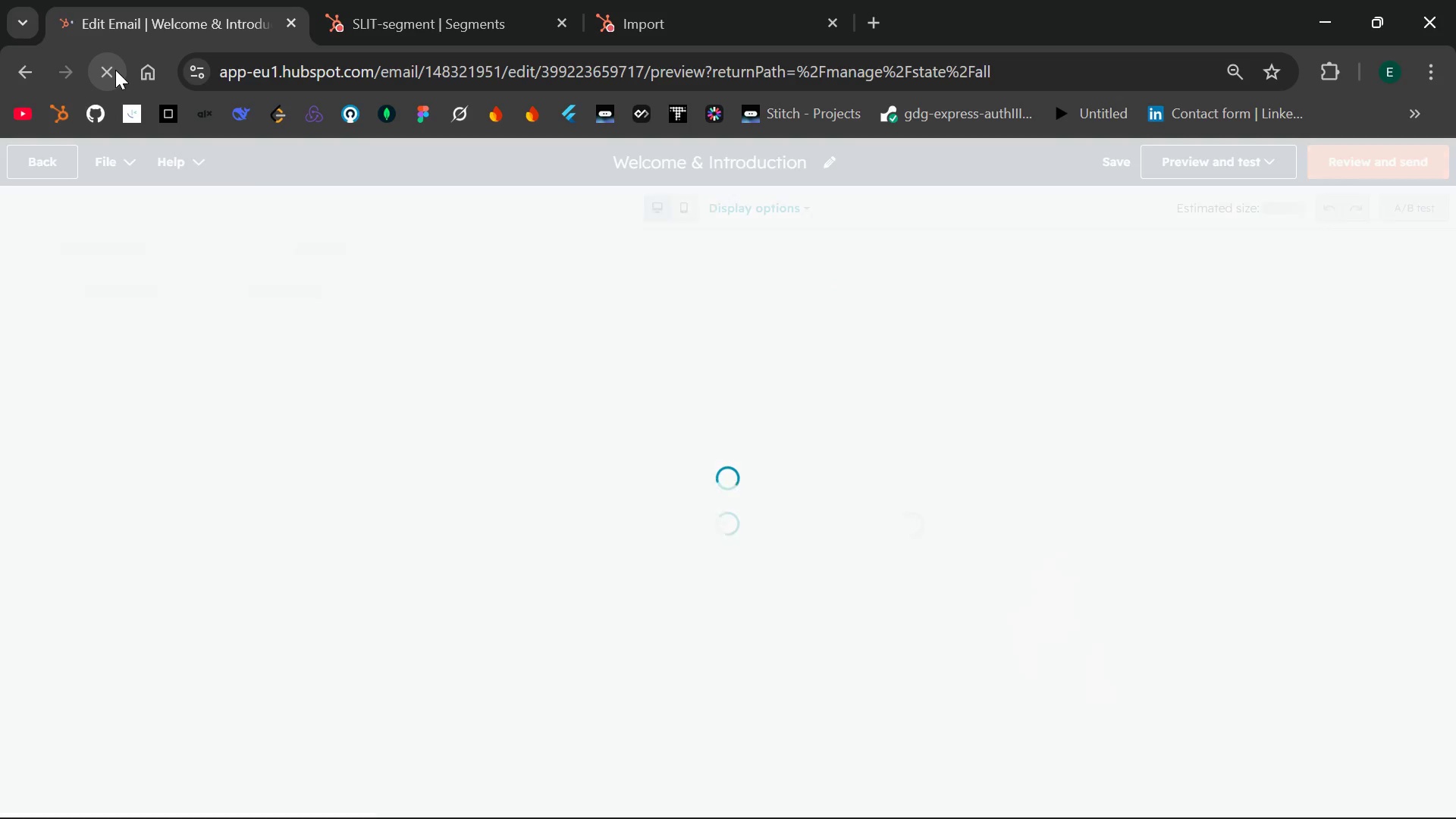 
left_click([231, 209])
 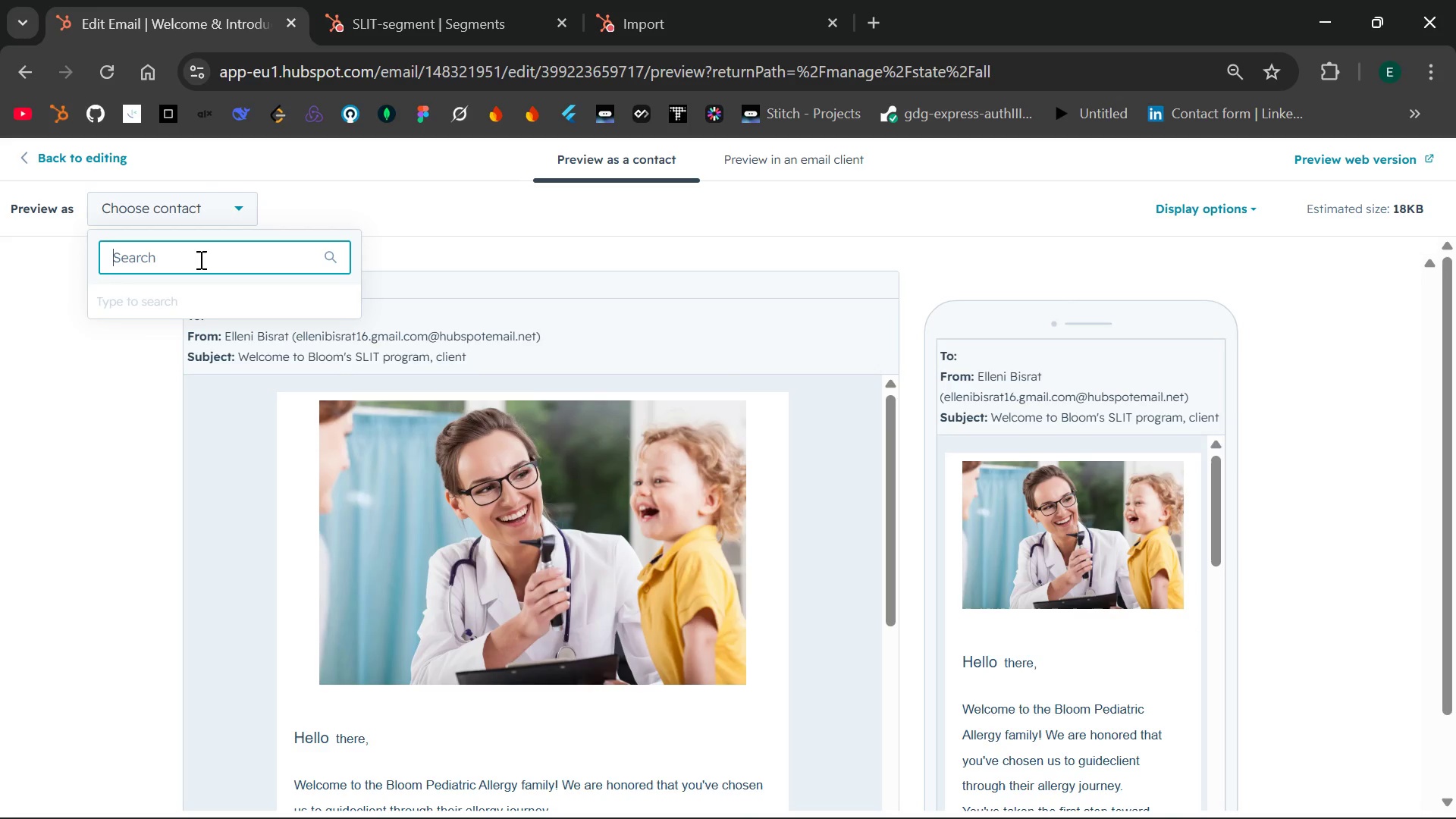 
left_click([199, 259])
 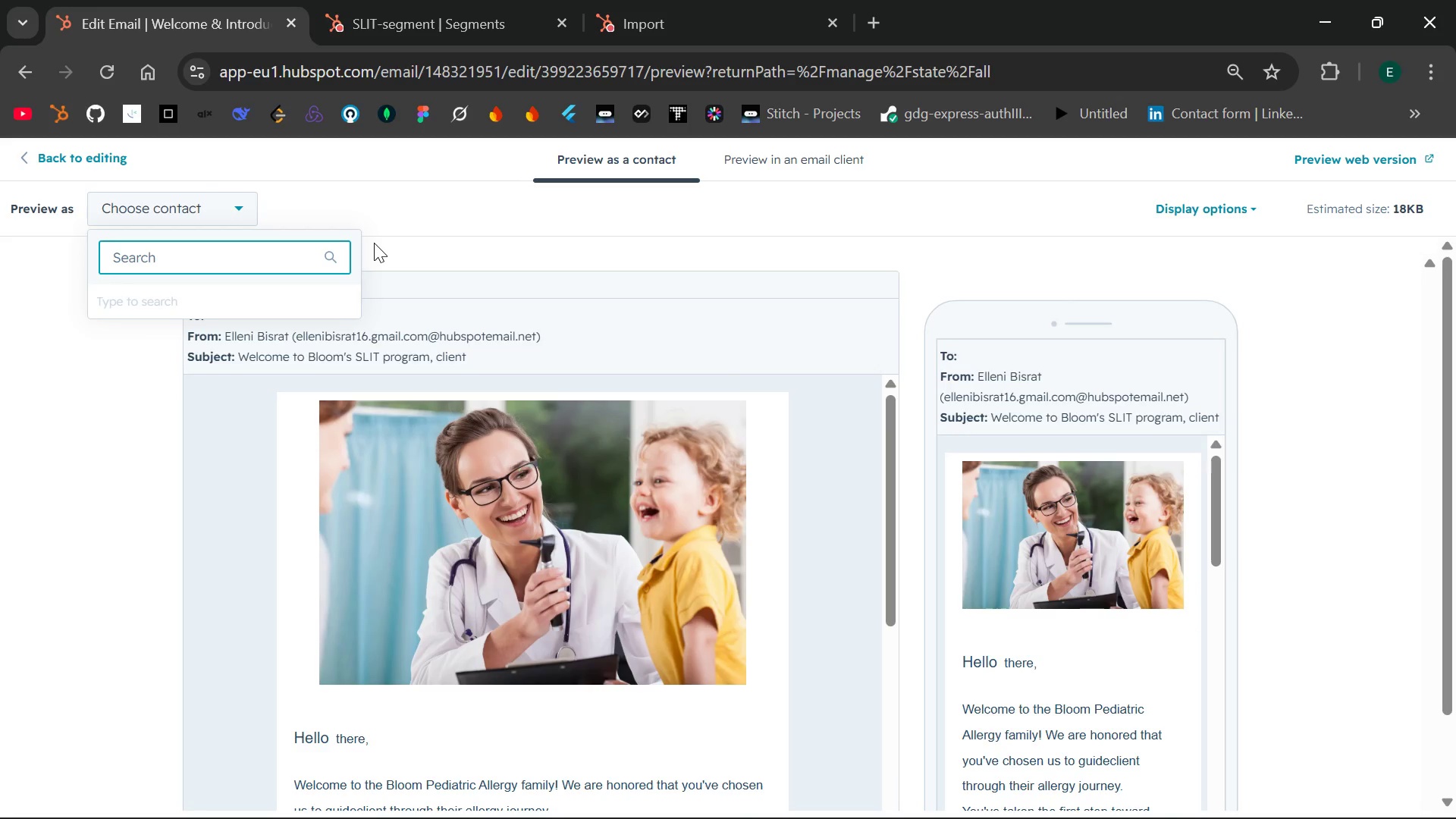 
left_click([374, 243])
 